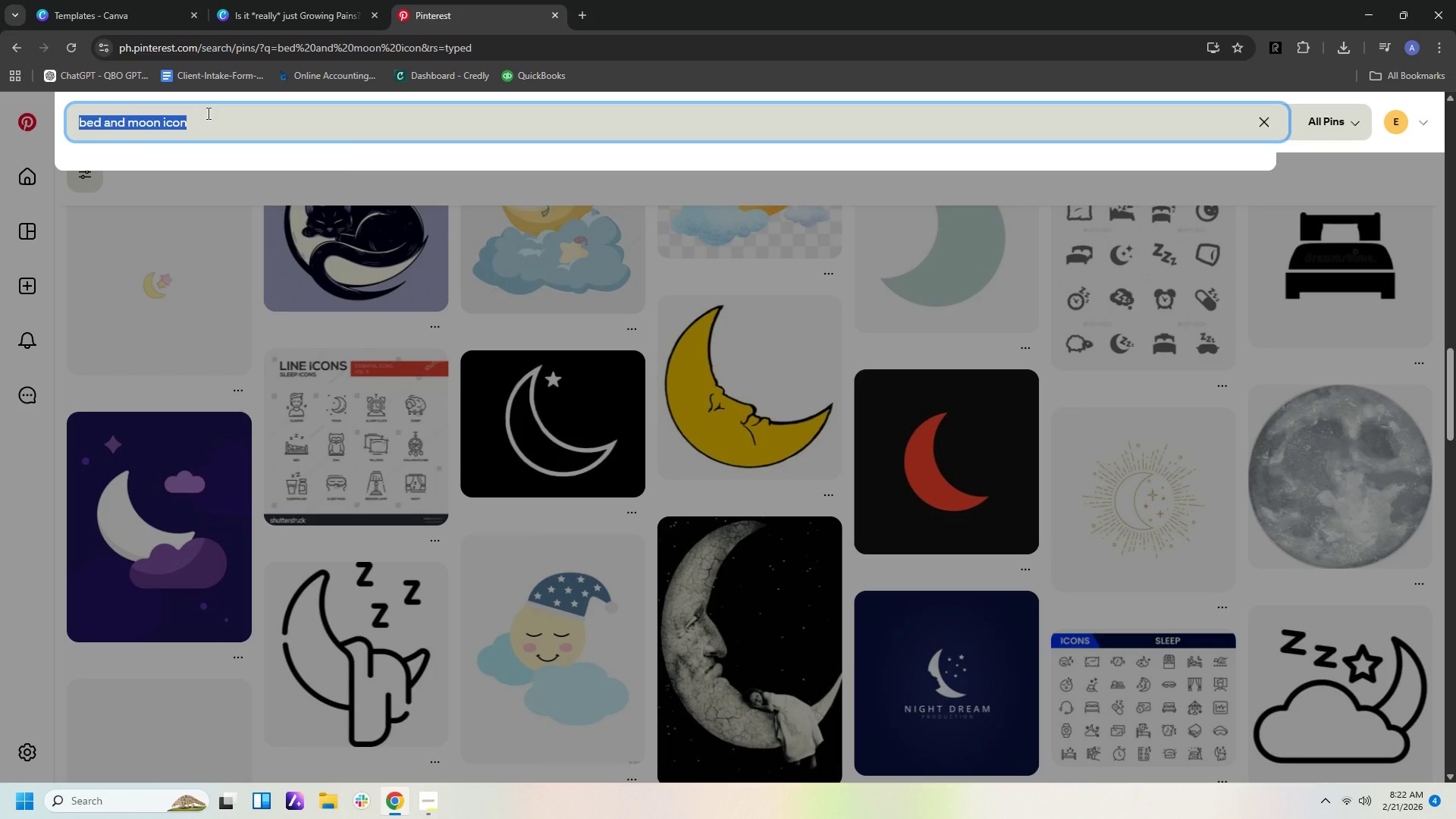 
type(bed )
 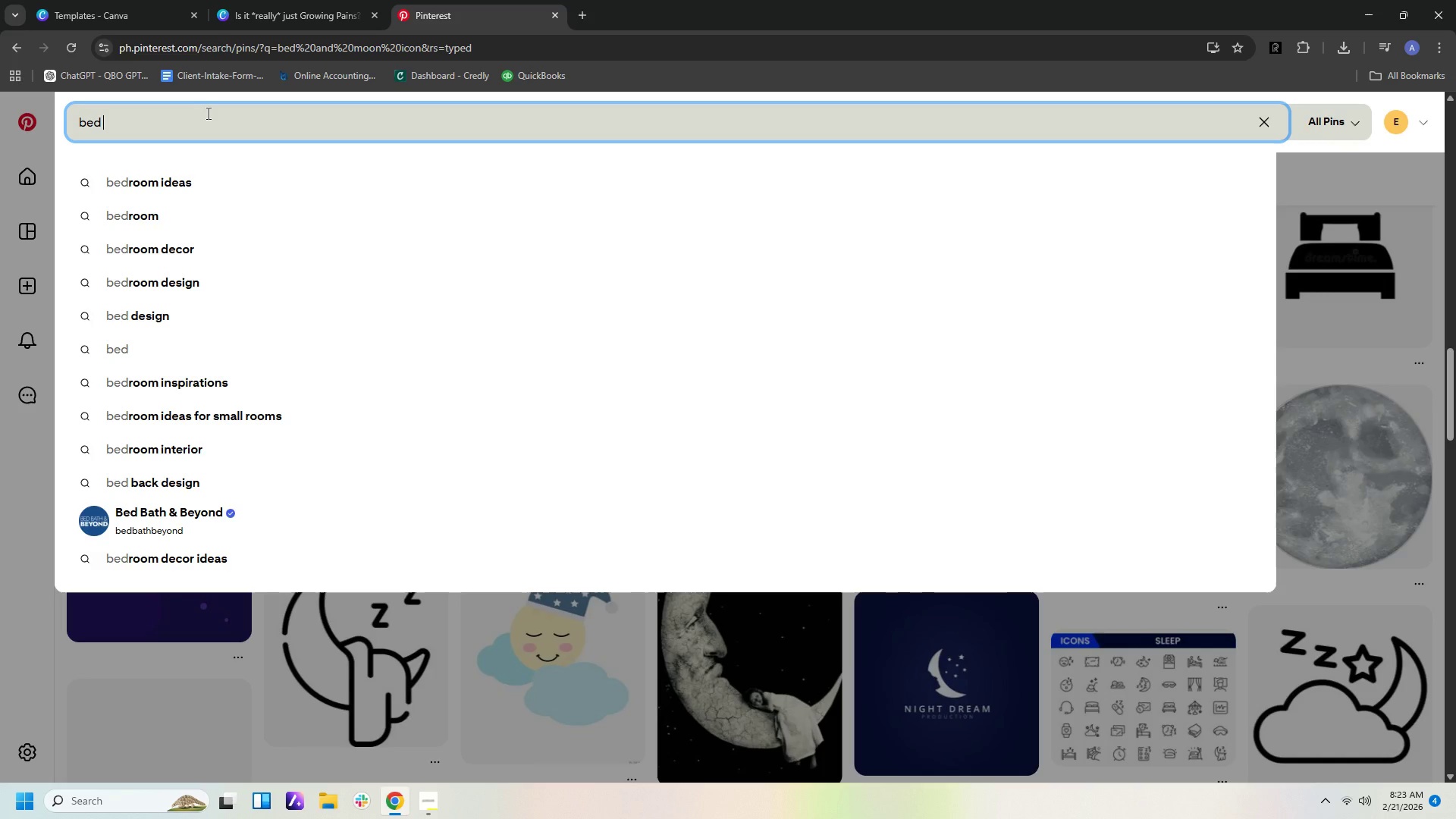 
type(caricature)
 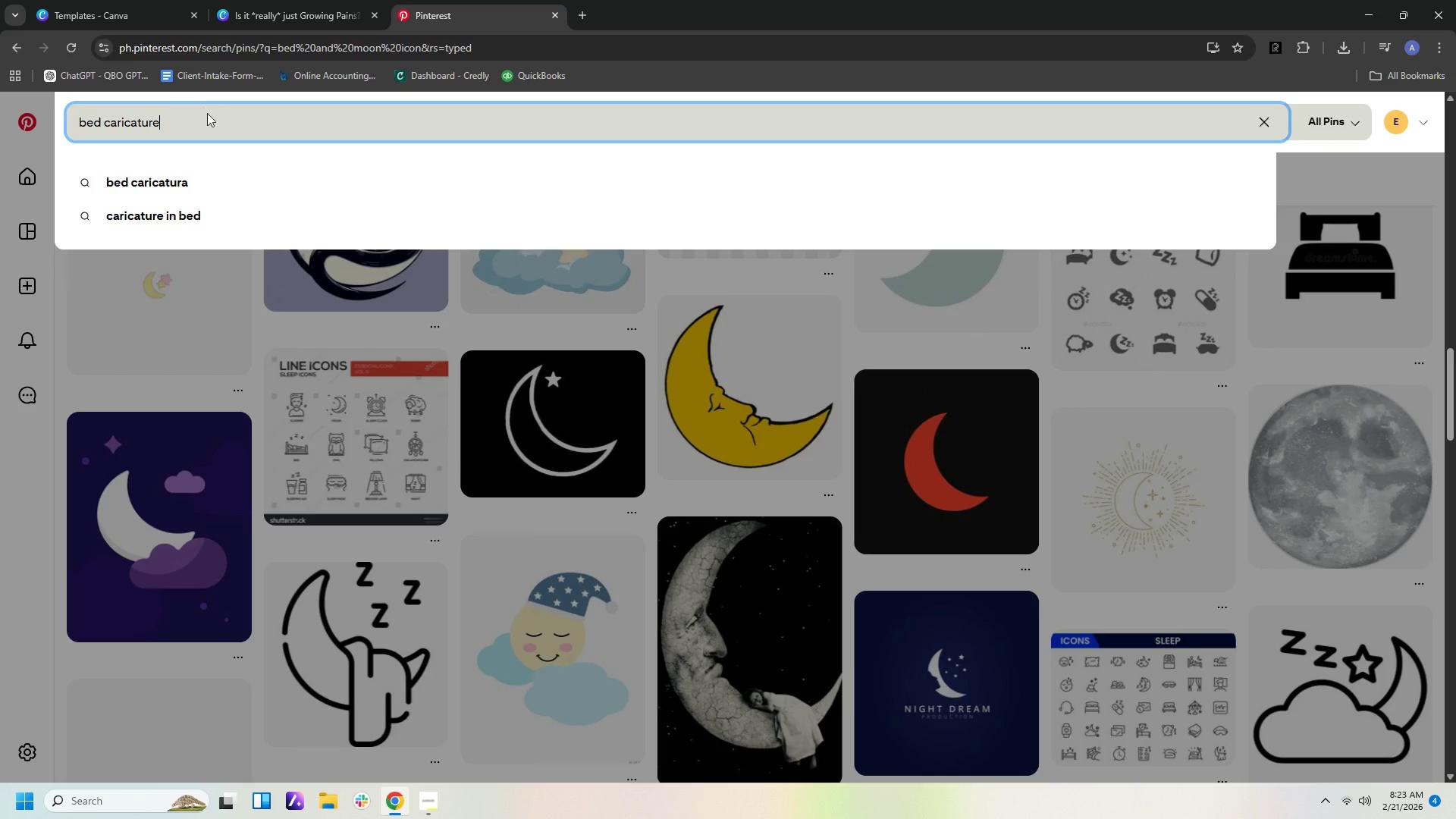 
key(Enter)
 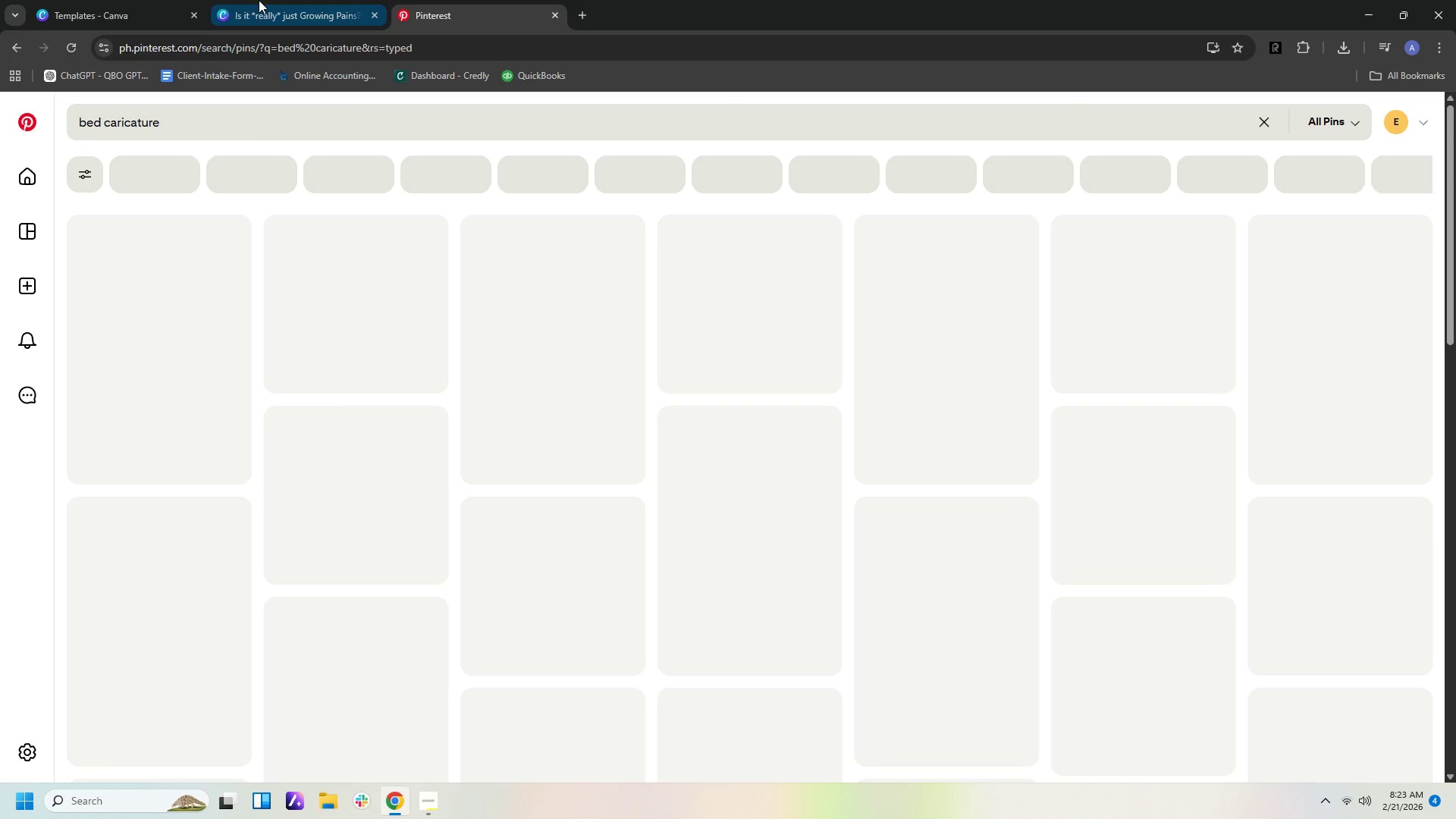 
mouse_move([575, 226])
 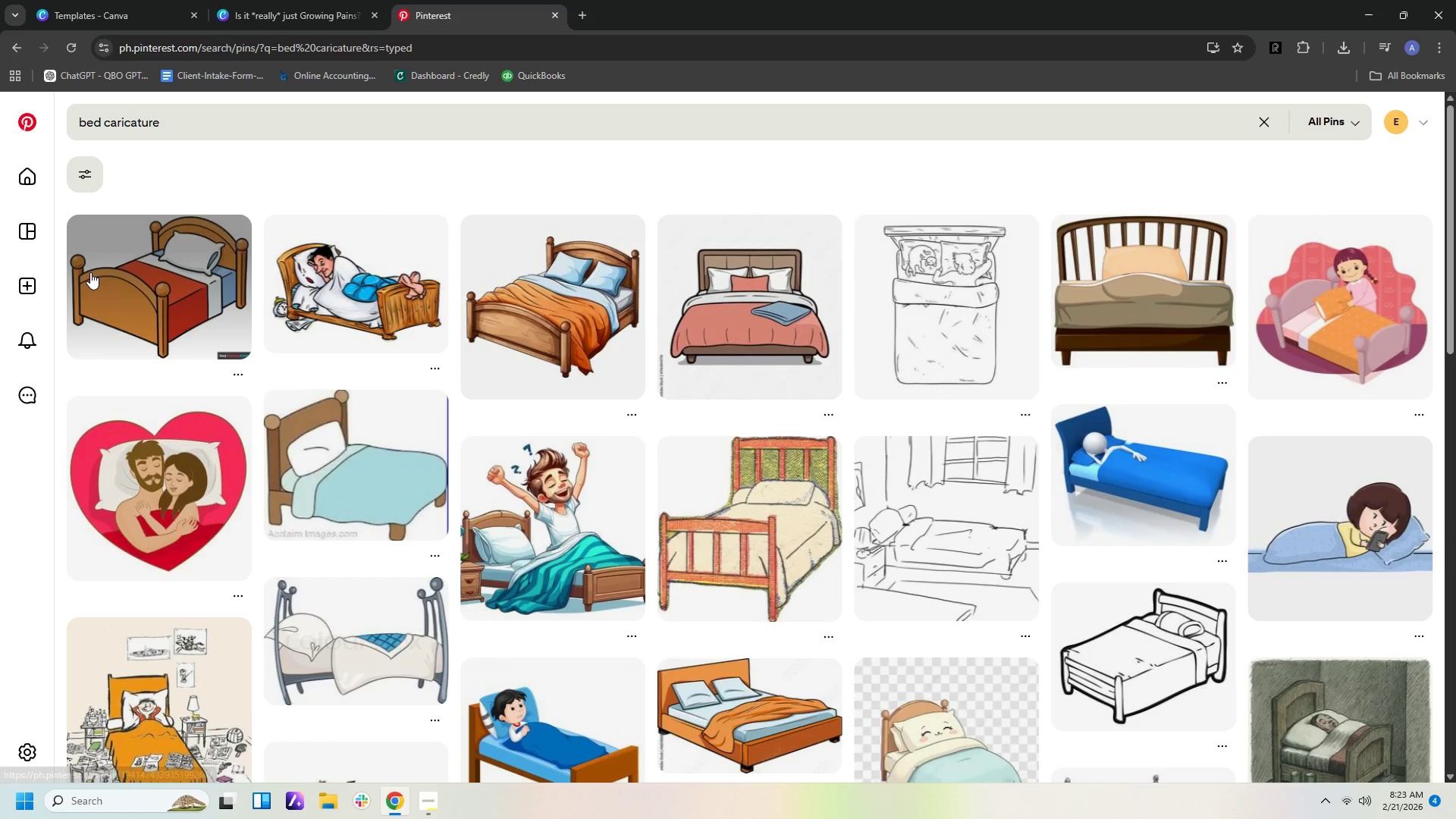 
left_click([200, 289])
 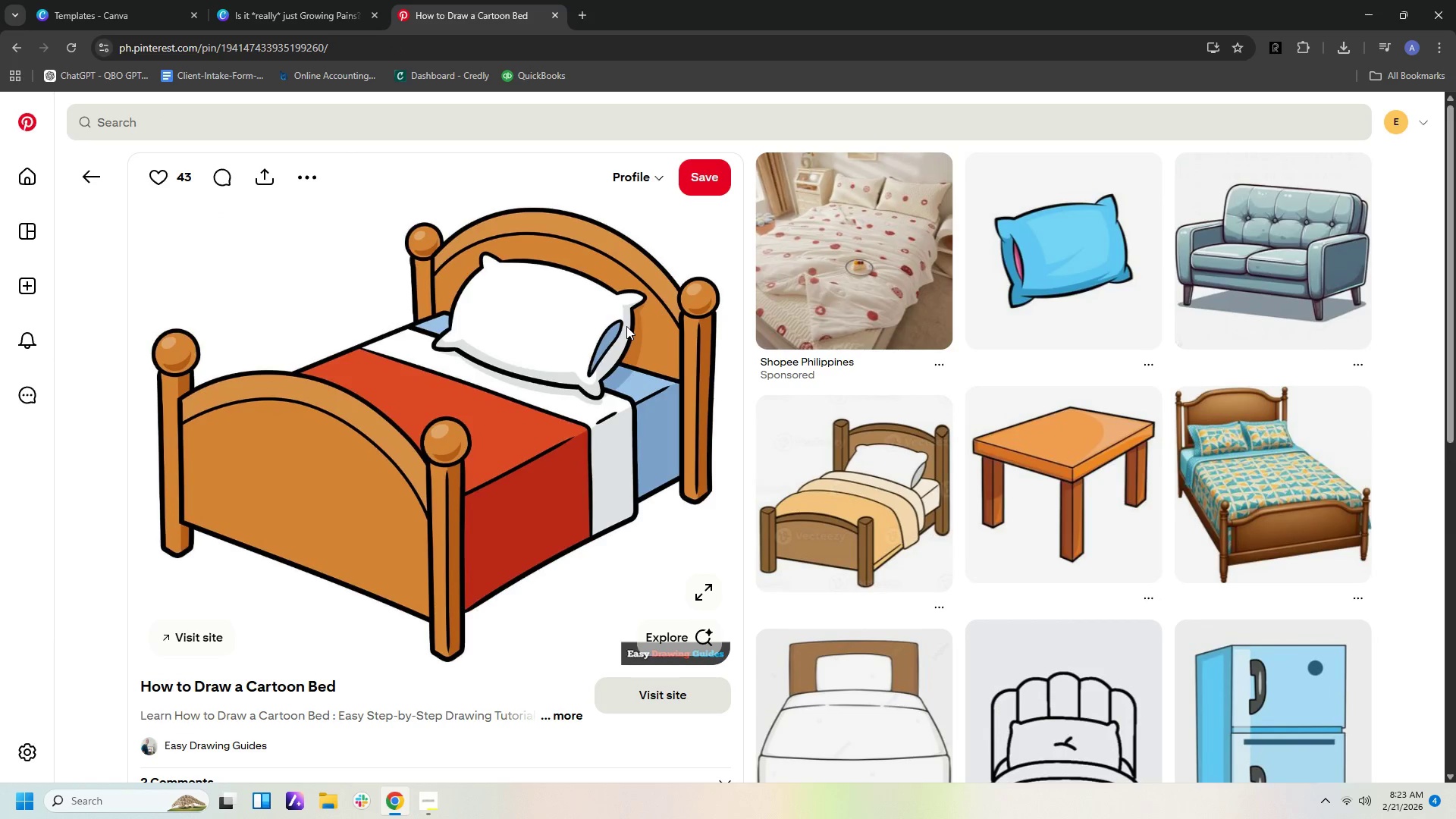 
scroll: coordinate [657, 317], scroll_direction: down, amount: 9.0
 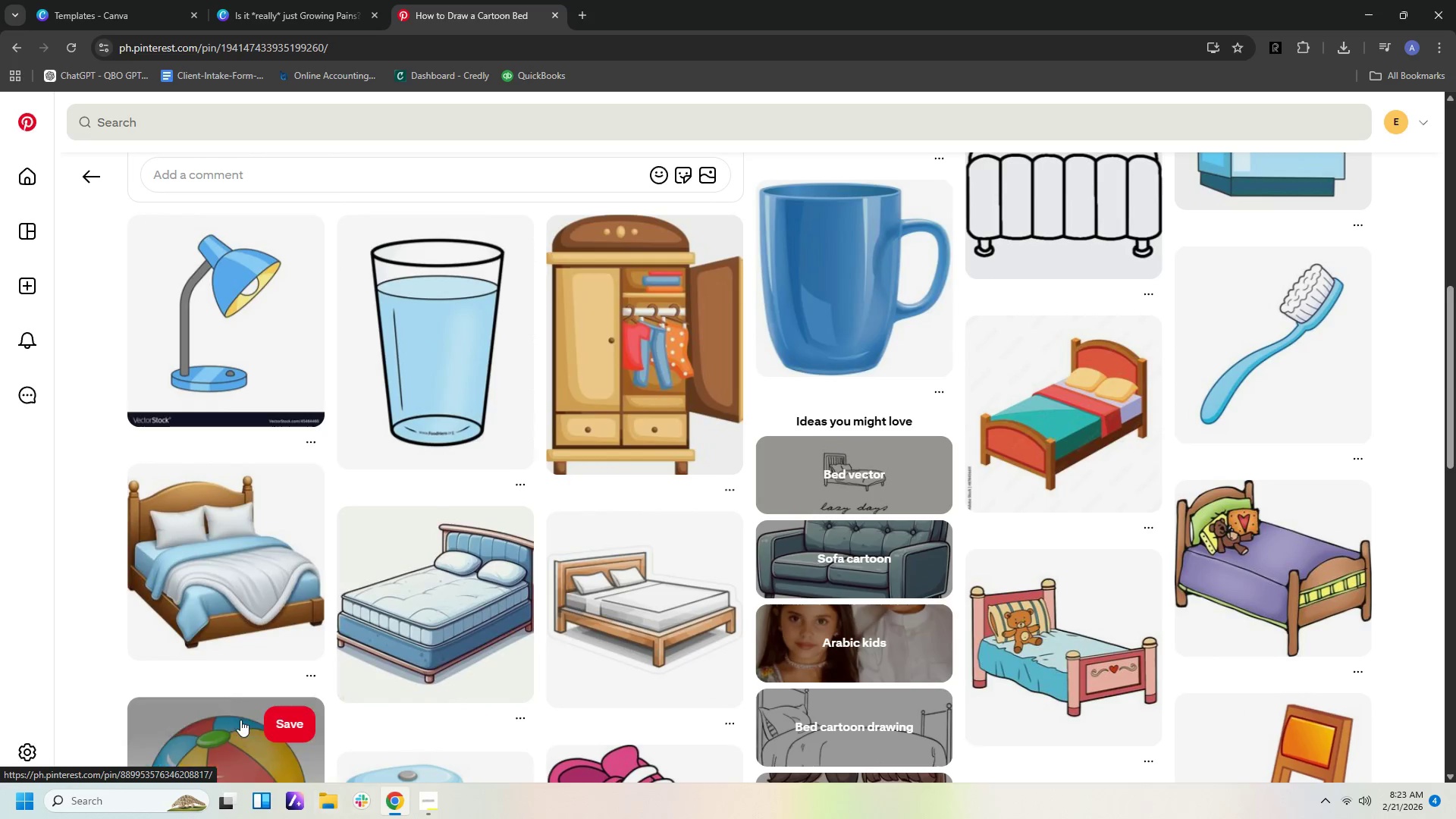 
left_click([243, 569])
 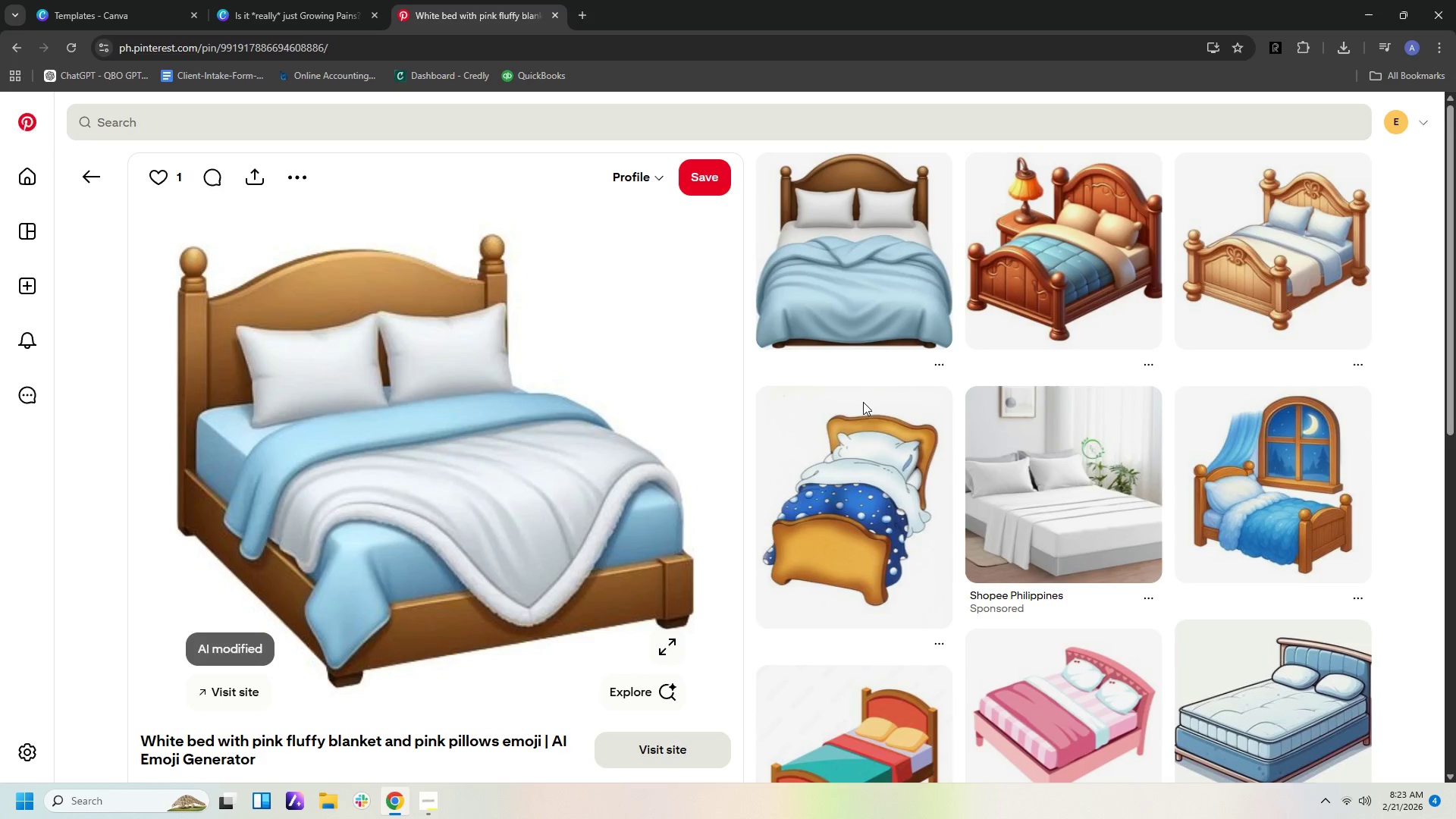 
scroll: coordinate [1106, 450], scroll_direction: down, amount: 3.0
 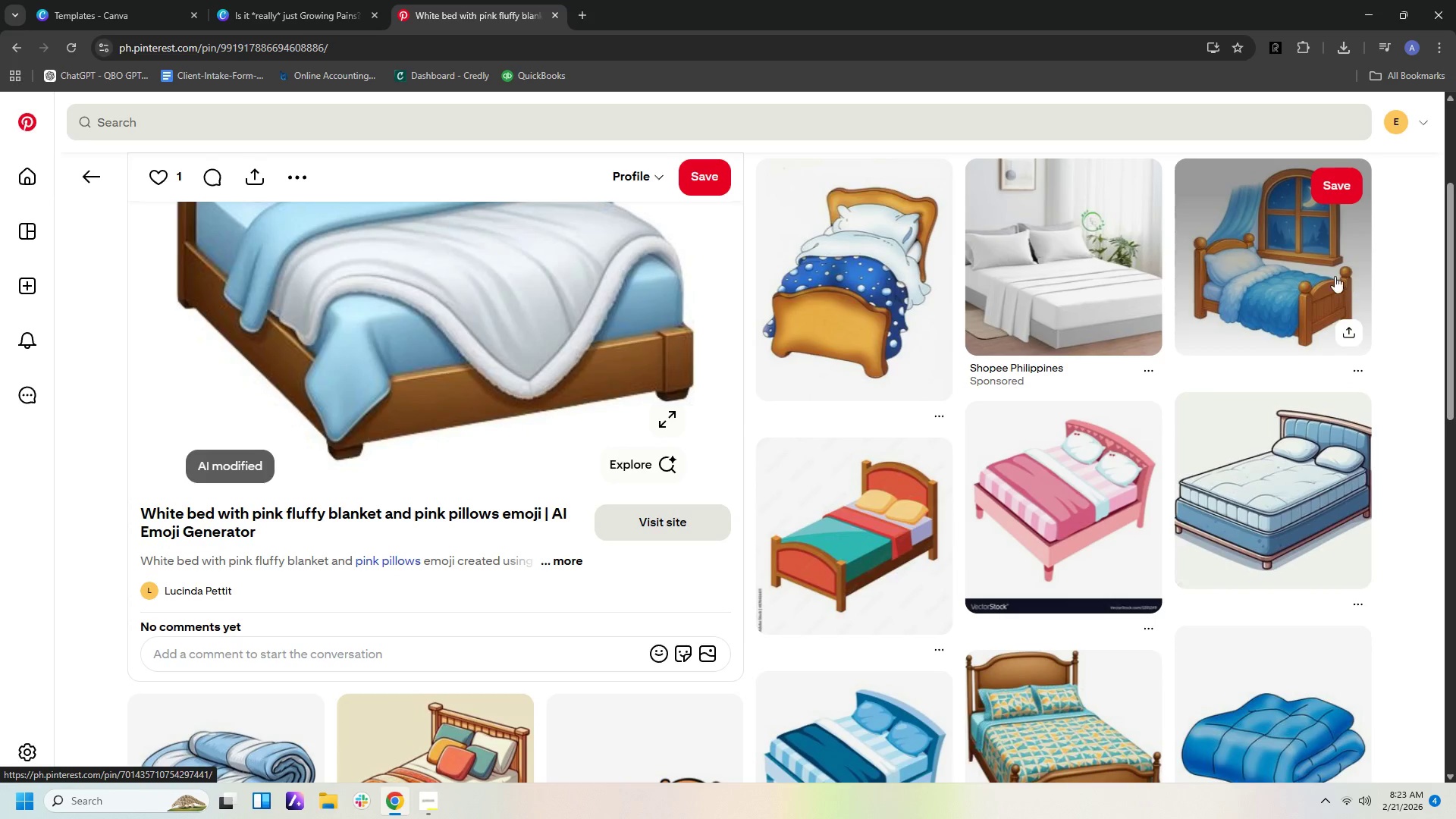 
left_click([1321, 278])
 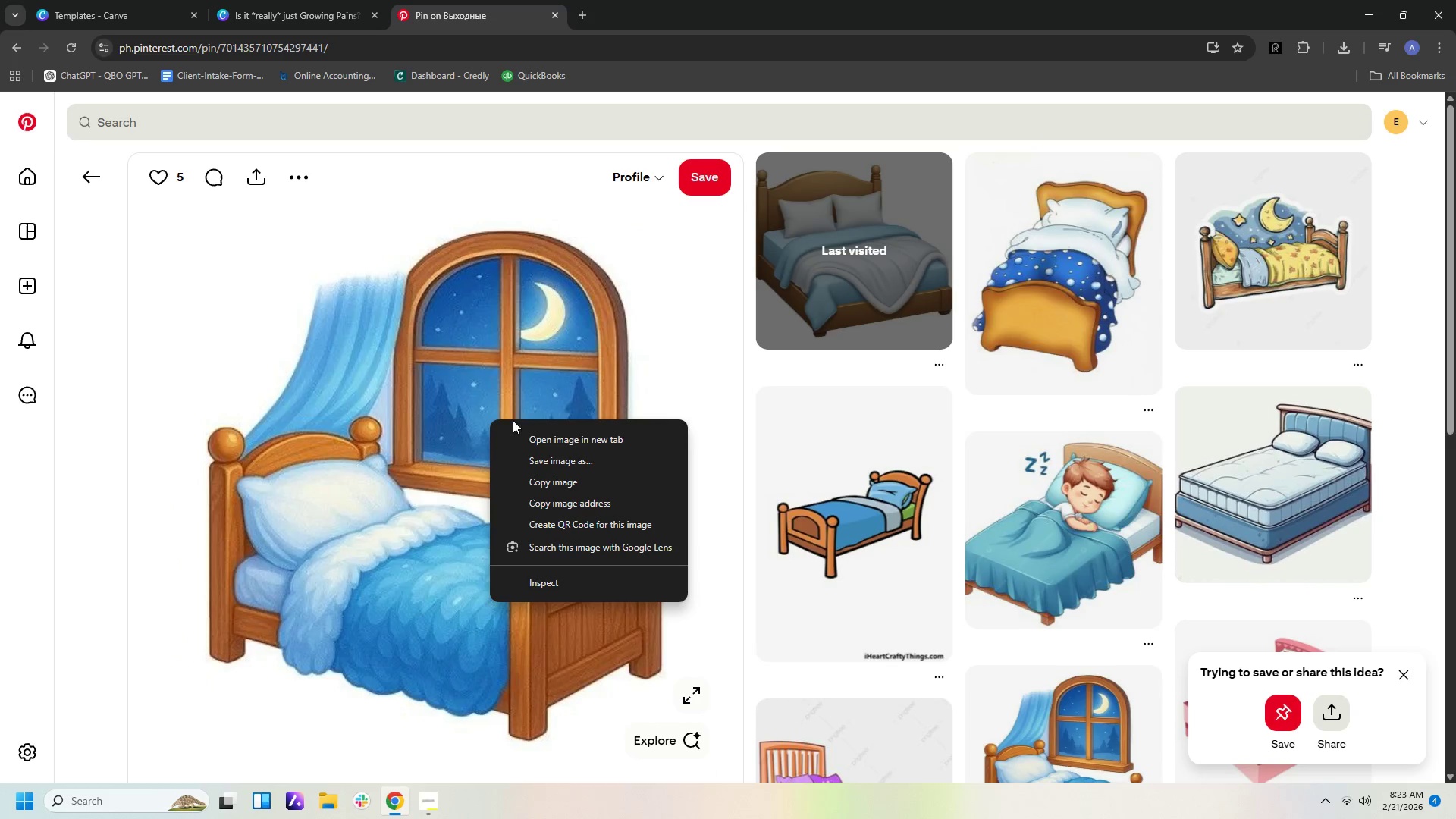 
left_click([567, 487])
 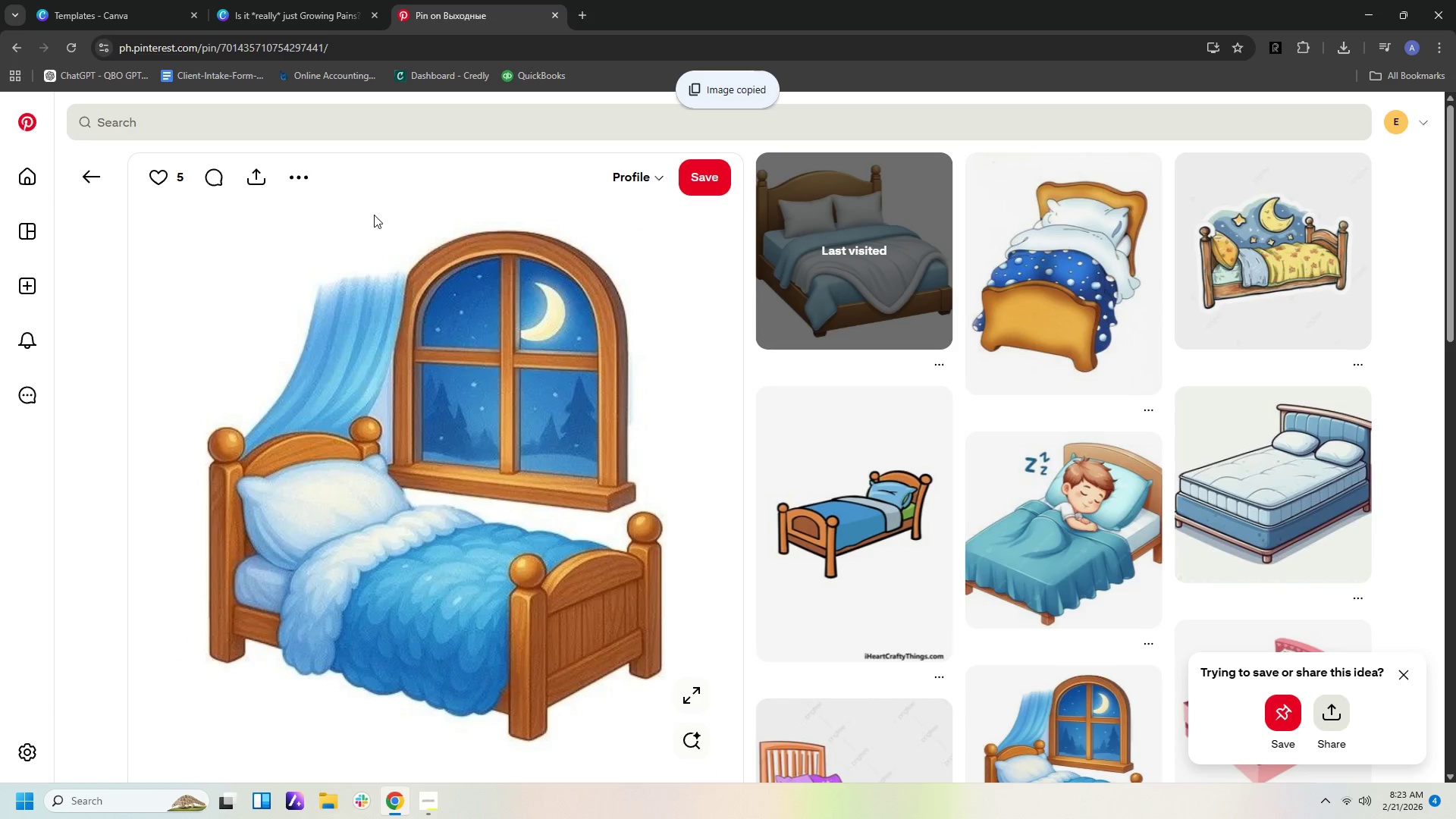 
mouse_move([1298, 275])
 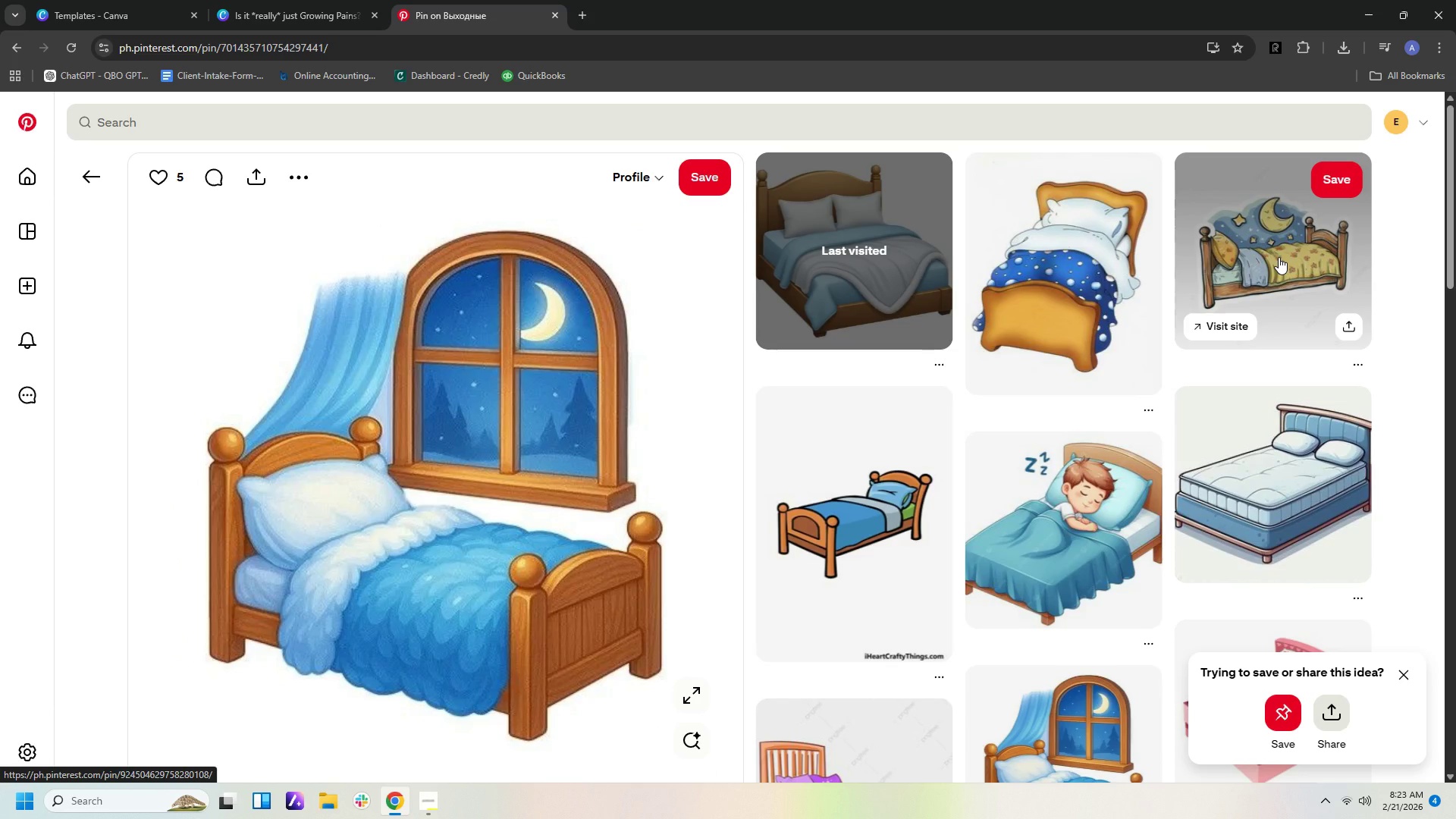 
scroll: coordinate [1279, 309], scroll_direction: down, amount: 5.0
 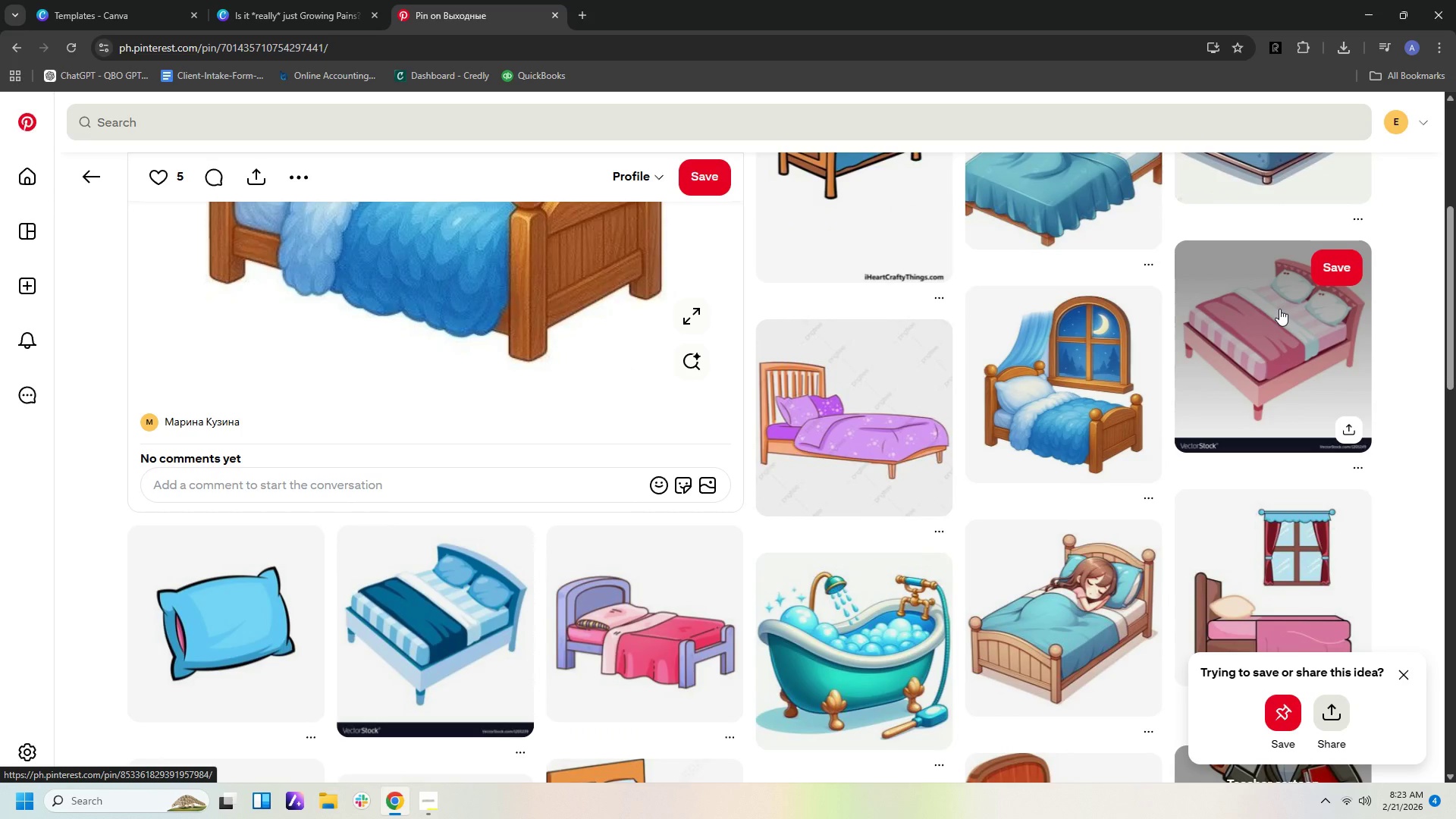 
scroll: coordinate [1279, 309], scroll_direction: up, amount: 5.0
 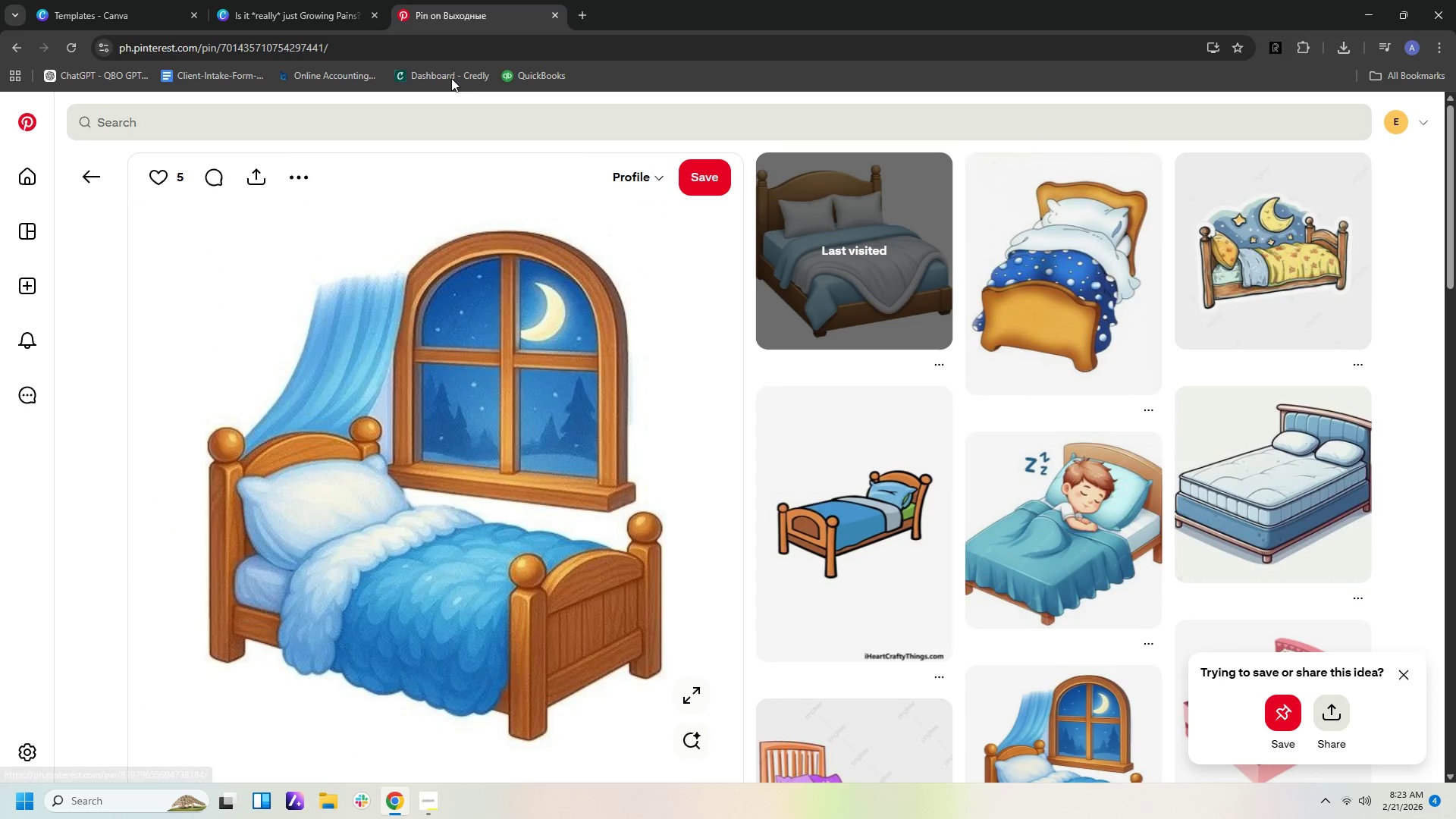 
left_click([306, 19])
 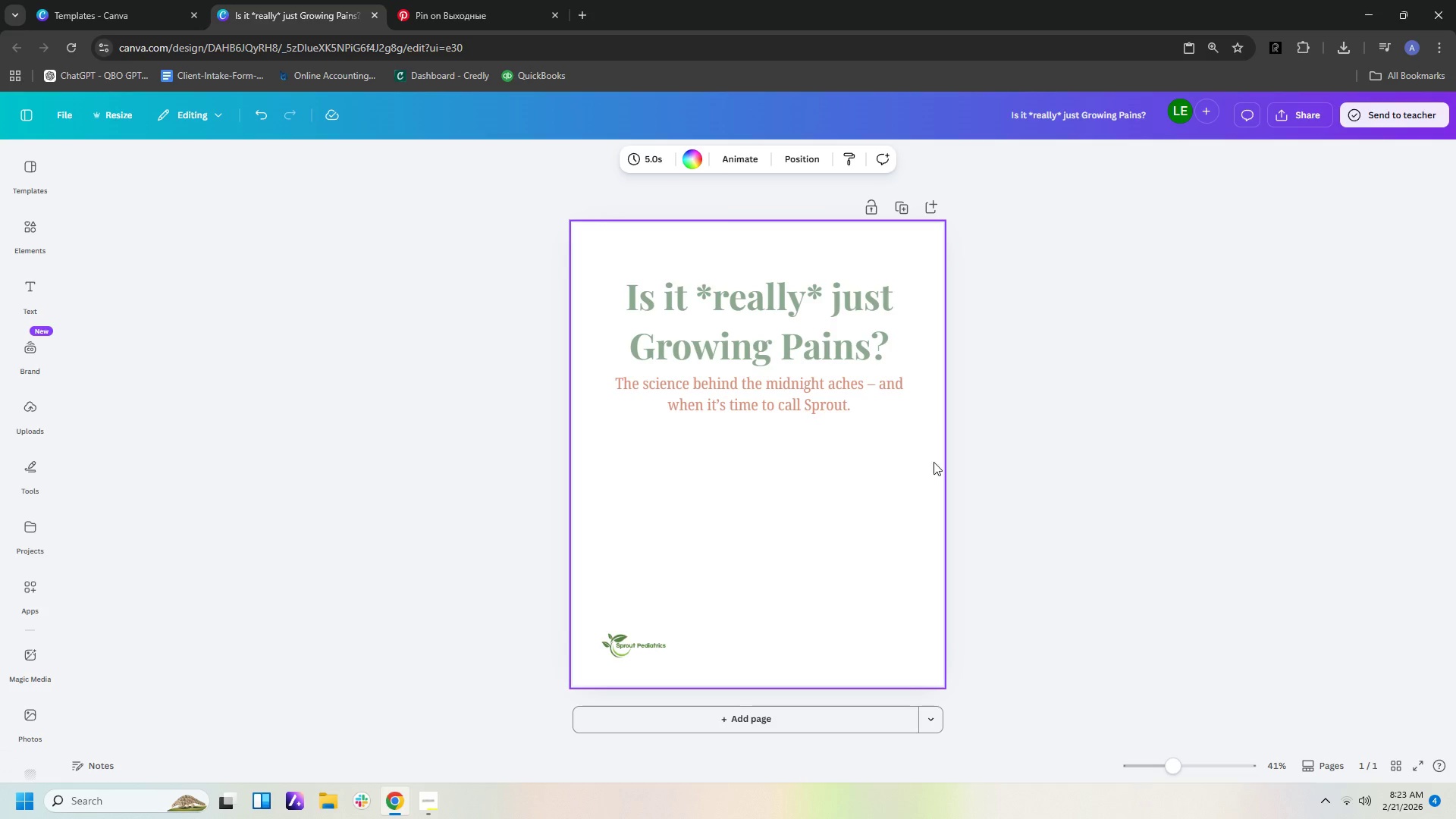 
right_click([890, 493])
 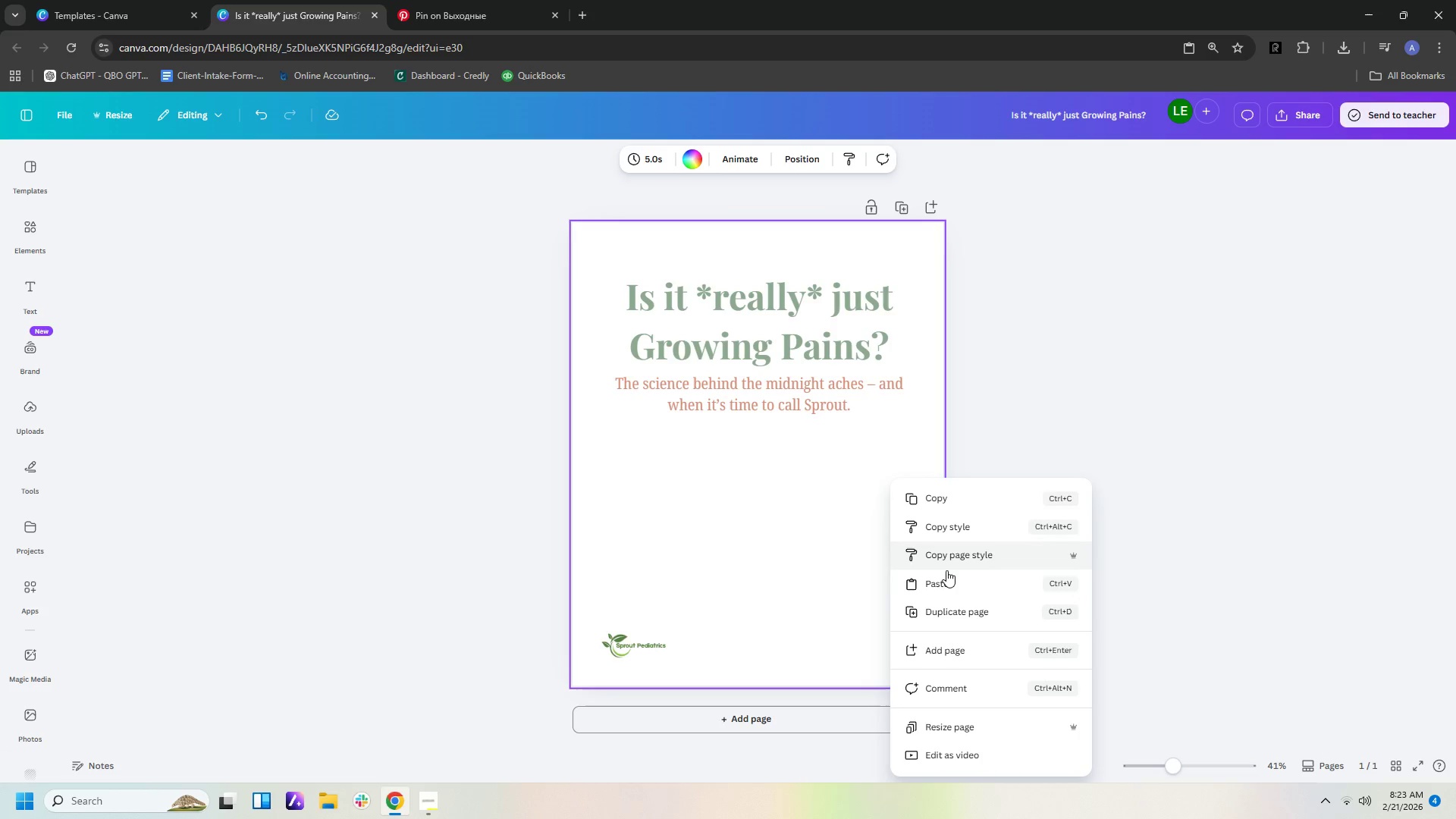 
left_click([947, 574])
 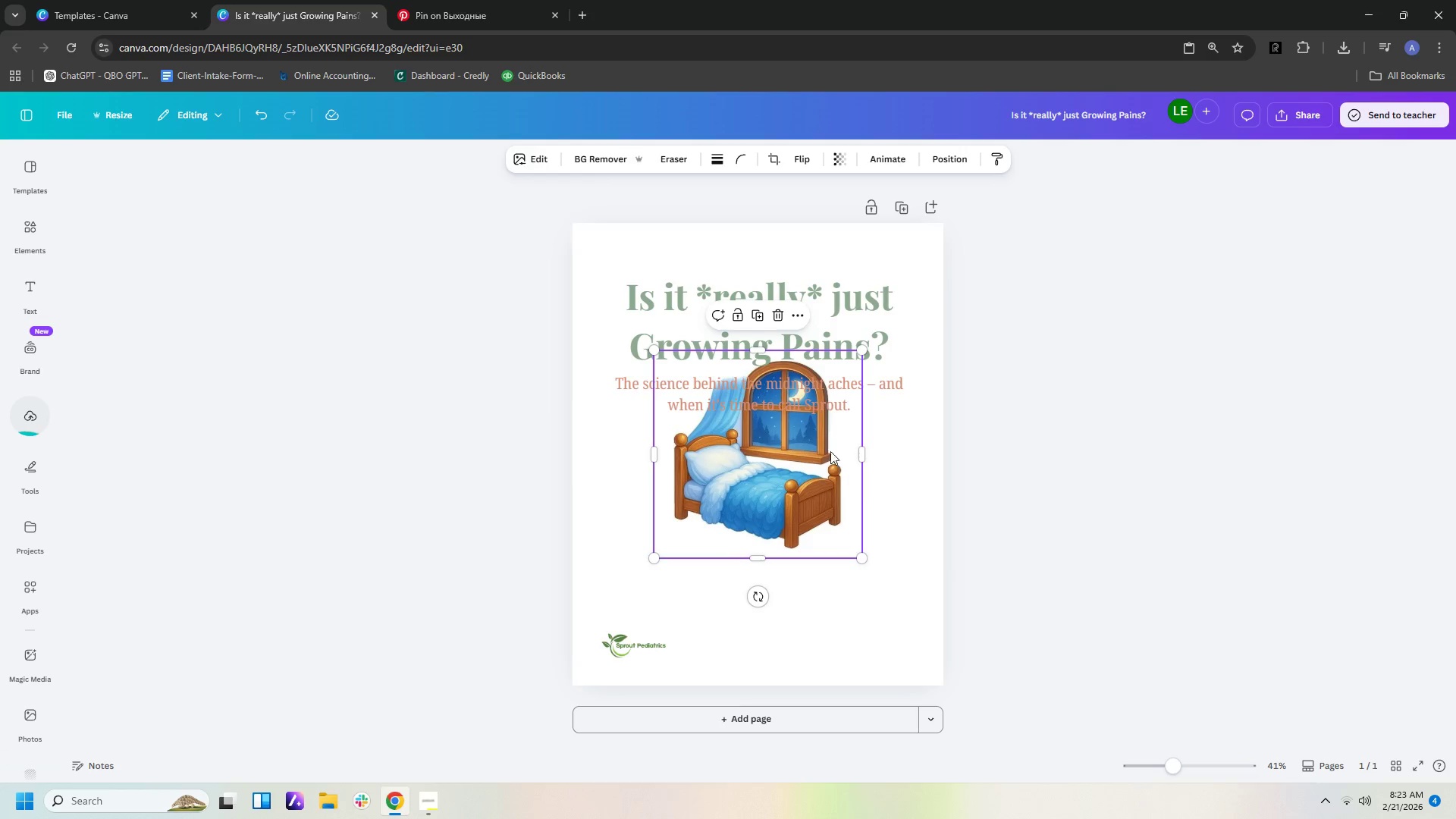 
left_click_drag(start_coordinate=[808, 468], to_coordinate=[805, 526])
 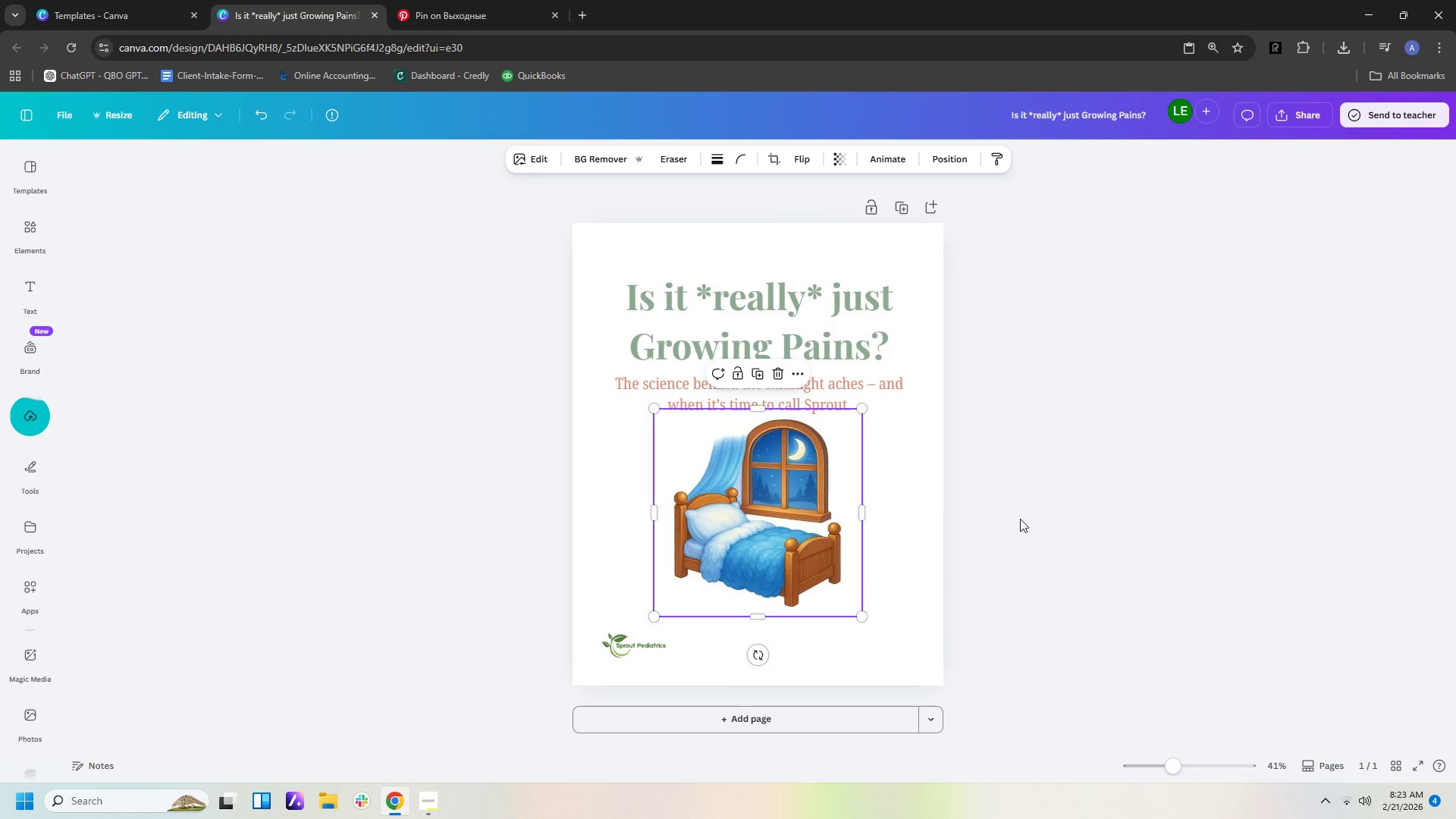 
left_click([1034, 519])
 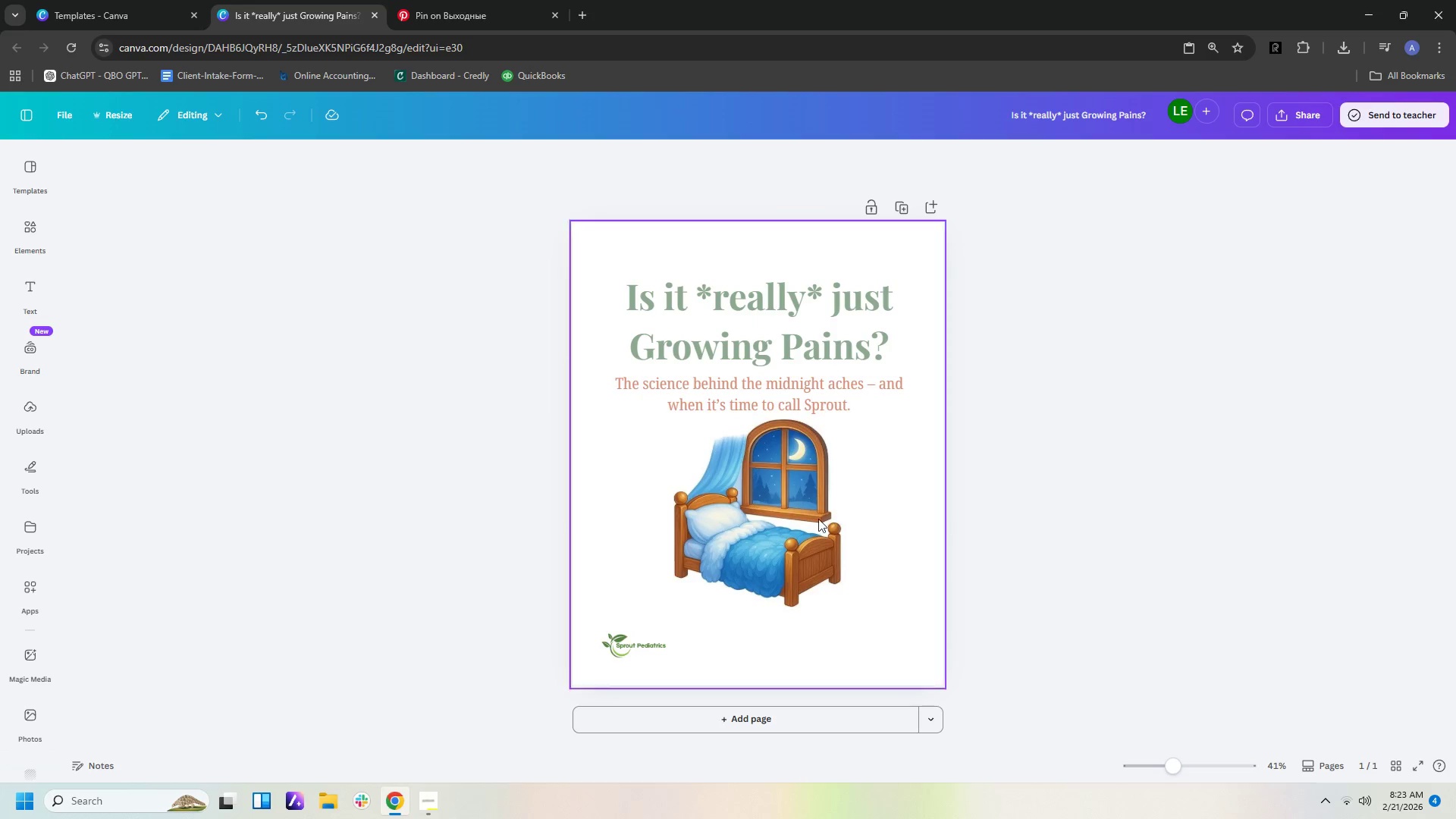 
left_click([799, 520])
 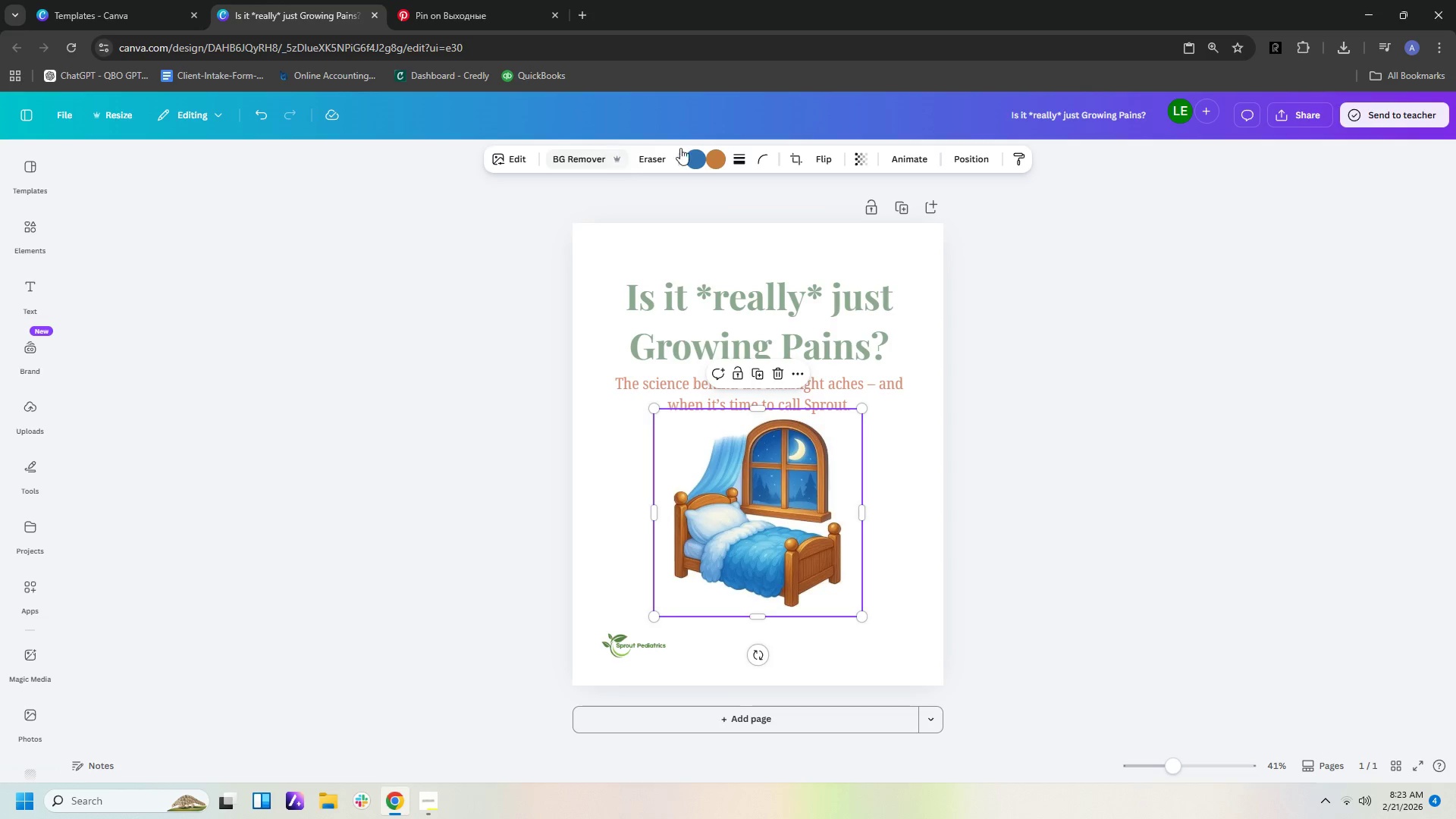 
left_click([698, 154])
 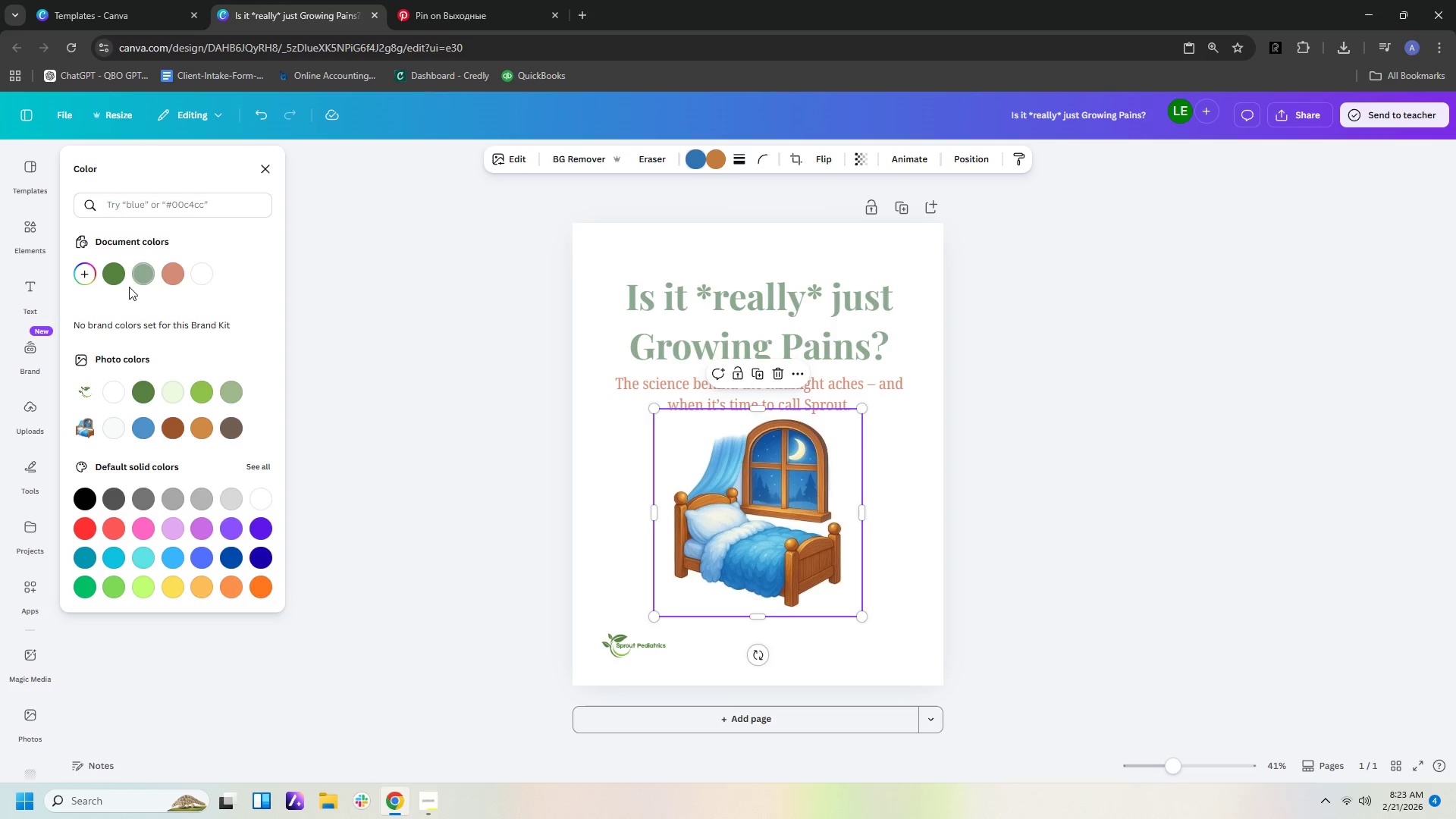 
left_click([136, 277])
 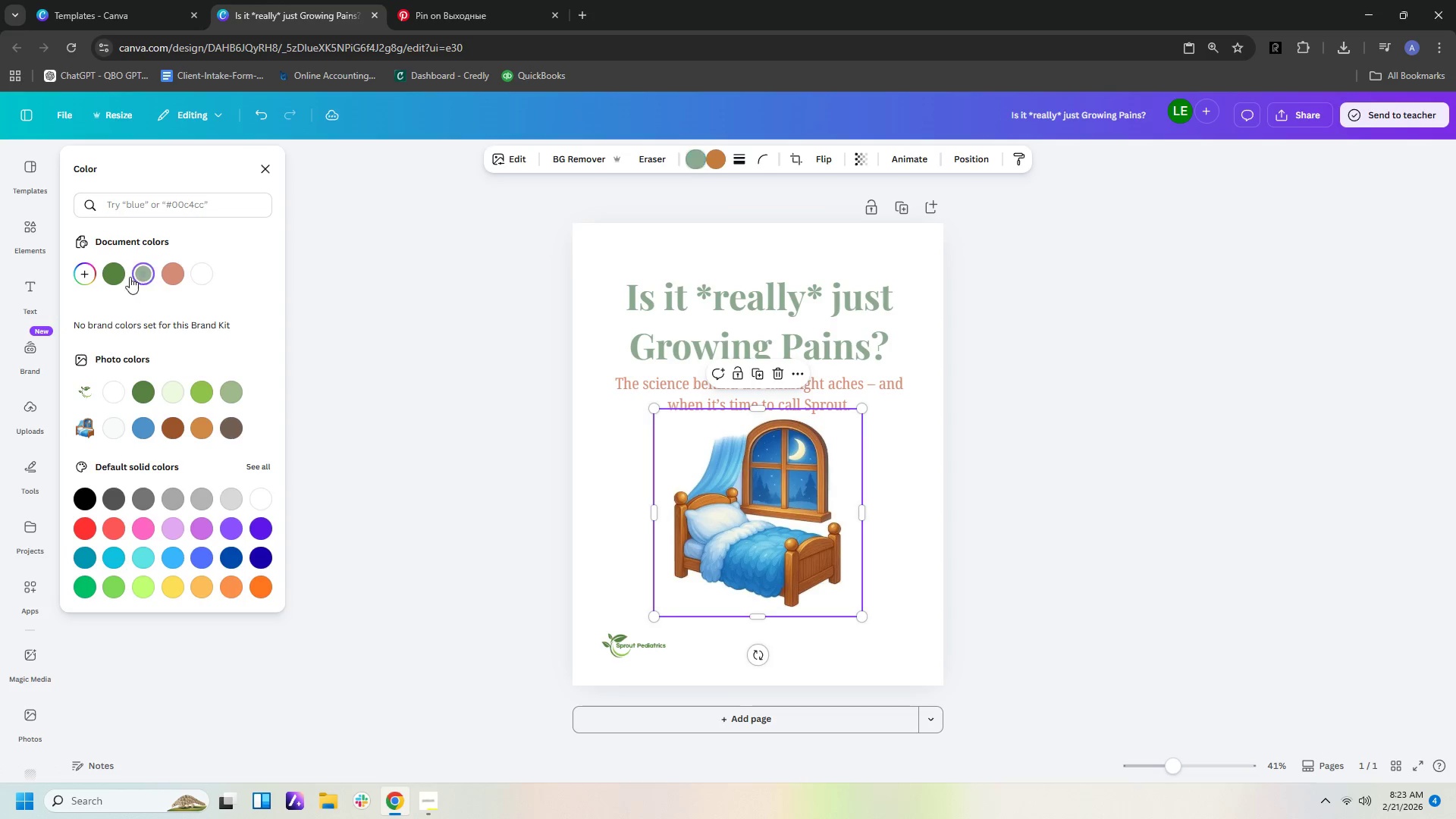 
left_click([120, 277])
 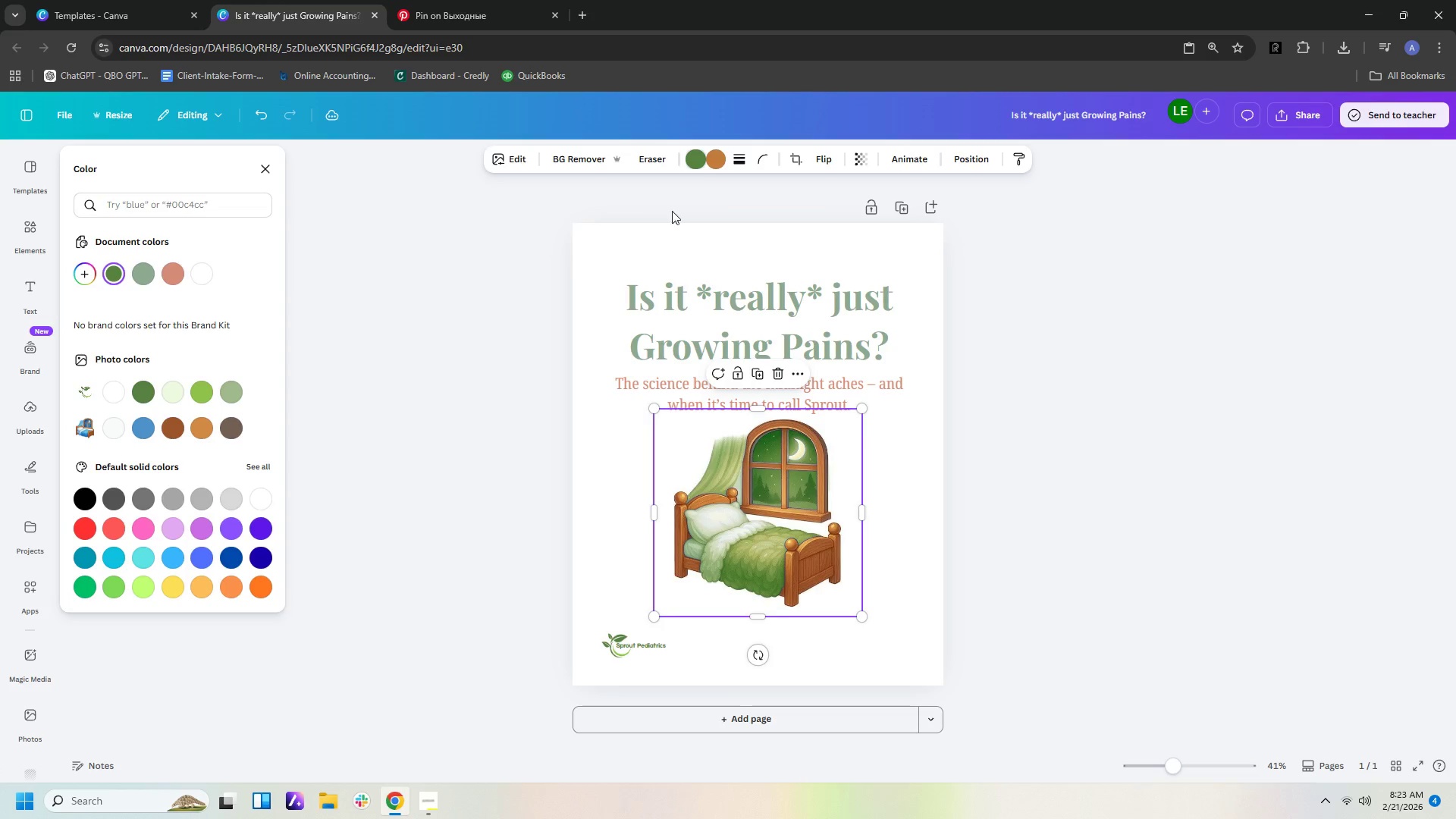 
left_click([1004, 383])
 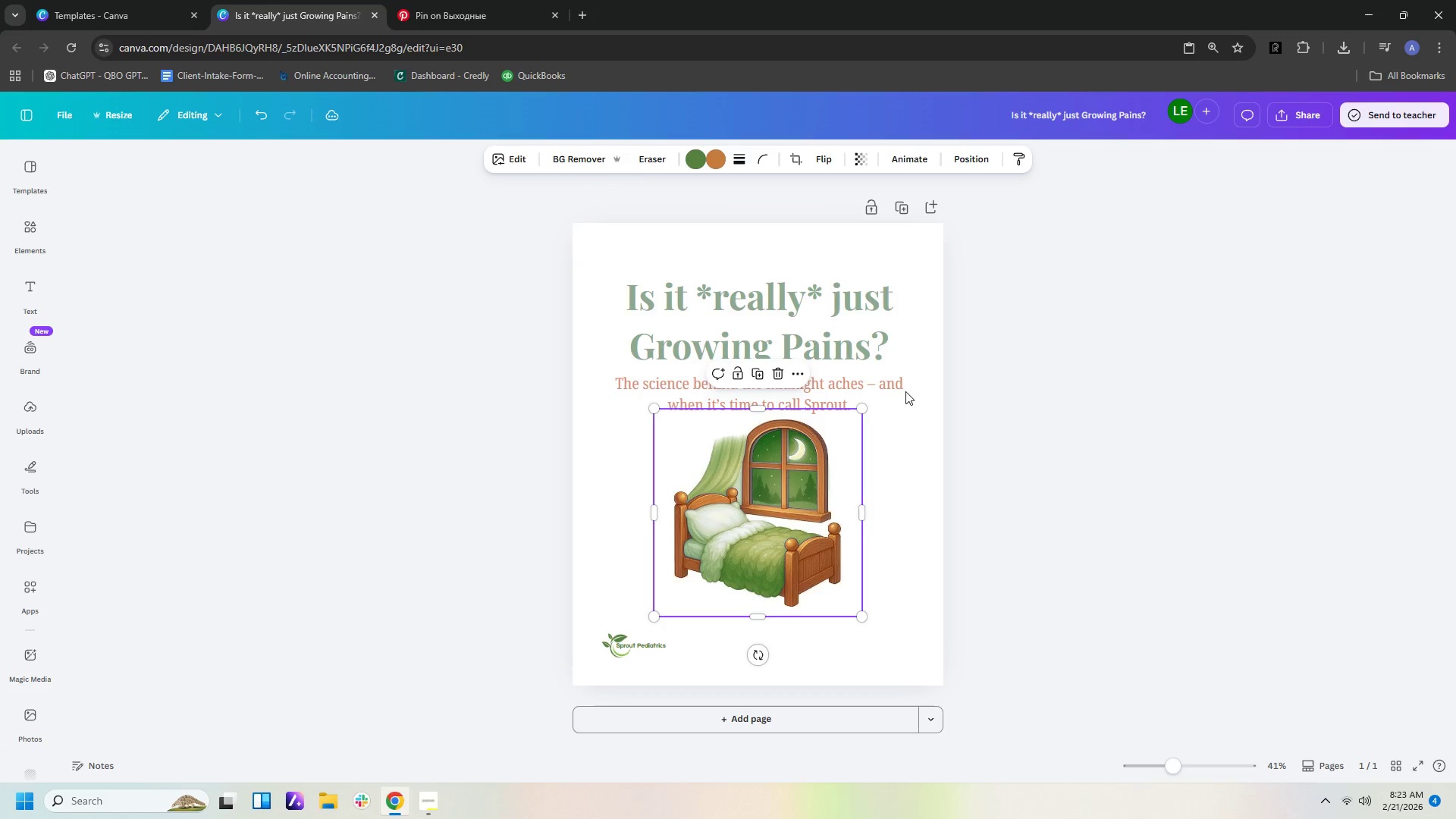 
left_click([453, 15])
 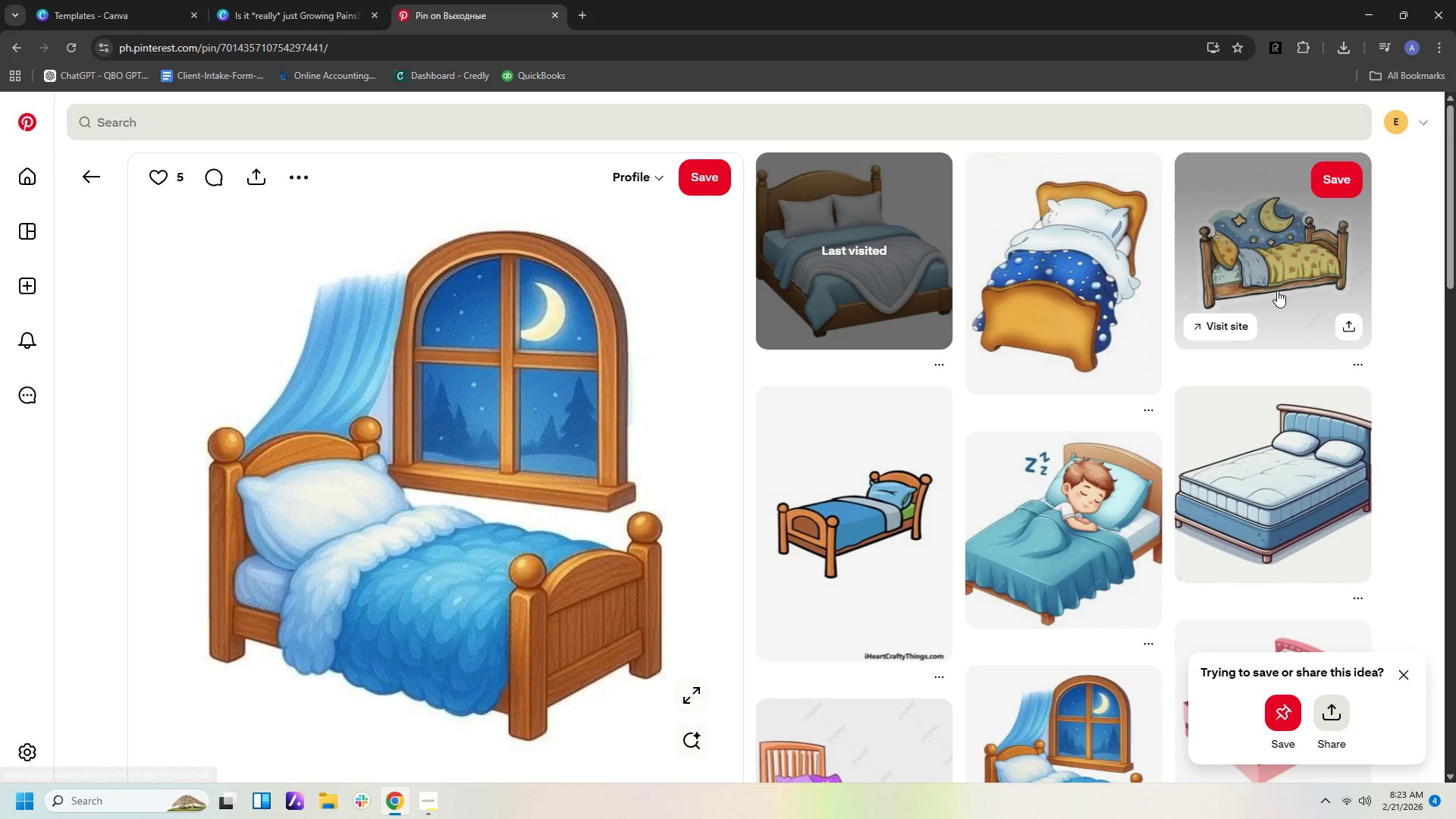 
right_click([1277, 290])
 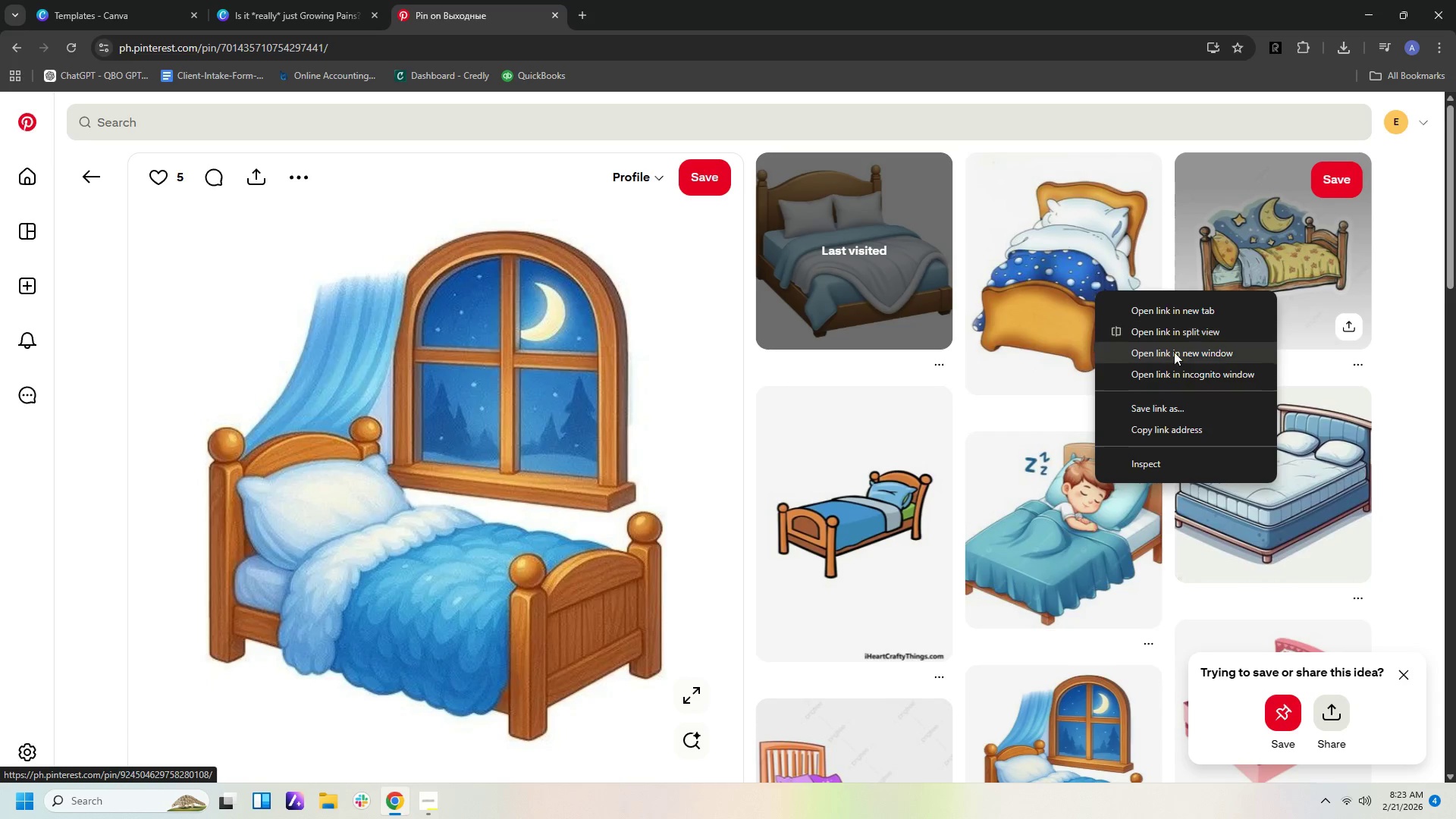 
left_click([1388, 446])
 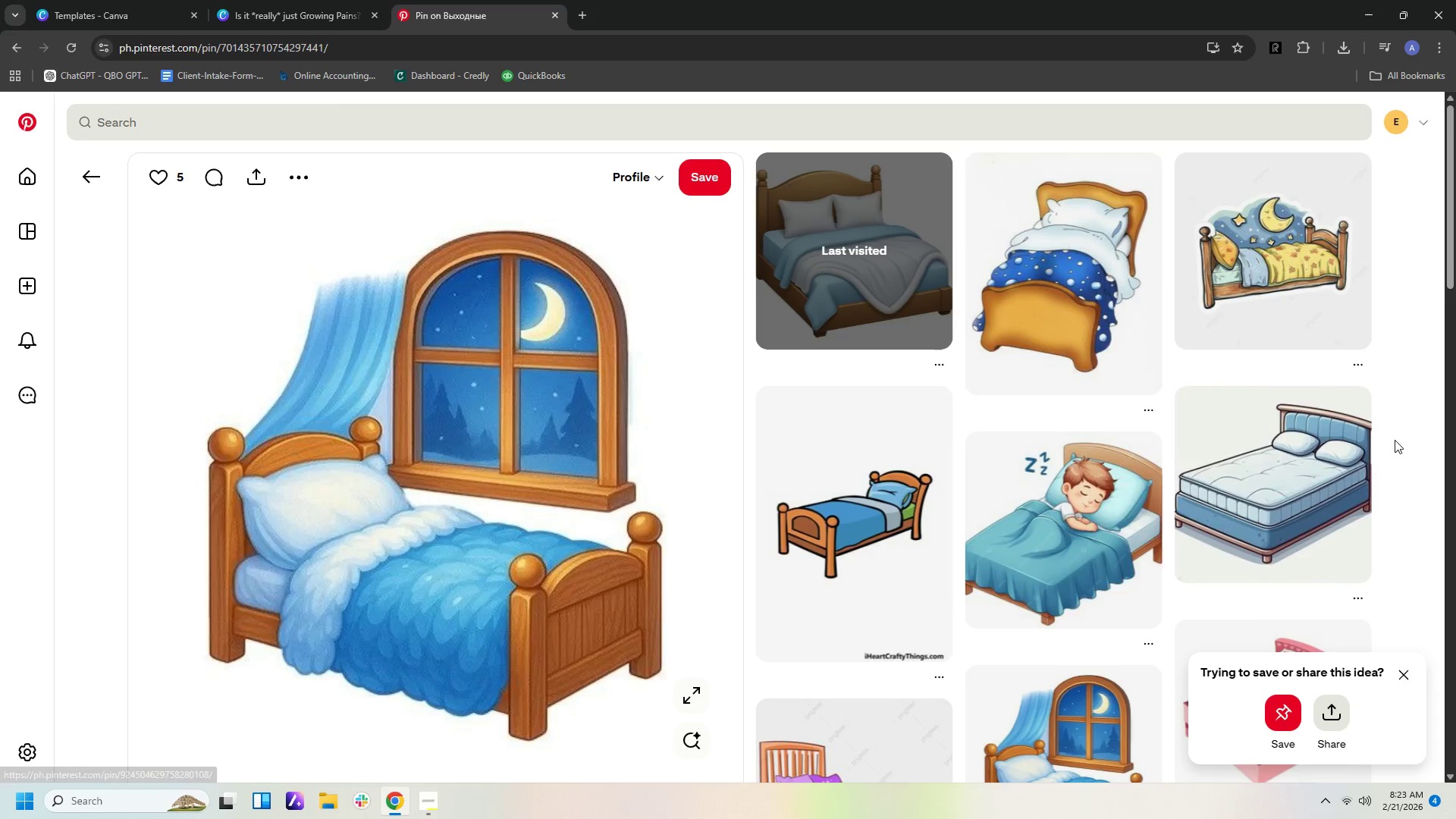 
scroll: coordinate [1395, 437], scroll_direction: down, amount: 6.0
 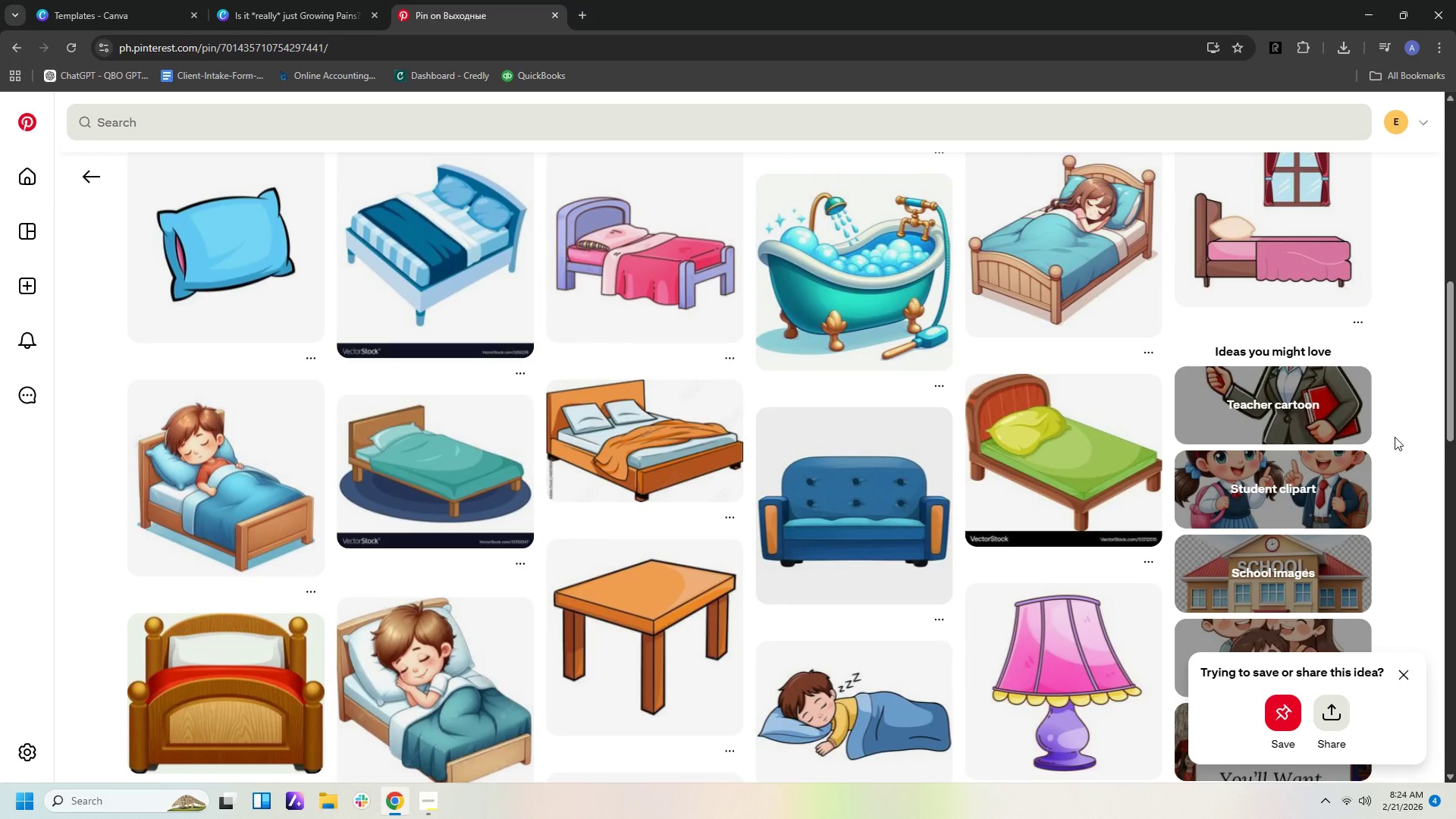 
scroll: coordinate [1387, 438], scroll_direction: up, amount: 14.0
 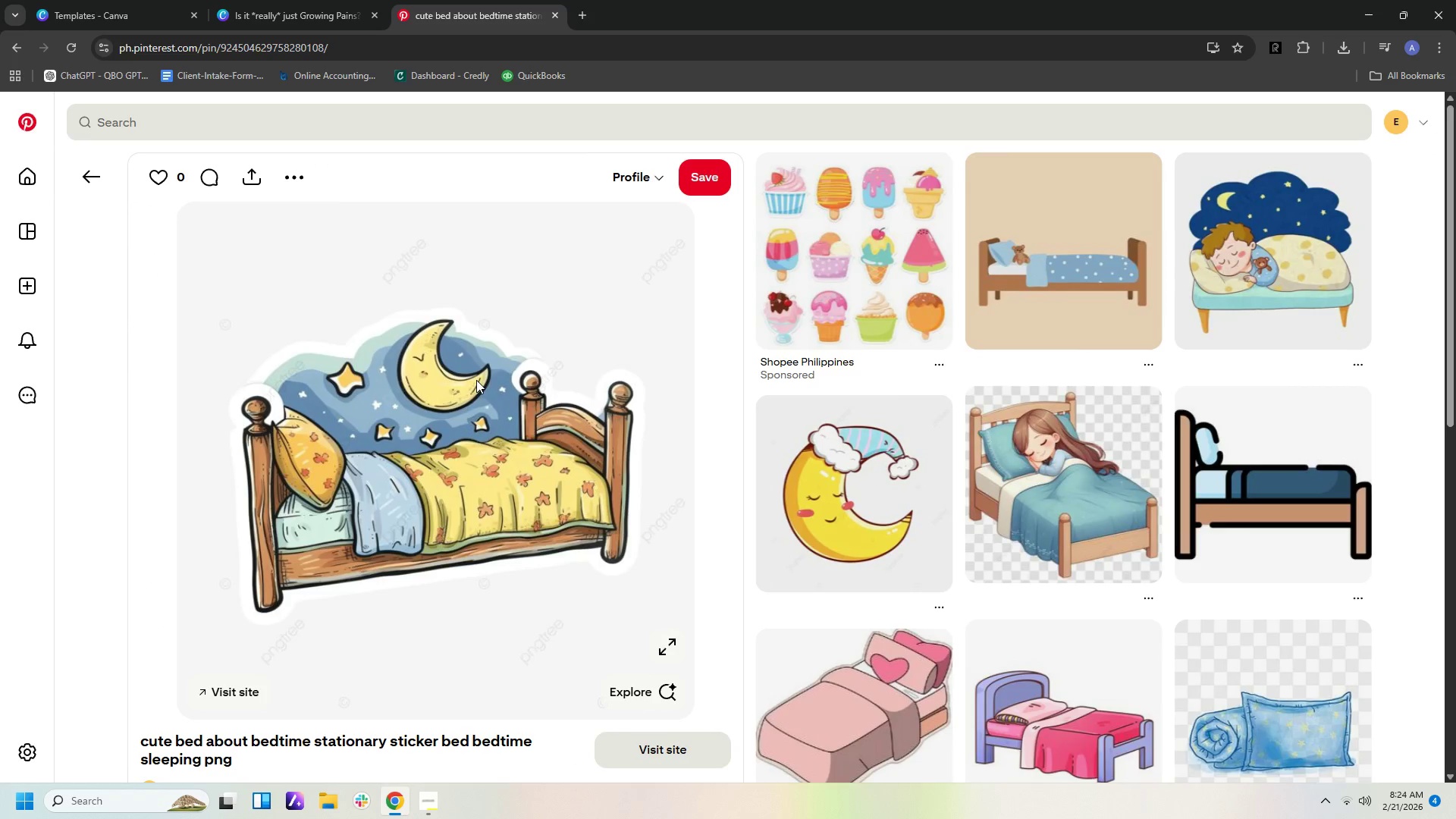 
scroll: coordinate [485, 381], scroll_direction: down, amount: 7.0
 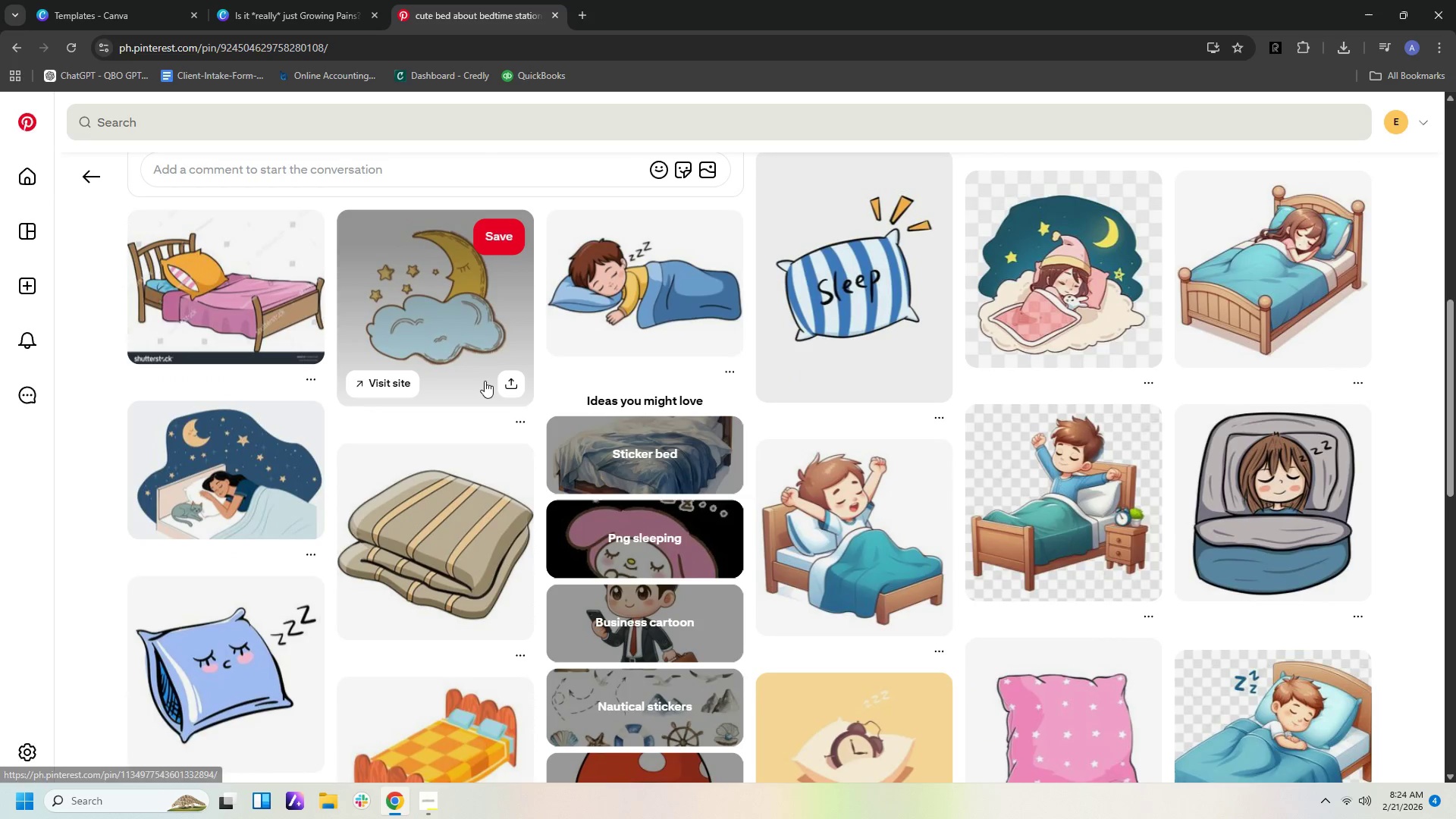 
scroll: coordinate [485, 381], scroll_direction: up, amount: 7.0
 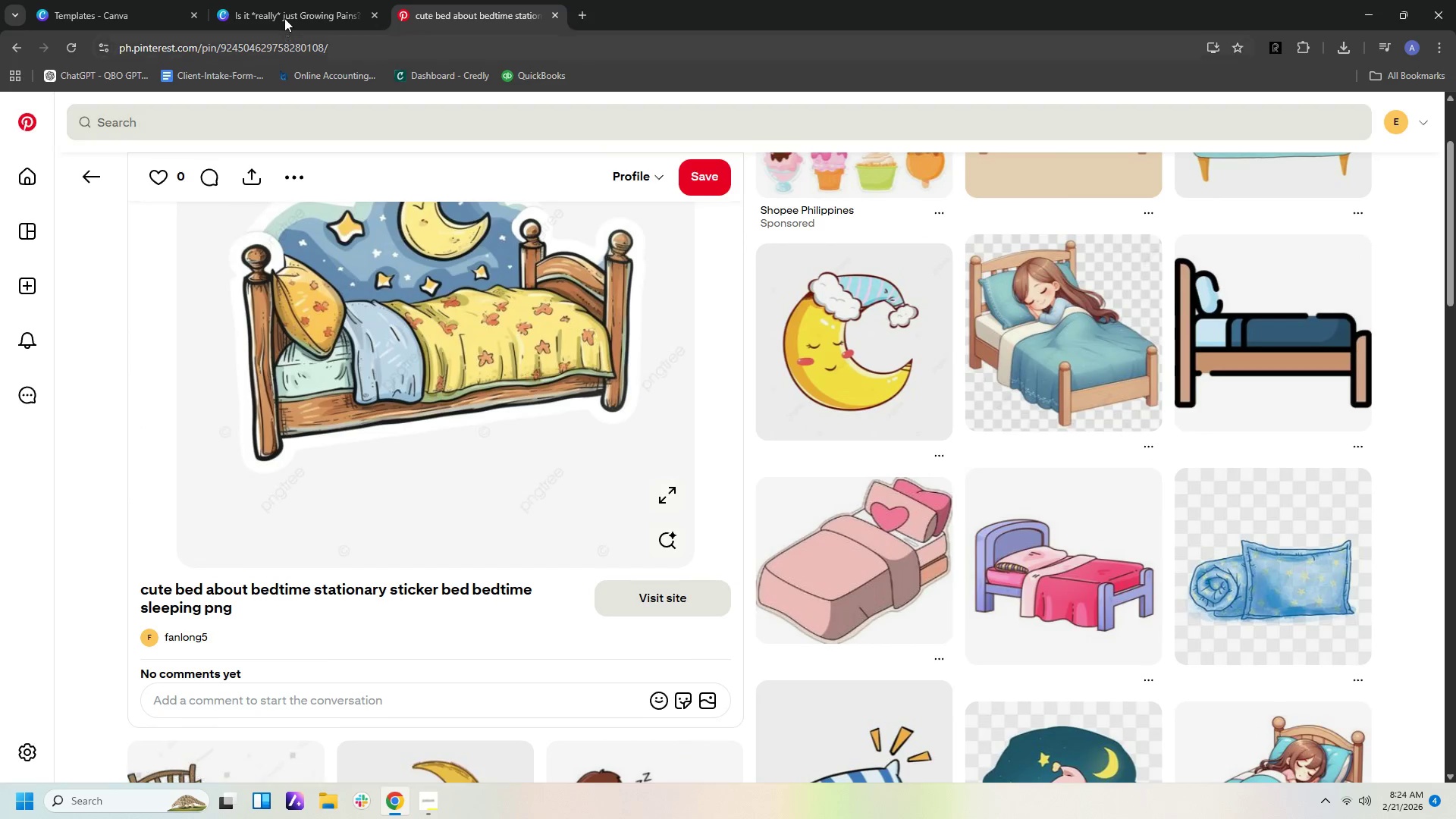 
left_click([284, 18])
 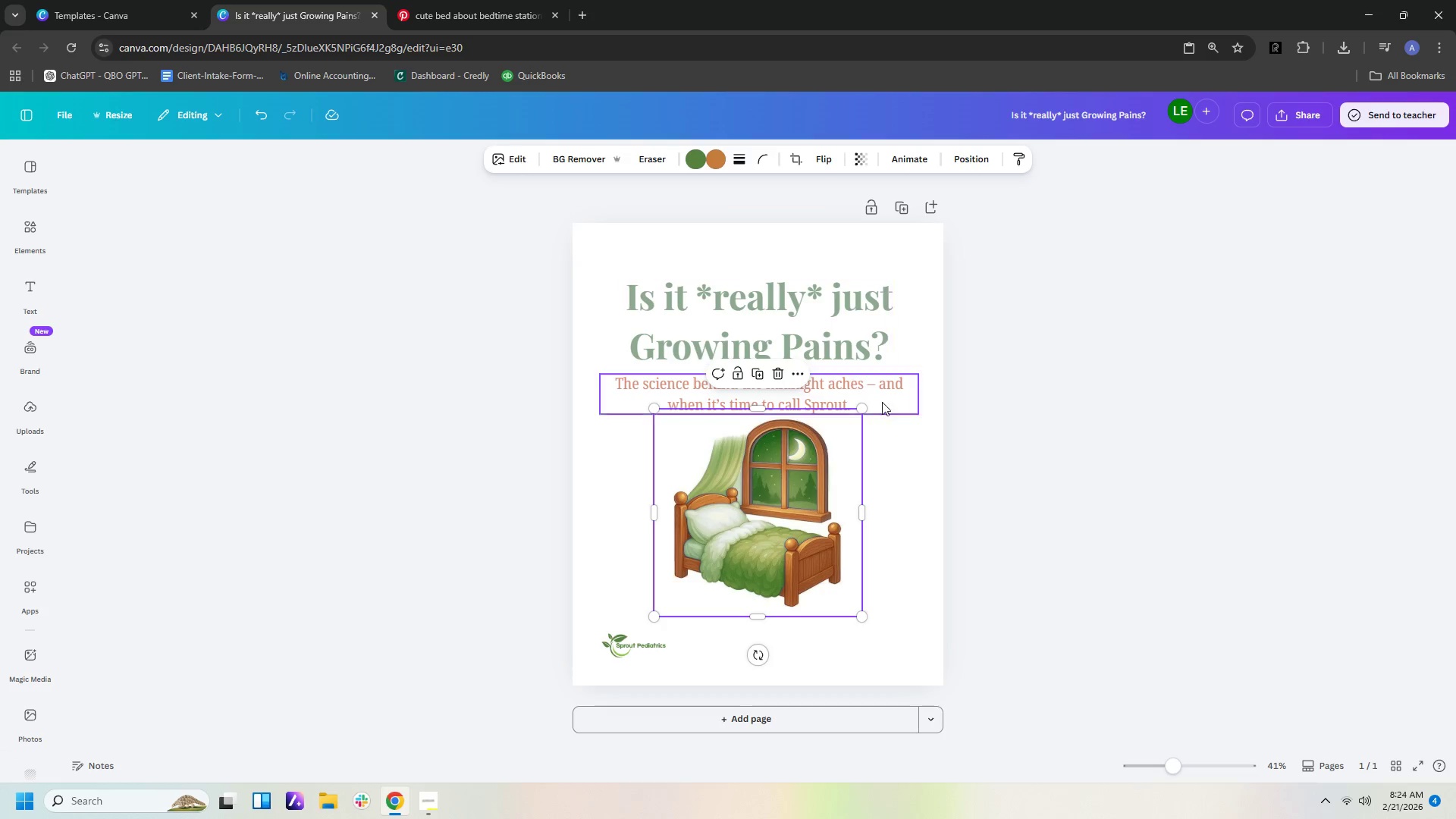 
left_click([966, 438])
 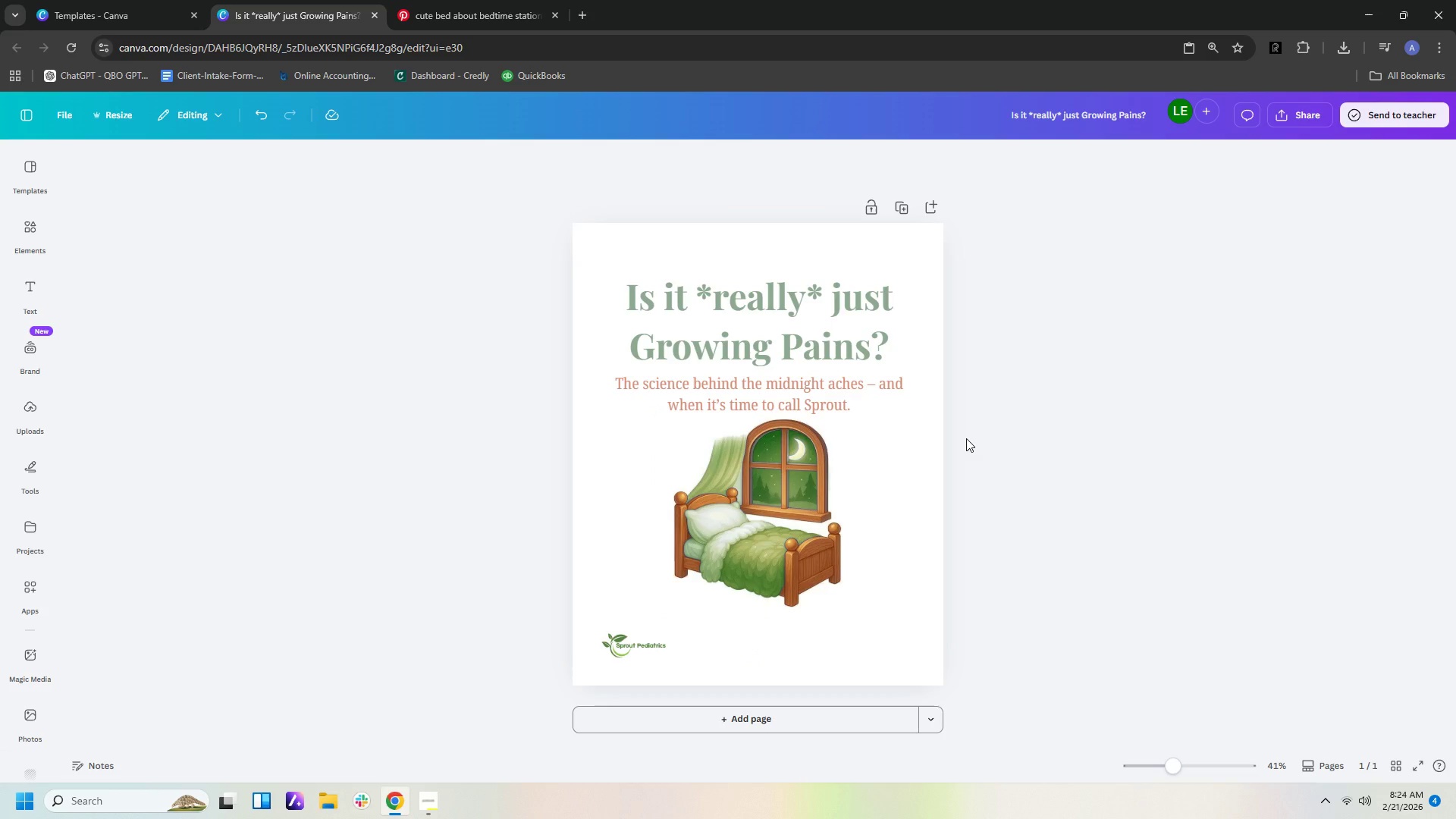 
left_click([742, 512])
 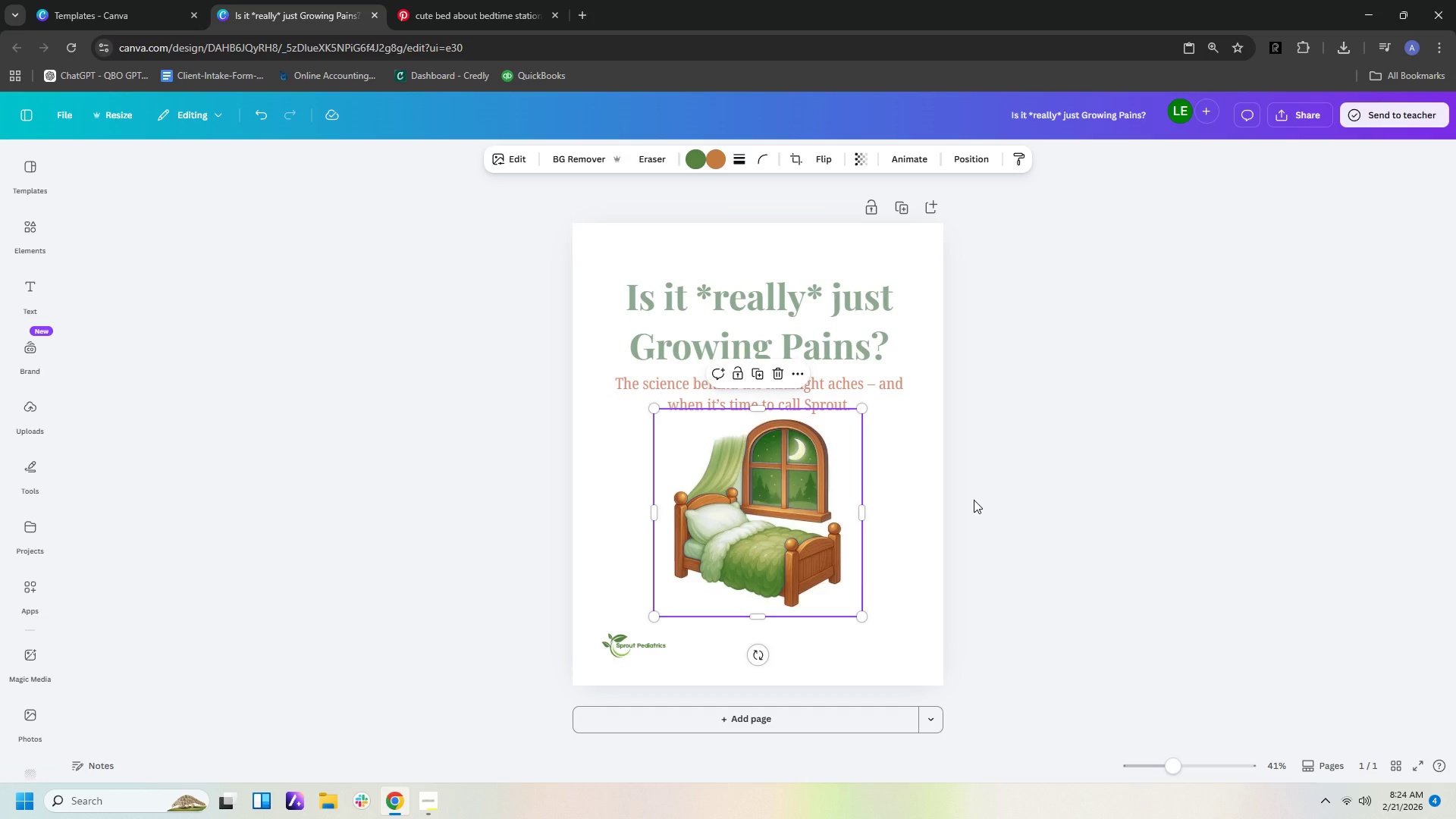 
wait(9.31)
 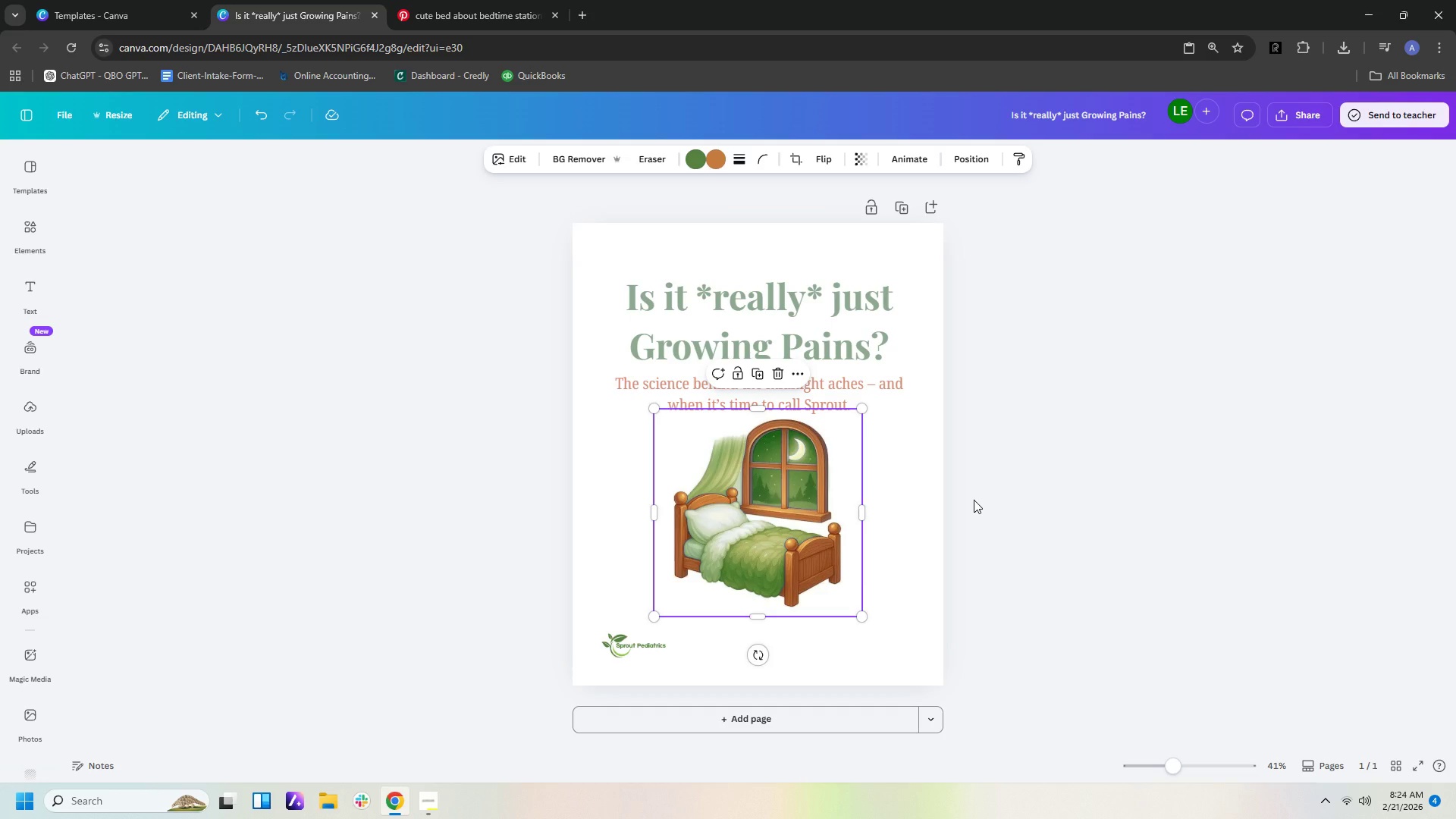 
left_click([954, 509])
 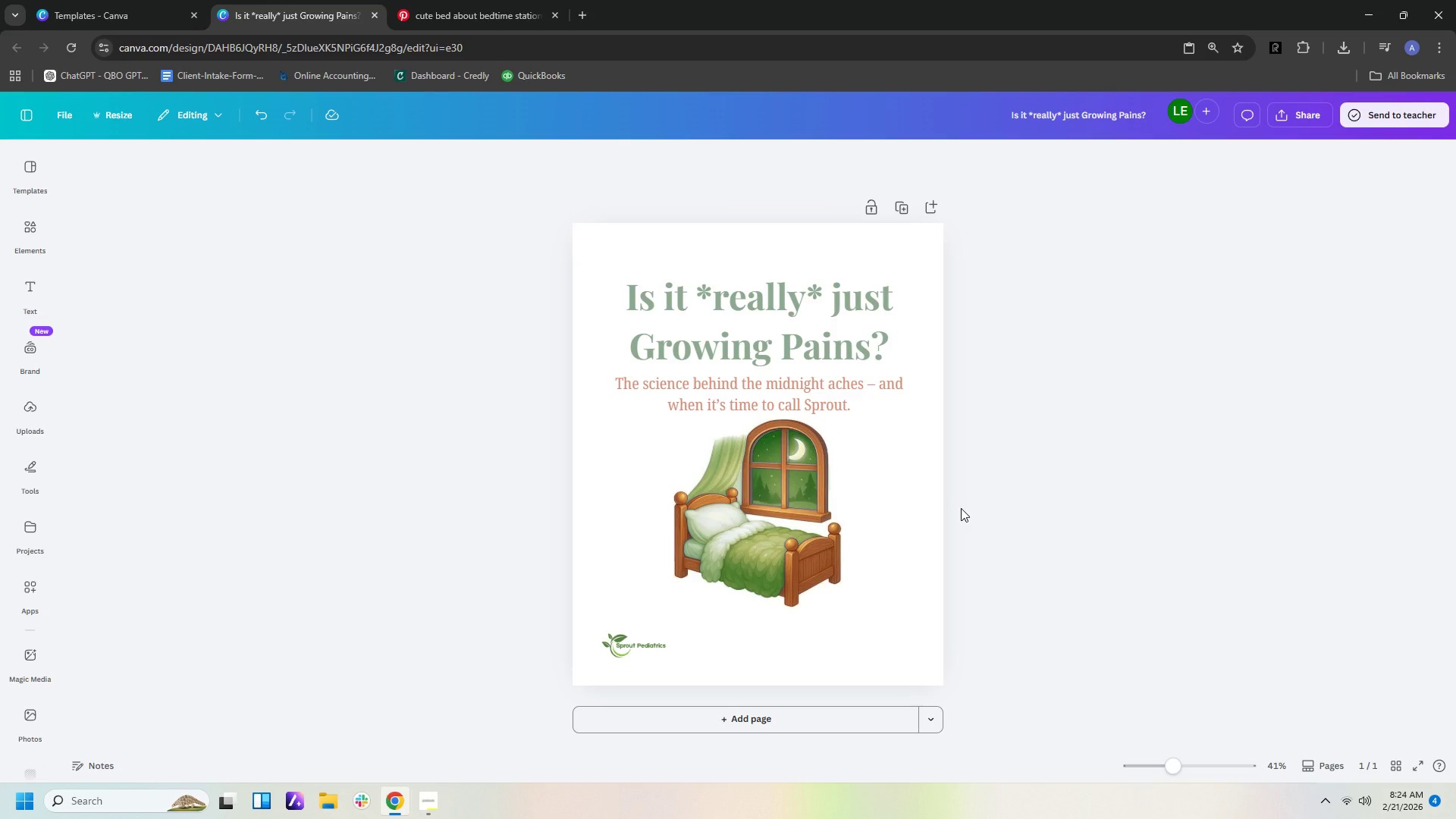 
left_click([716, 516])
 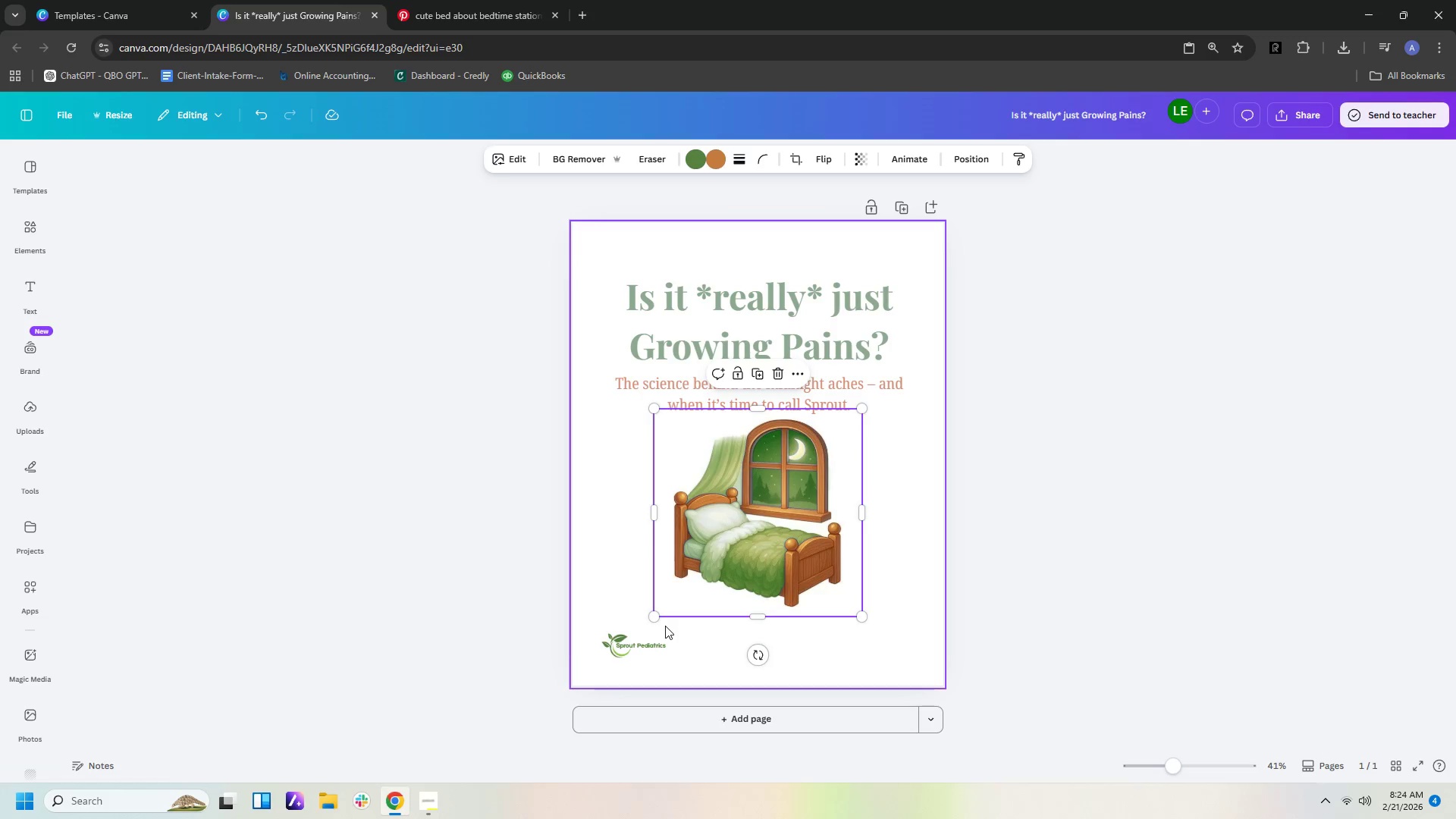 
left_click_drag(start_coordinate=[658, 617], to_coordinate=[621, 620])
 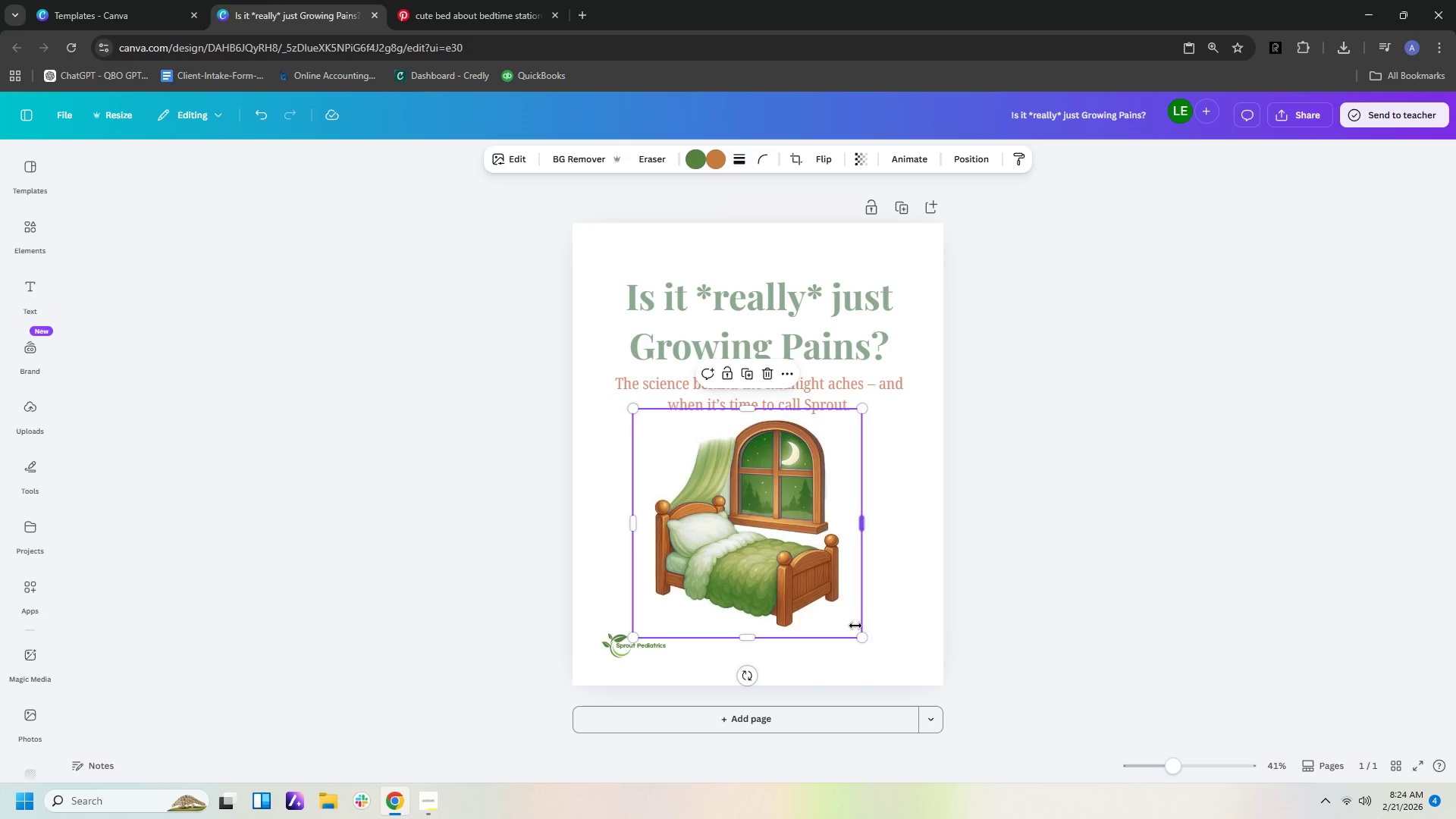 
left_click_drag(start_coordinate=[860, 636], to_coordinate=[900, 647])
 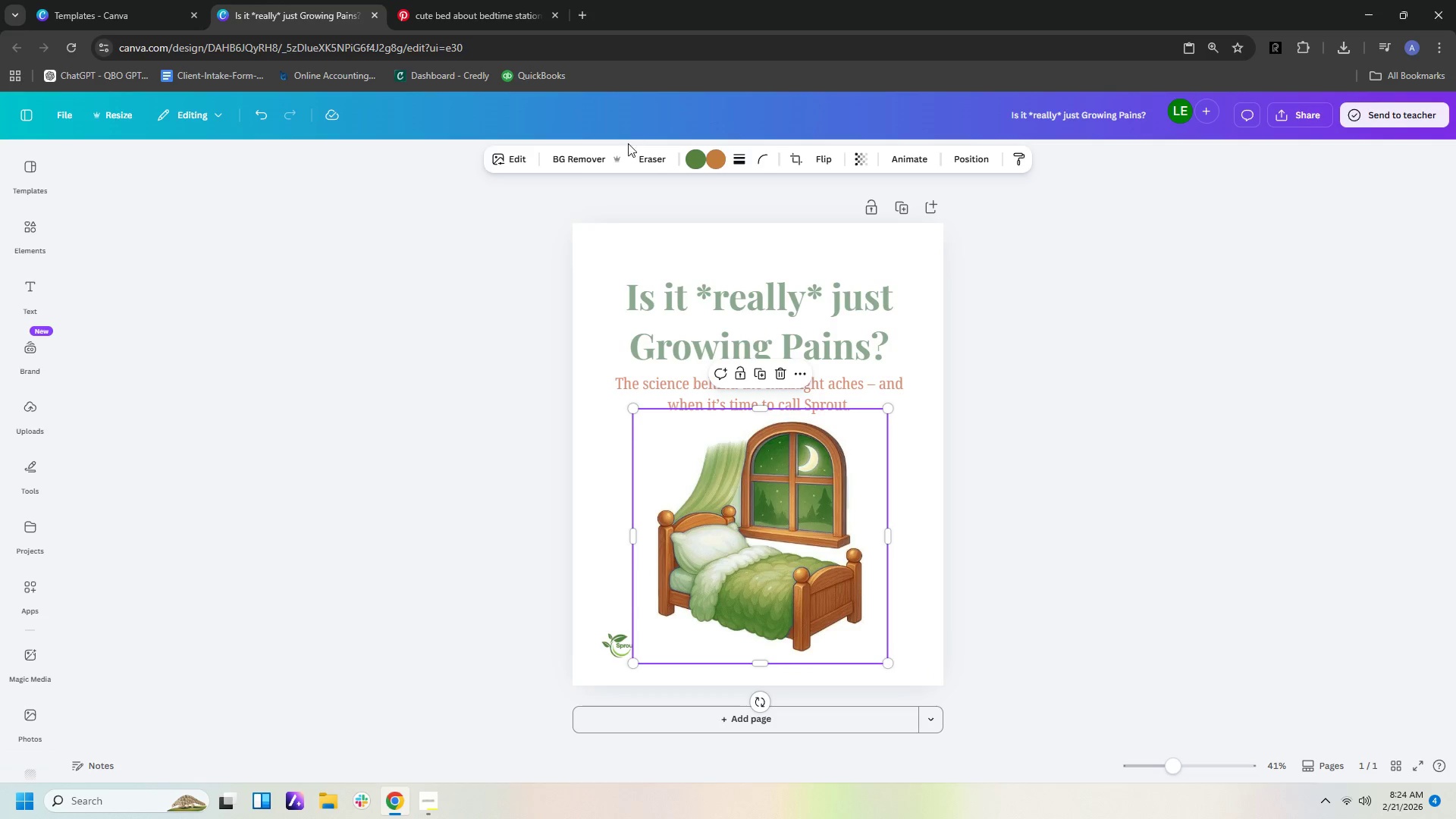 
left_click([588, 165])
 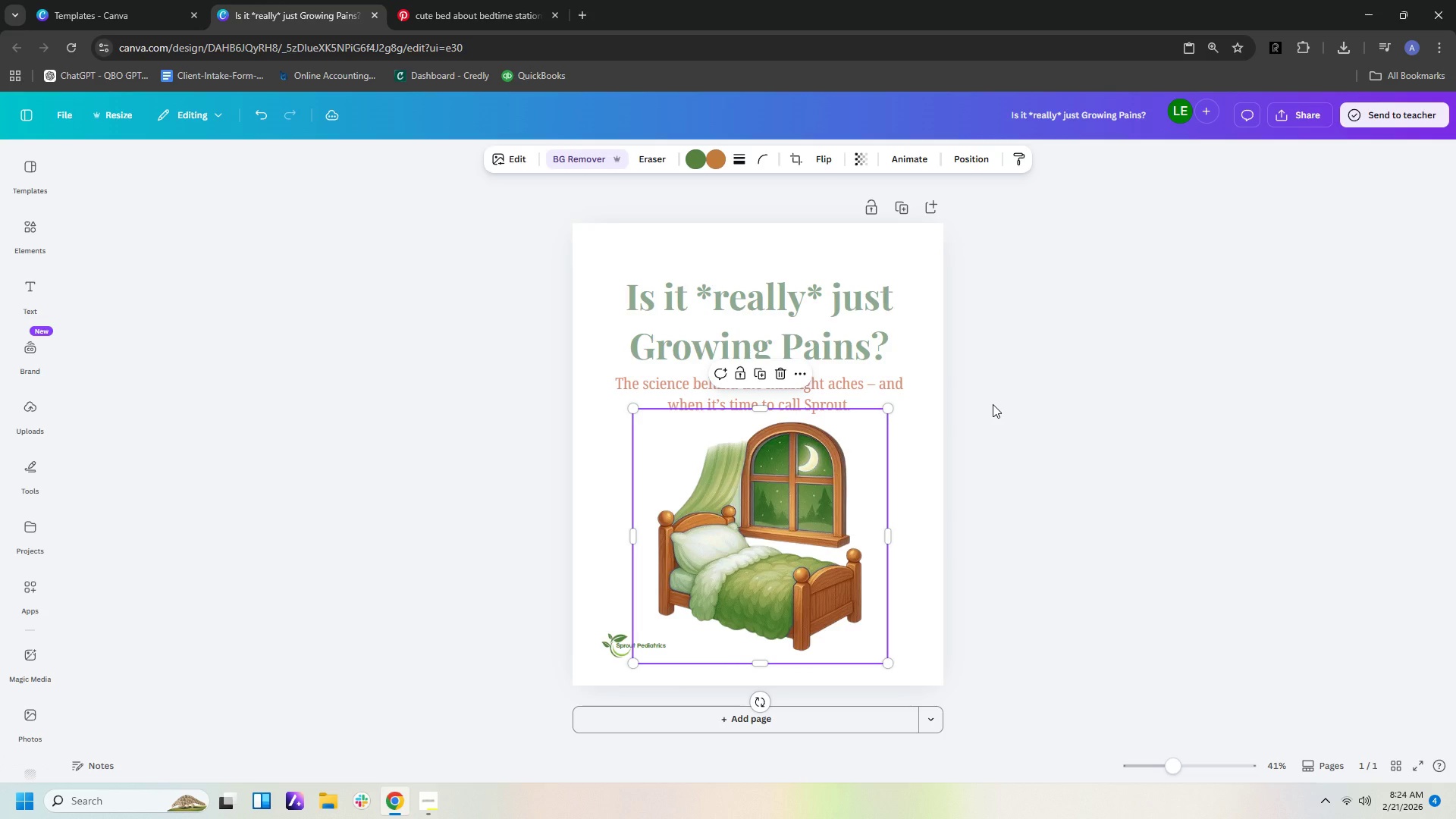 
wait(6.17)
 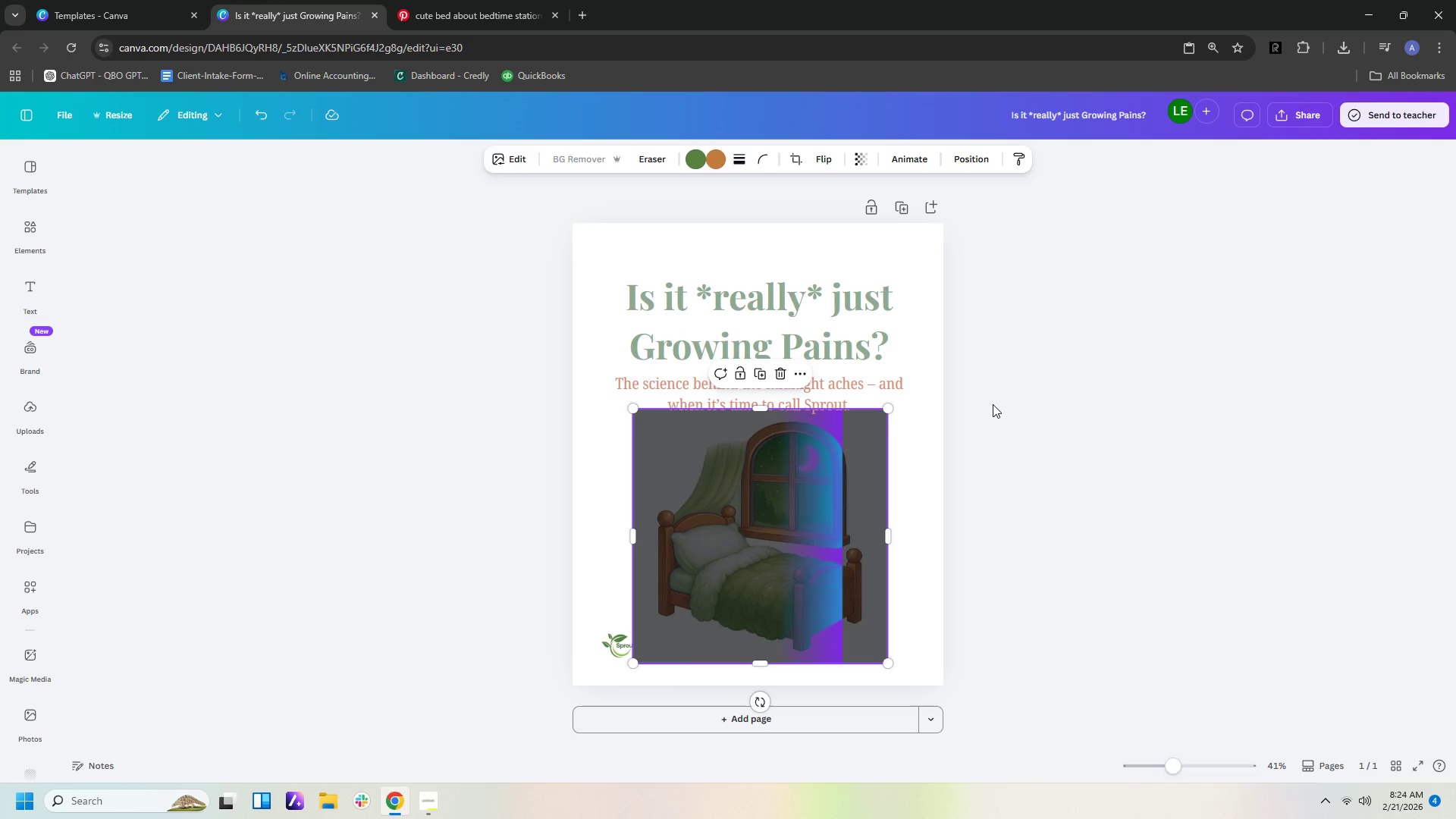 
left_click([1042, 473])
 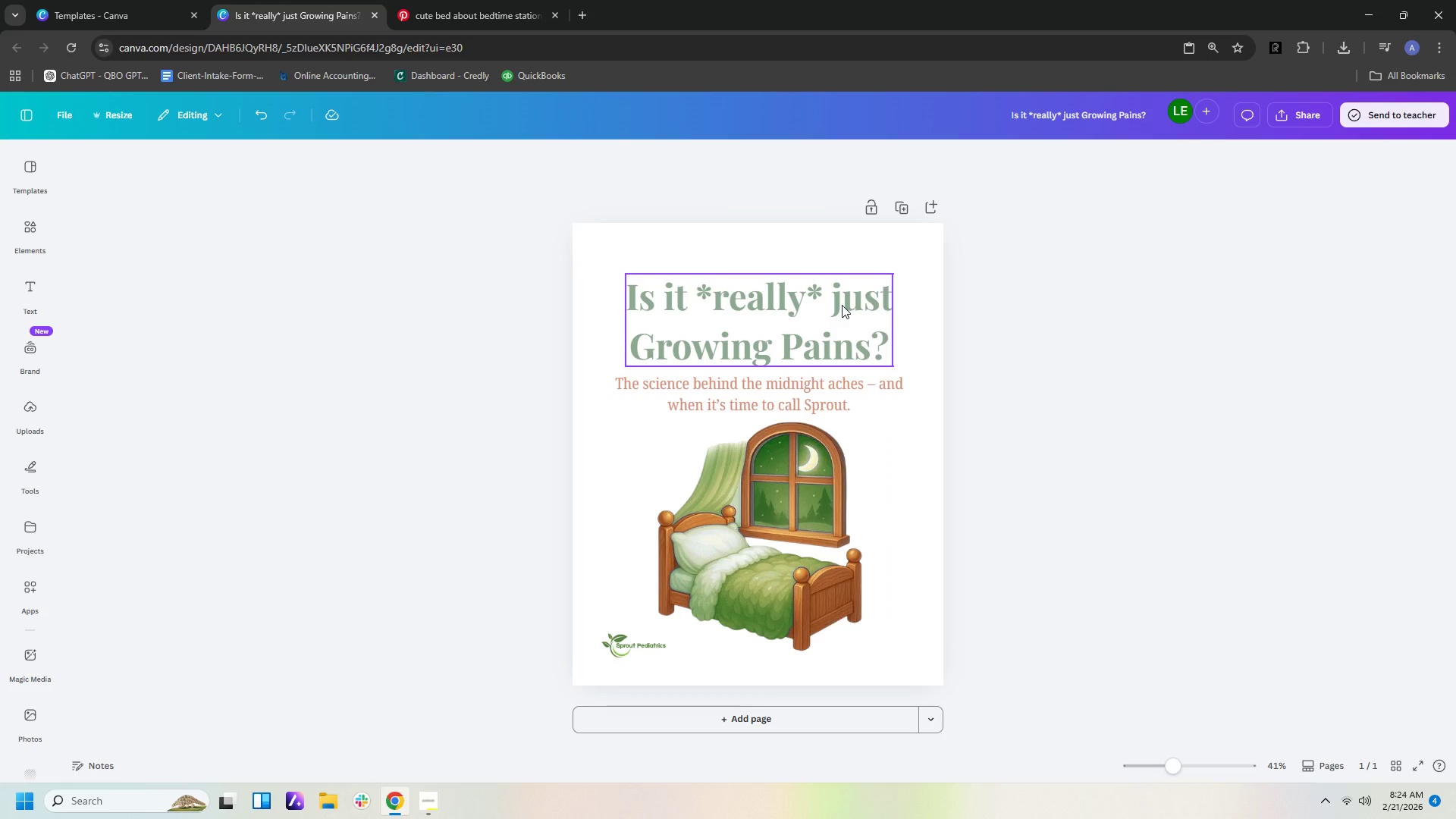 
wait(5.92)
 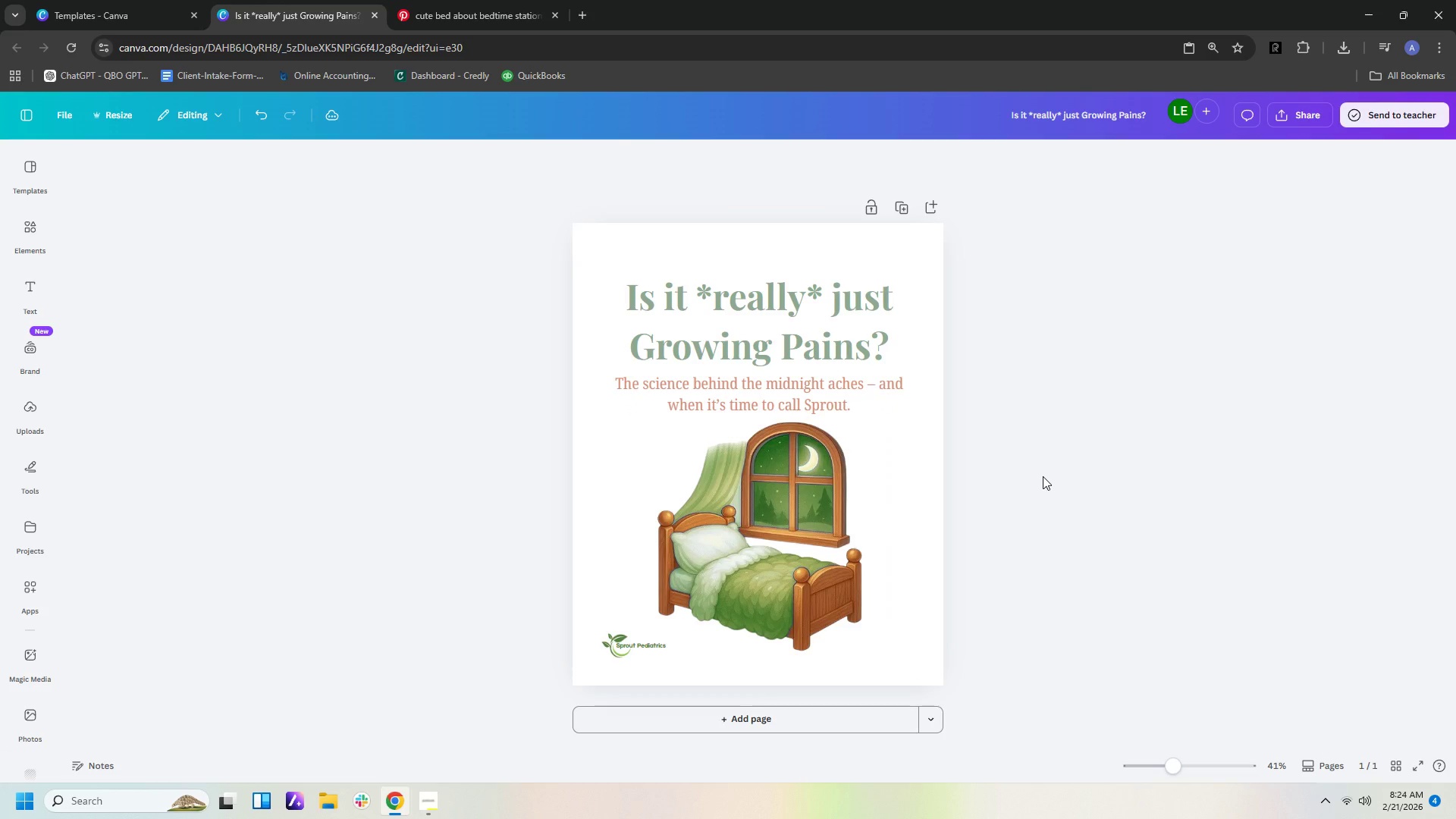 
left_click([842, 305])
 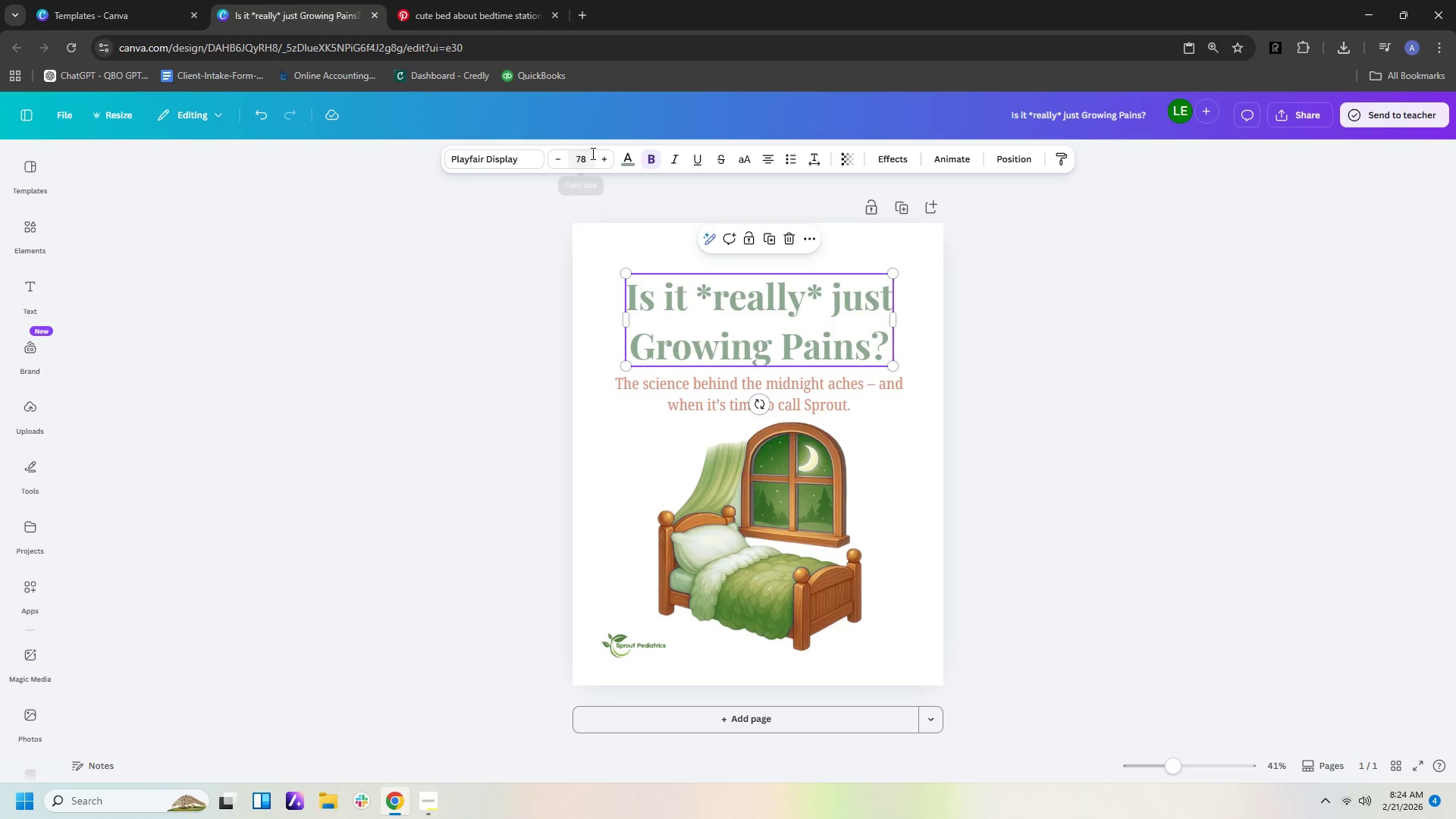 
left_click([596, 159])
 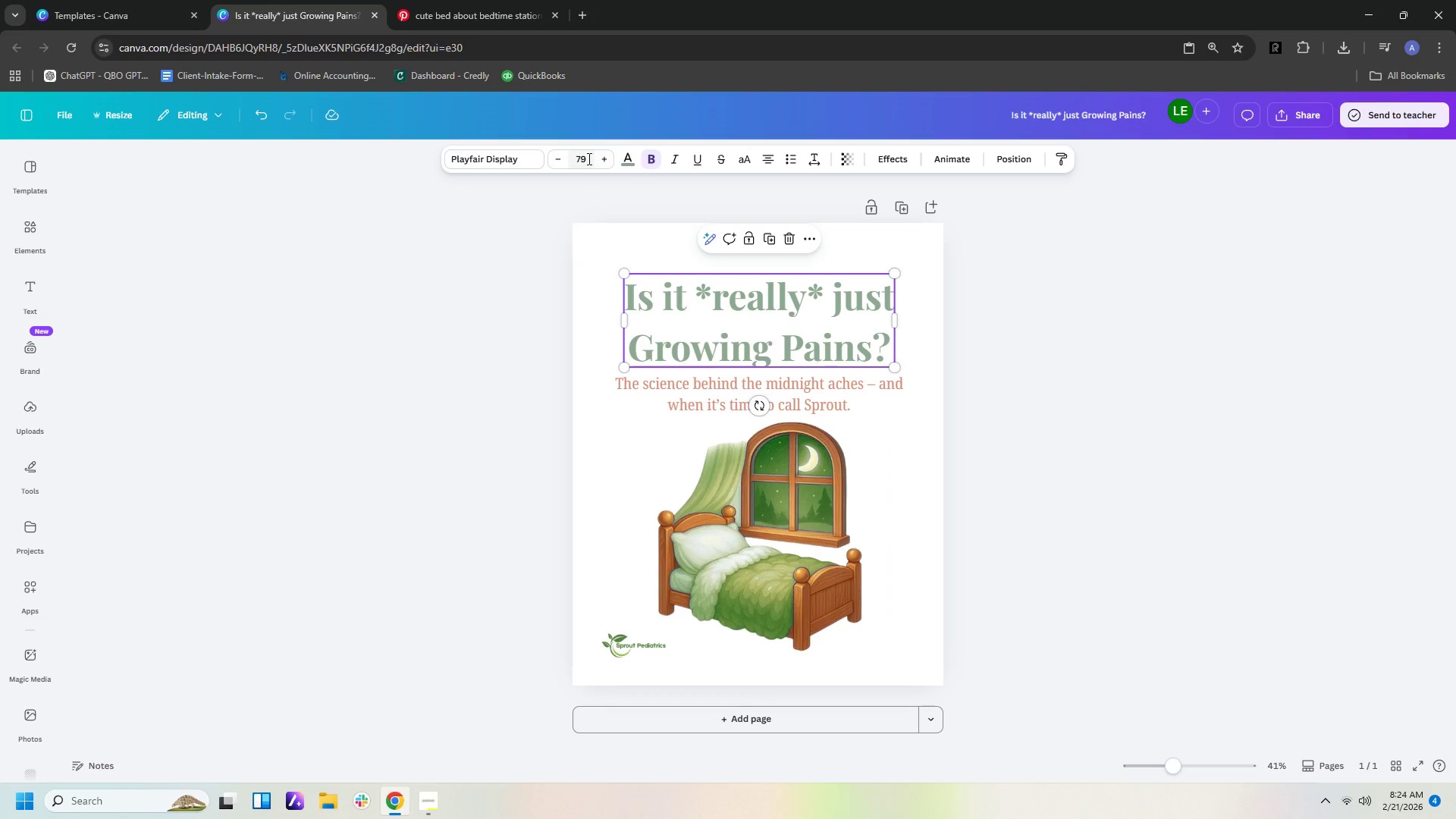 
left_click([588, 158])
 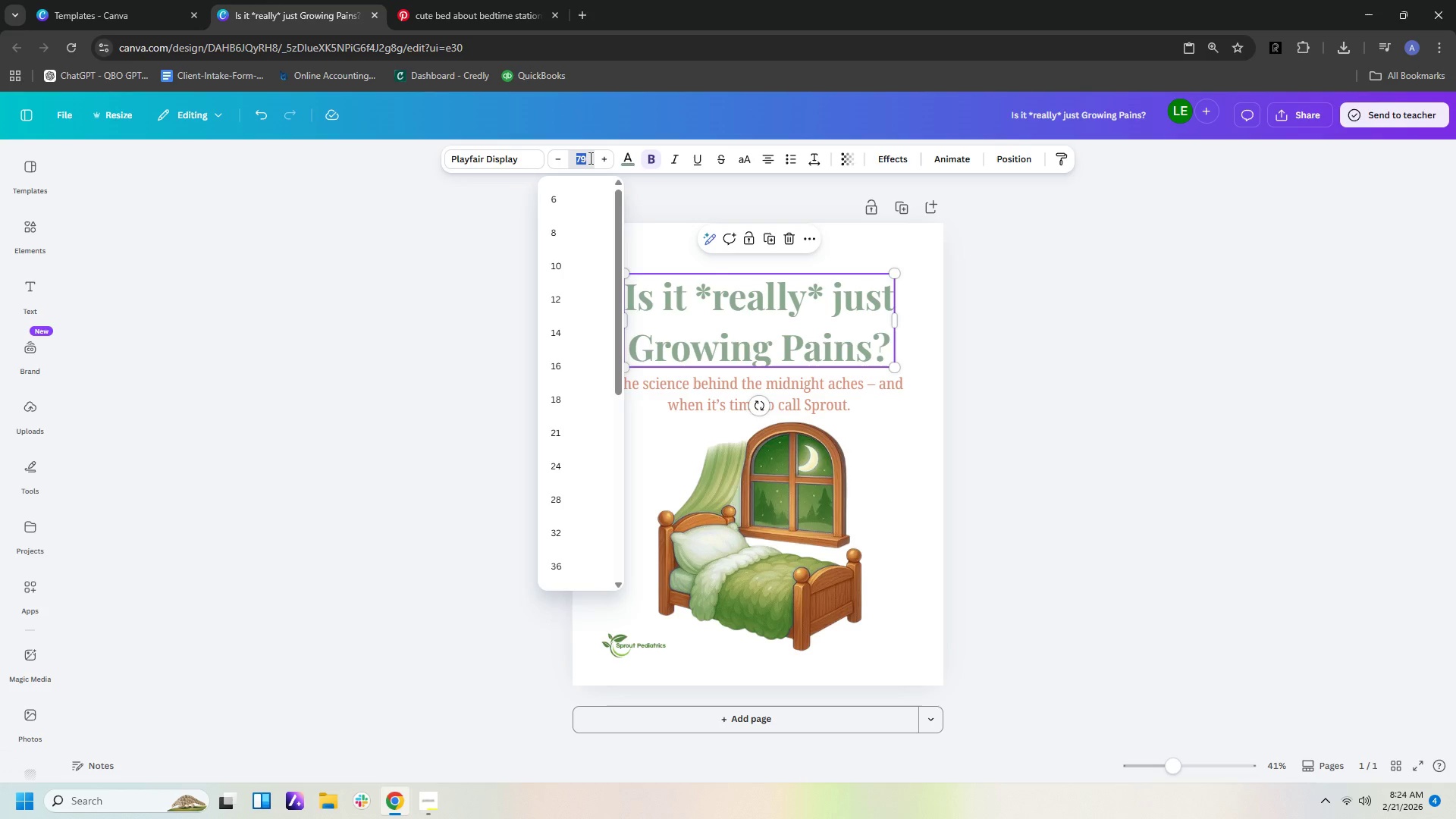 
type(75)
 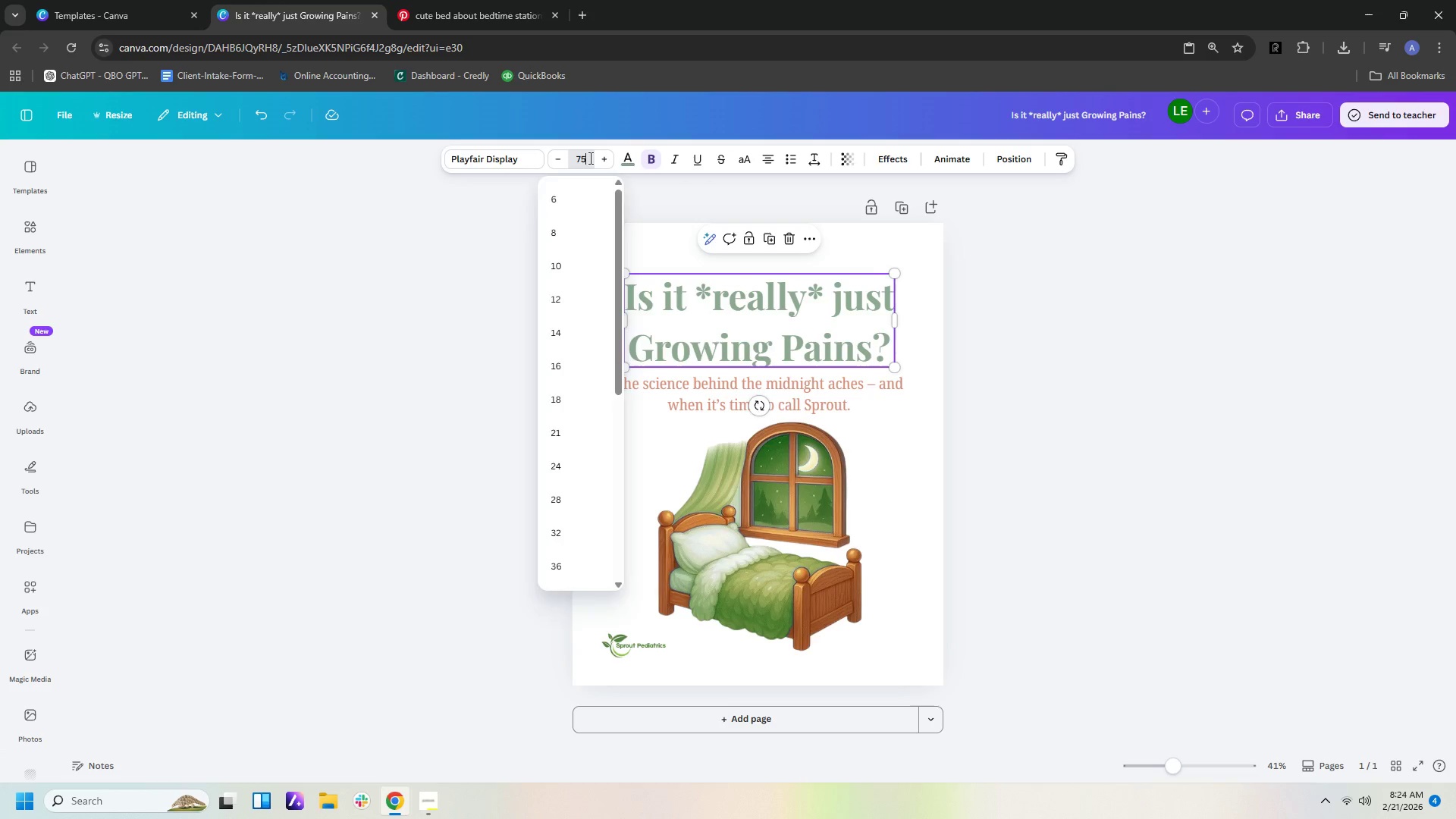 
key(Enter)
 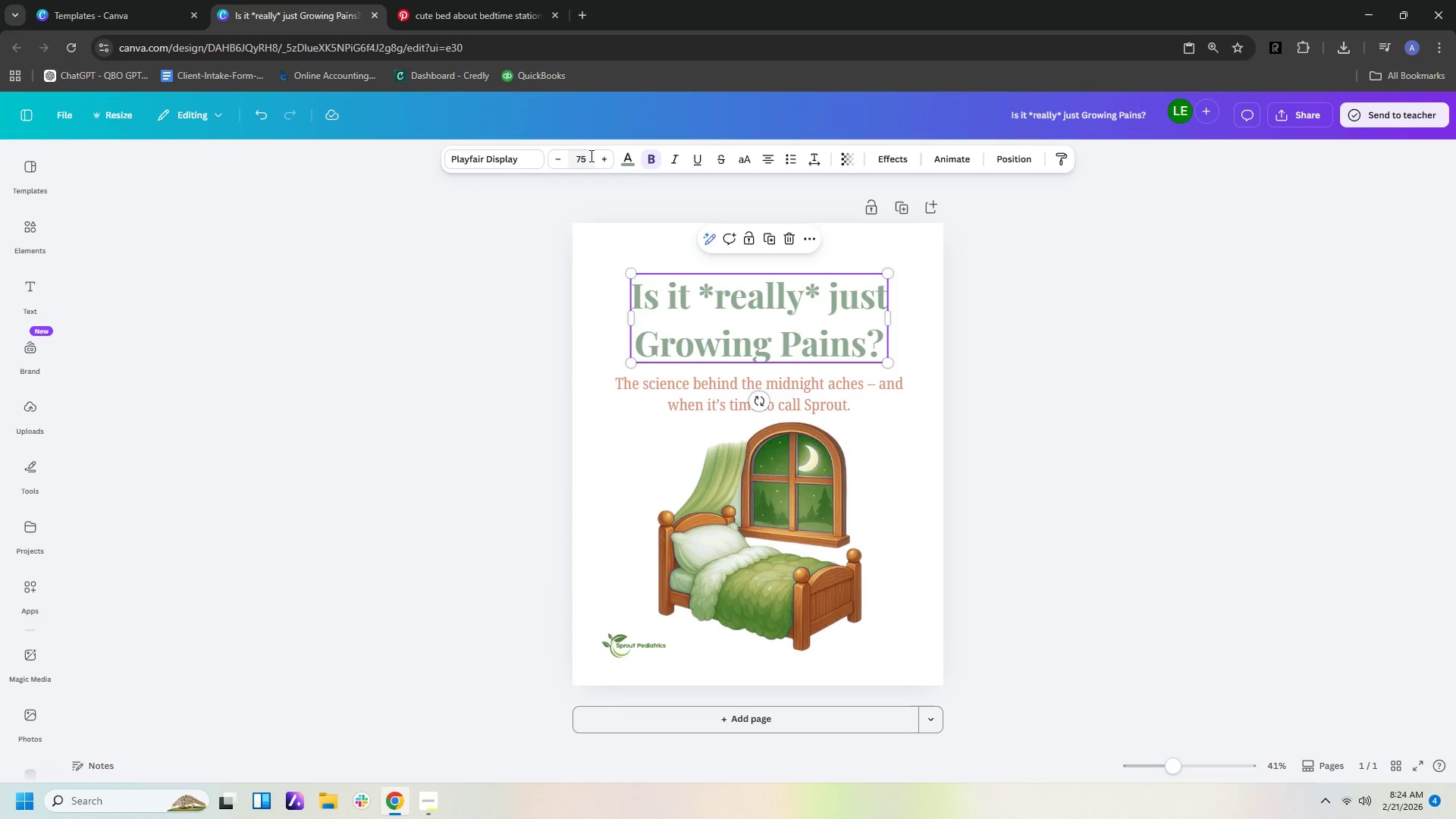 
double_click([590, 155])
 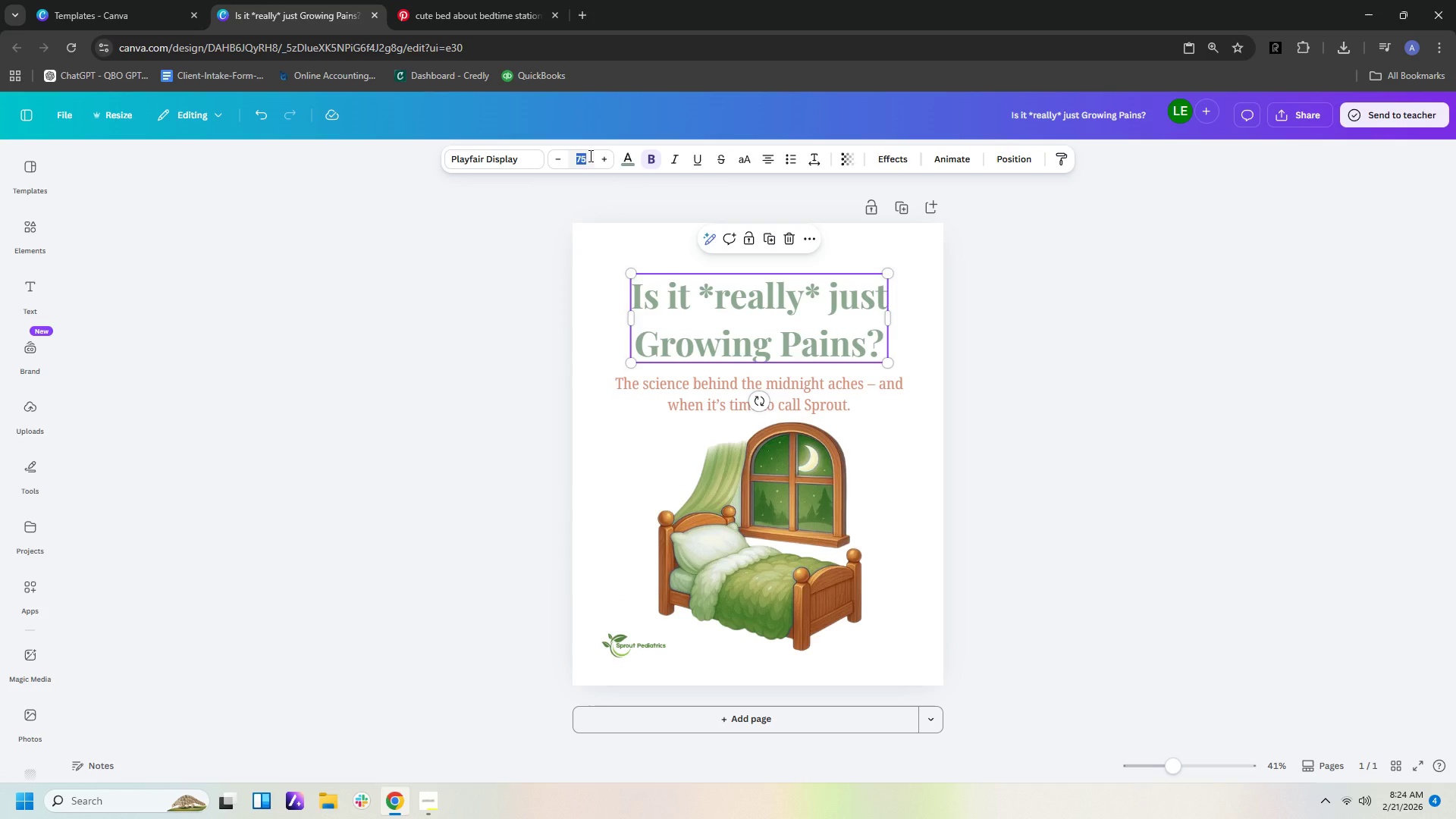 
type(70)
 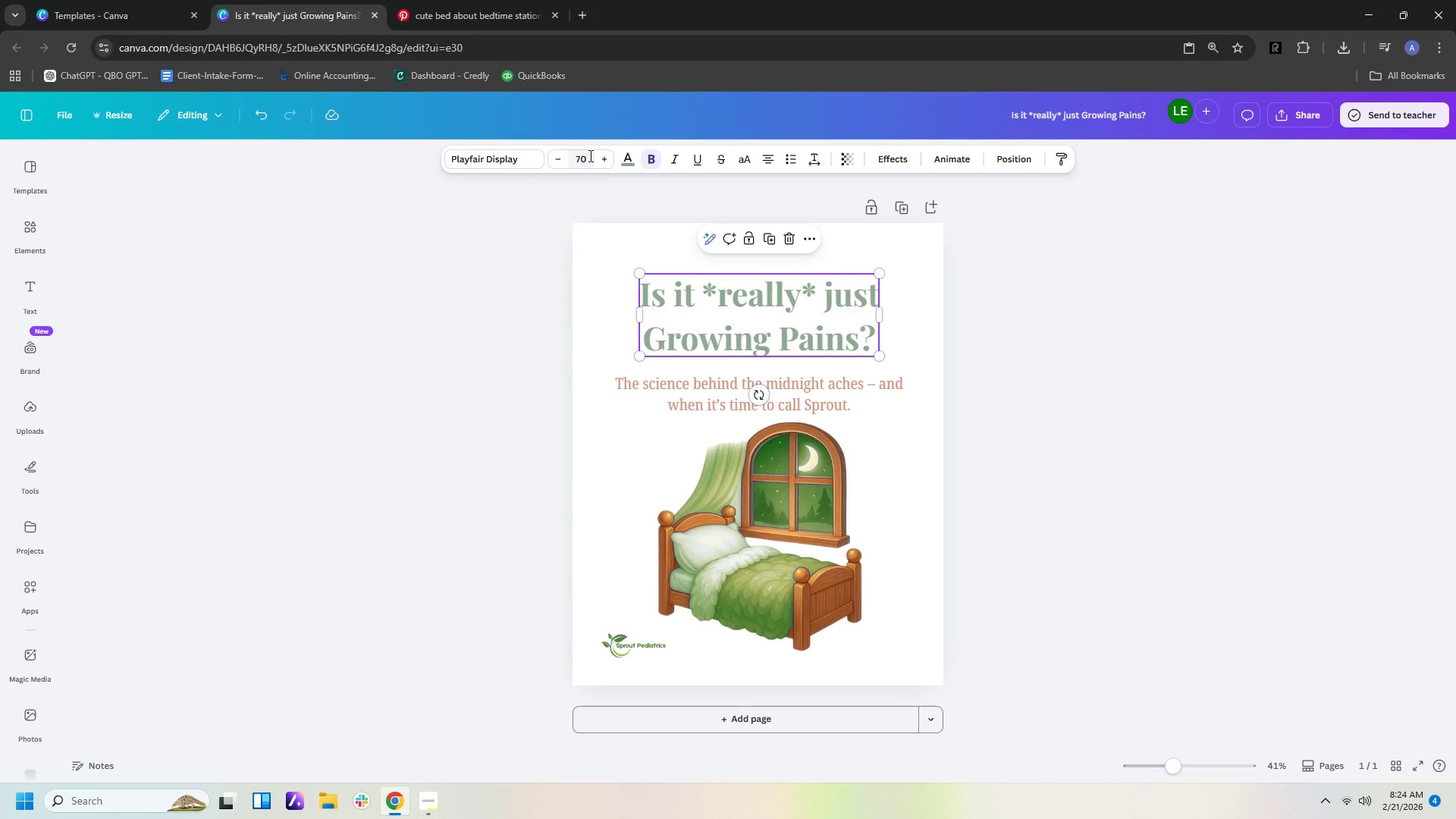 
key(Enter)
 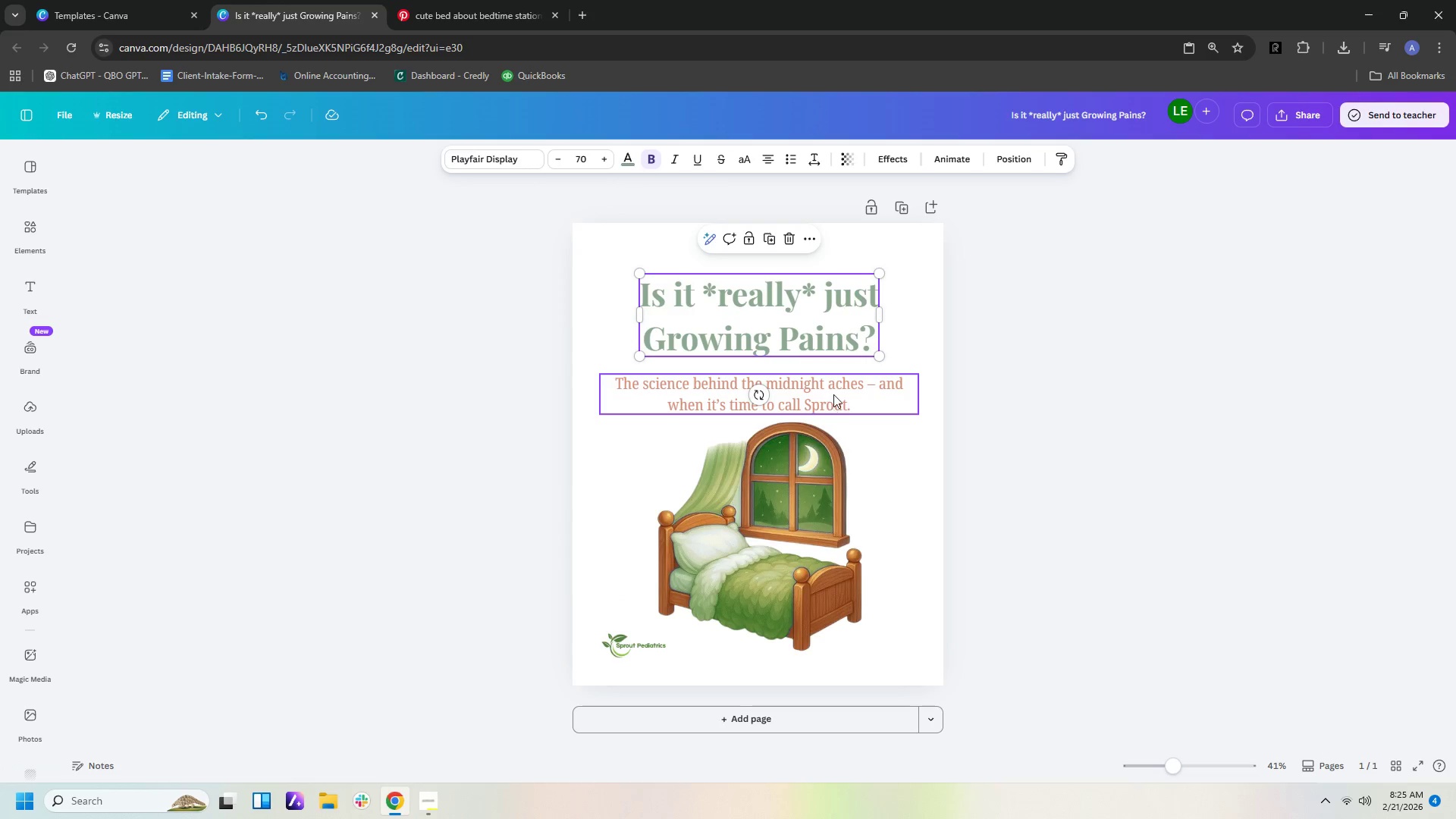 
left_click_drag(start_coordinate=[833, 388], to_coordinate=[833, 373])
 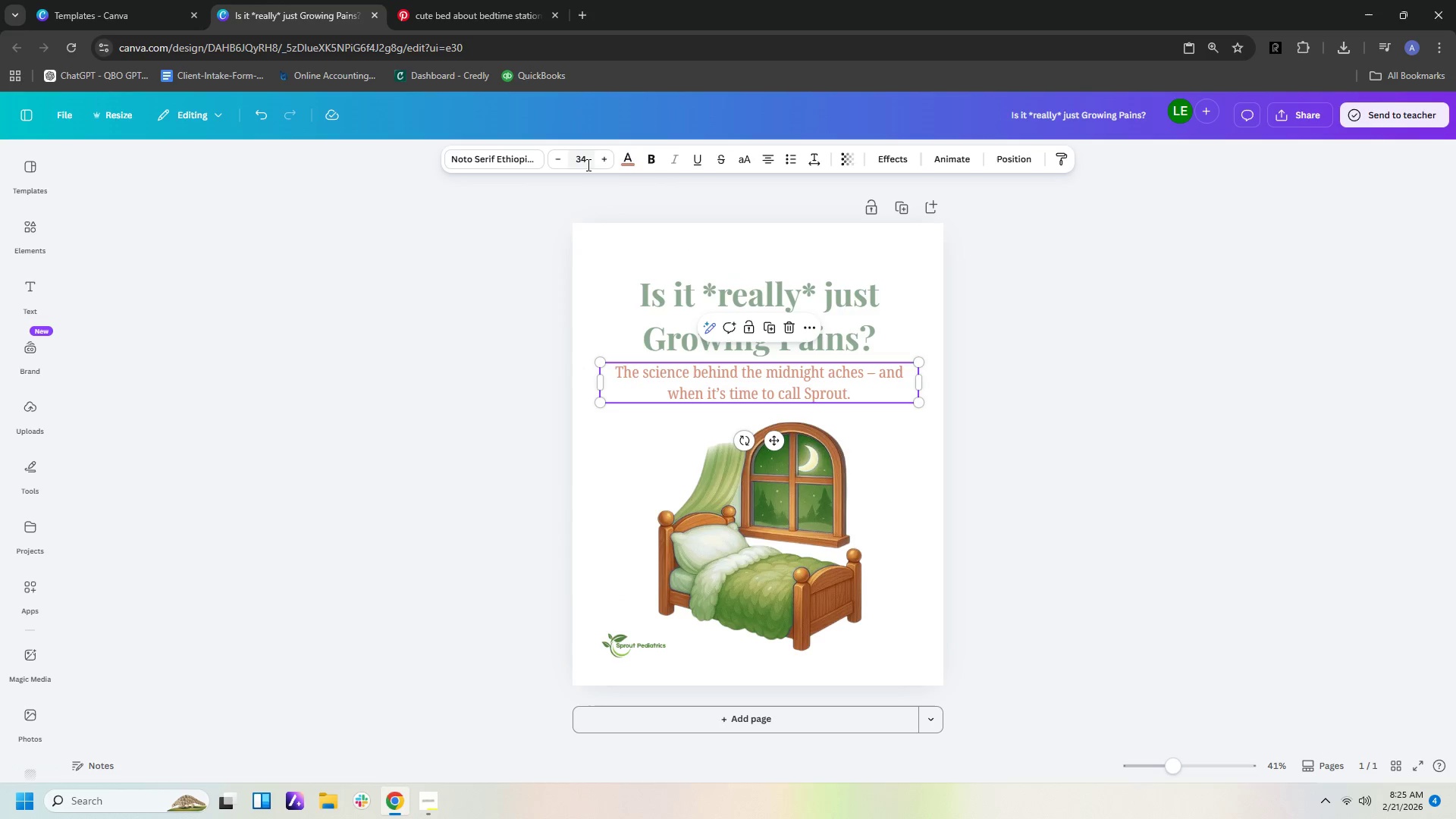 
left_click([587, 165])
 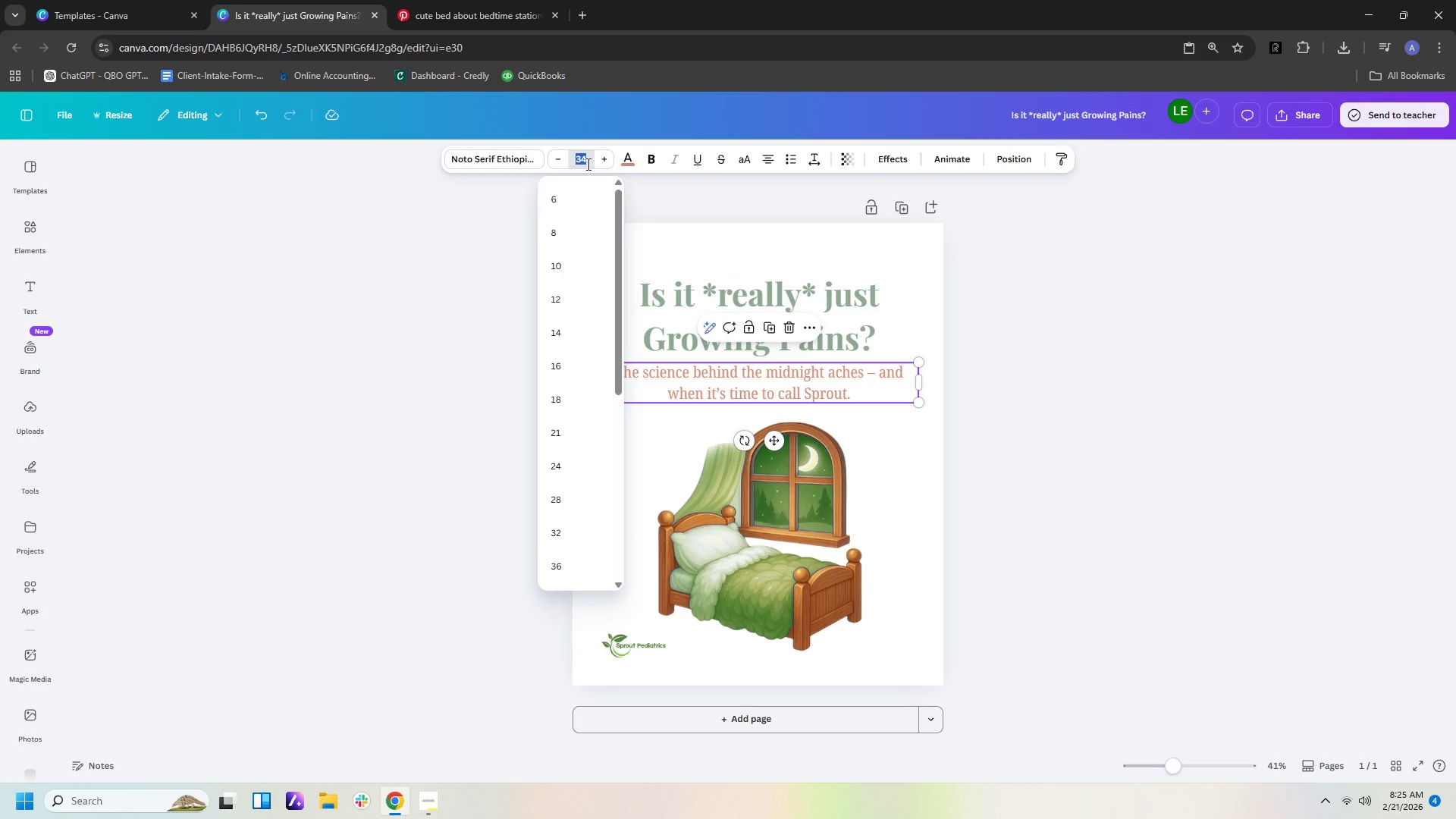 
type(30)
 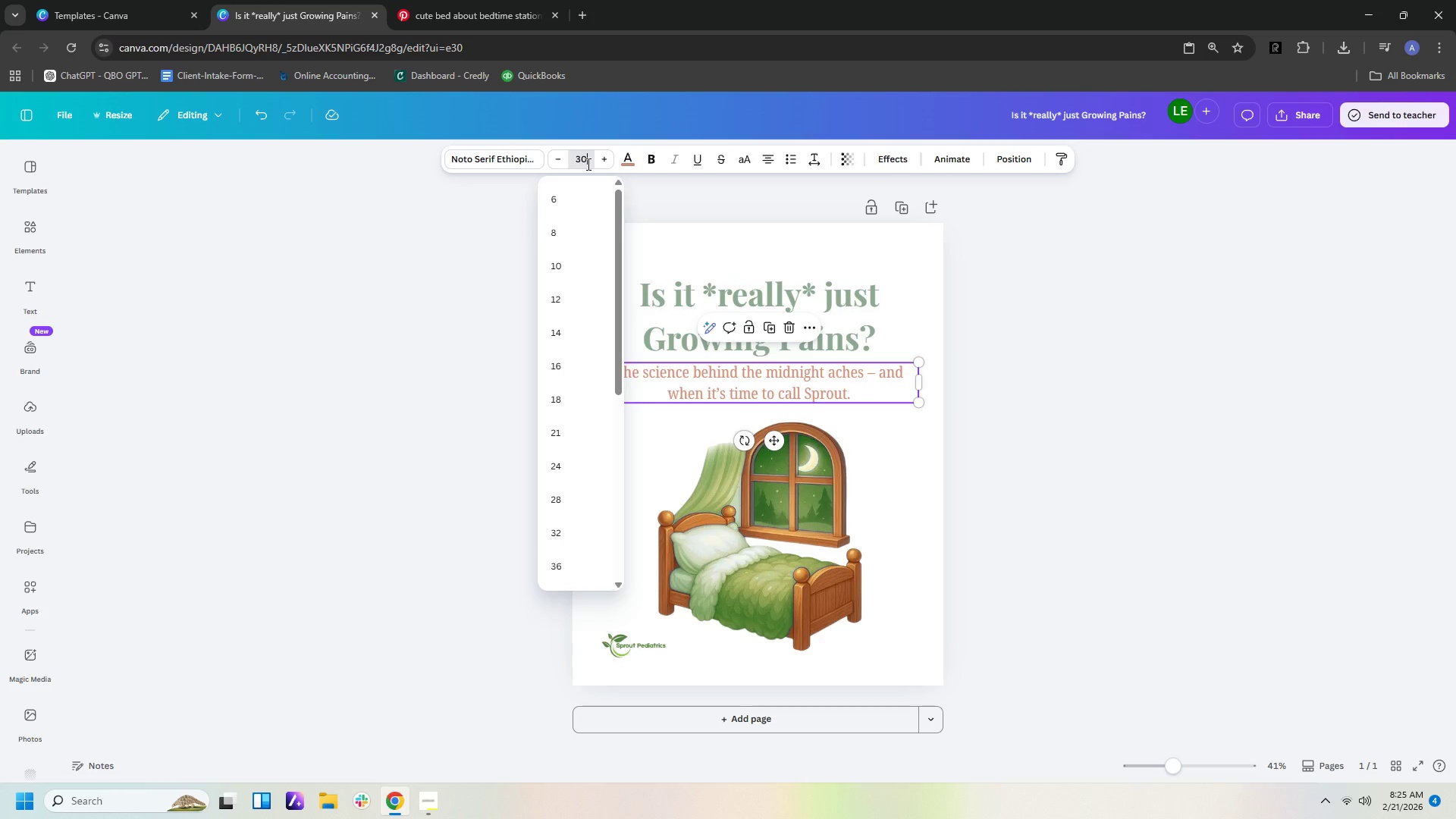 
key(Enter)
 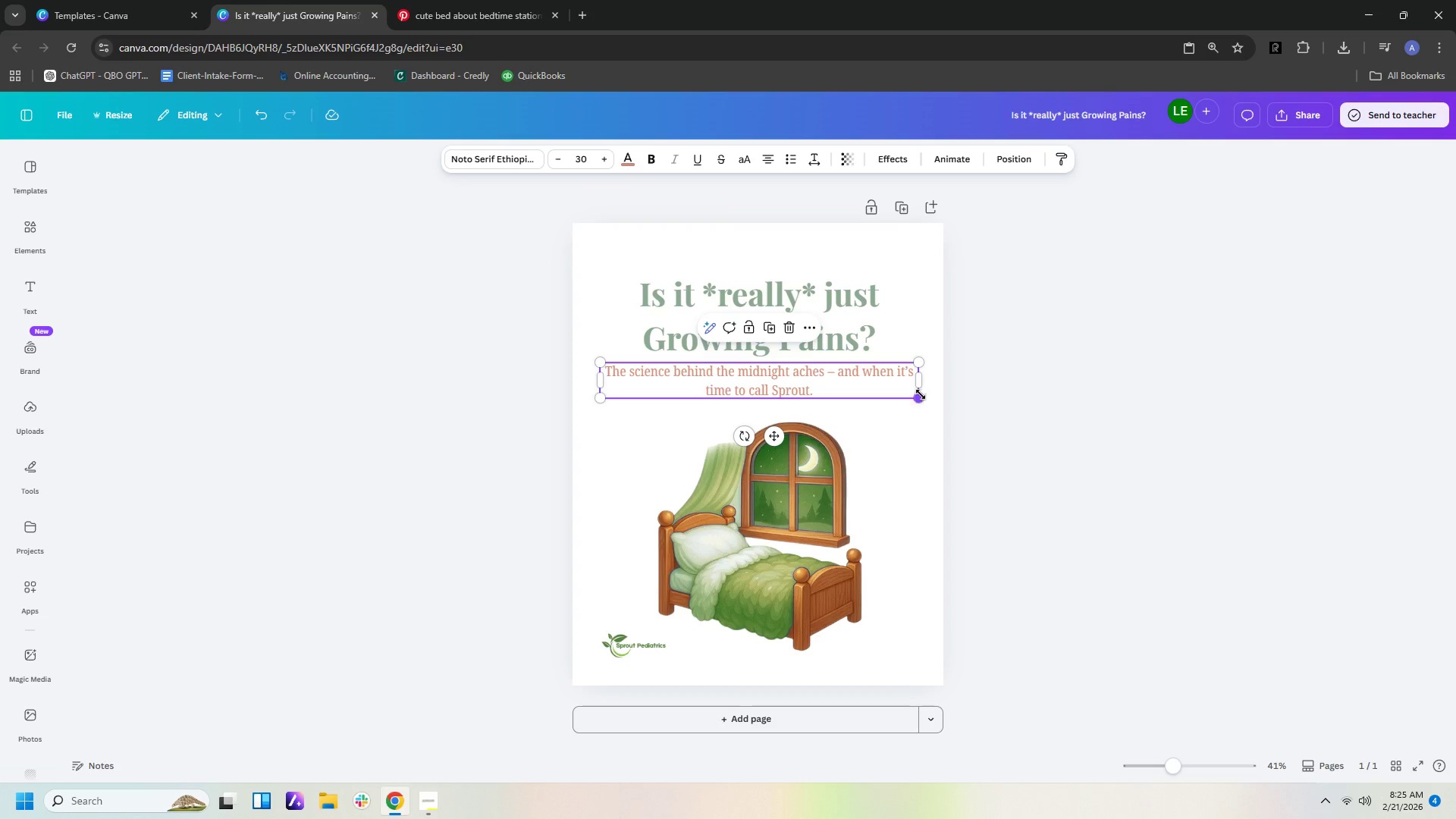 
left_click_drag(start_coordinate=[919, 384], to_coordinate=[871, 383])
 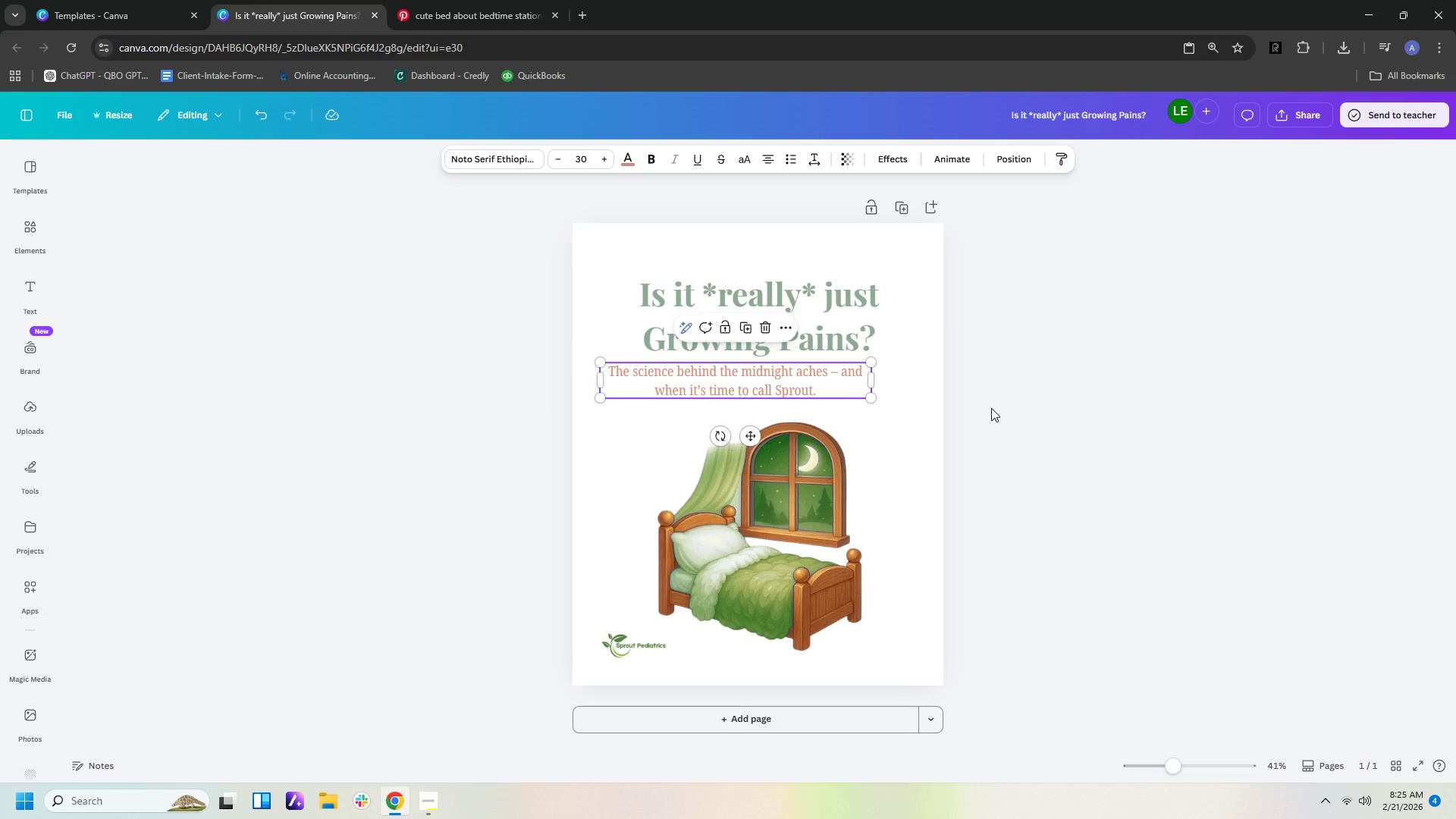 
left_click([991, 408])
 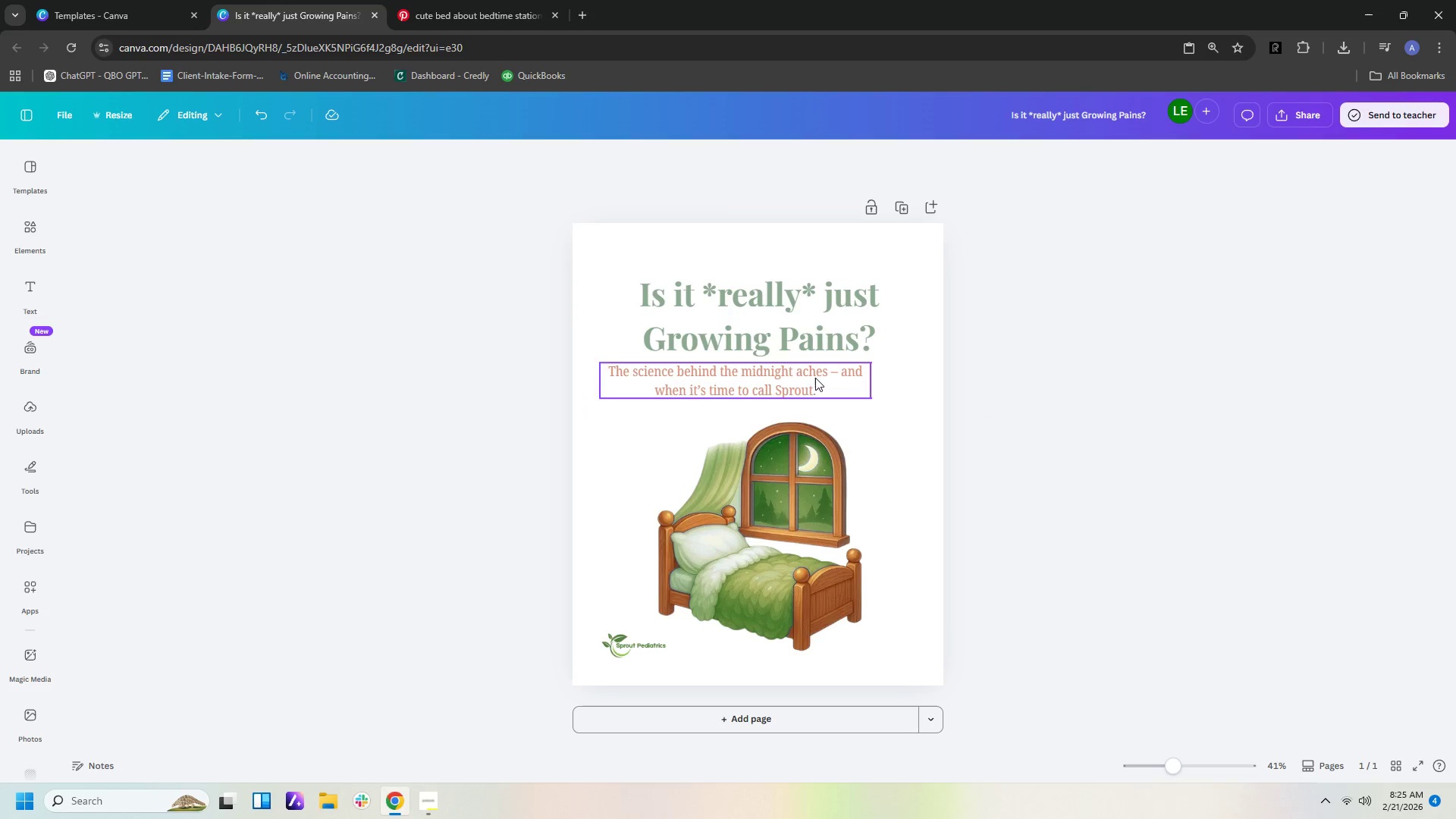 
left_click_drag(start_coordinate=[815, 378], to_coordinate=[839, 372])
 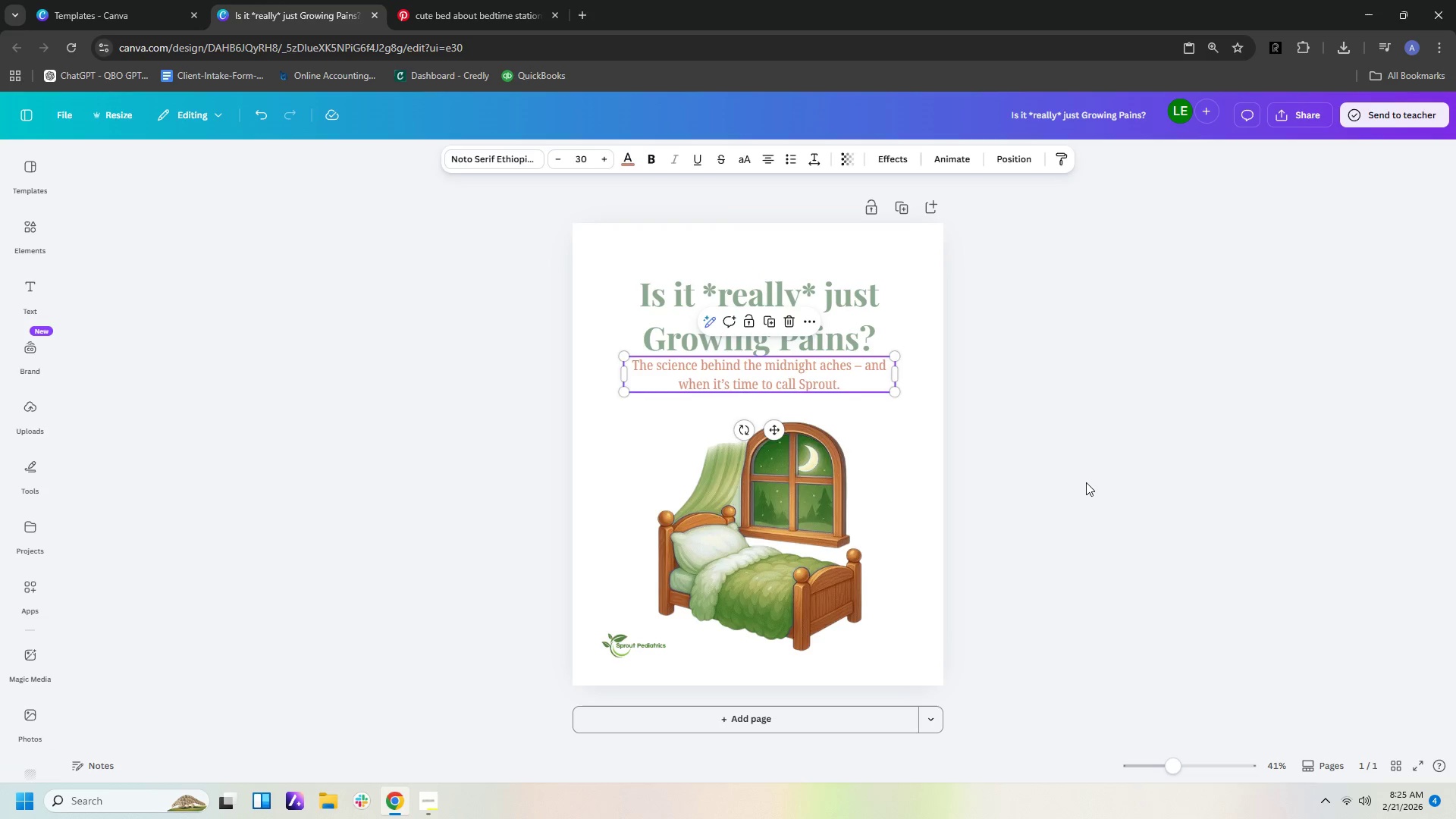 
left_click([1086, 482])
 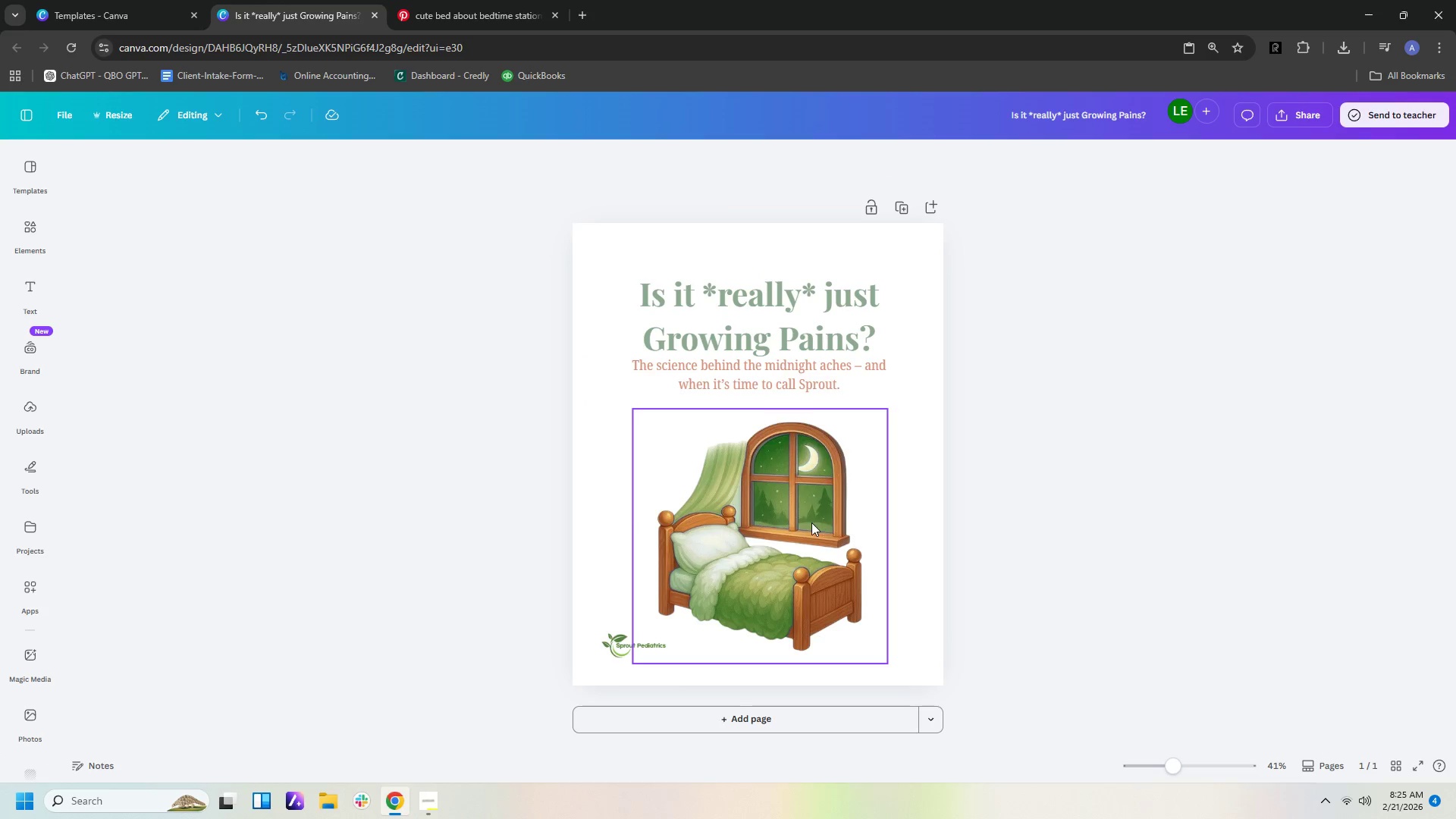 
left_click_drag(start_coordinate=[810, 522], to_coordinate=[810, 510])
 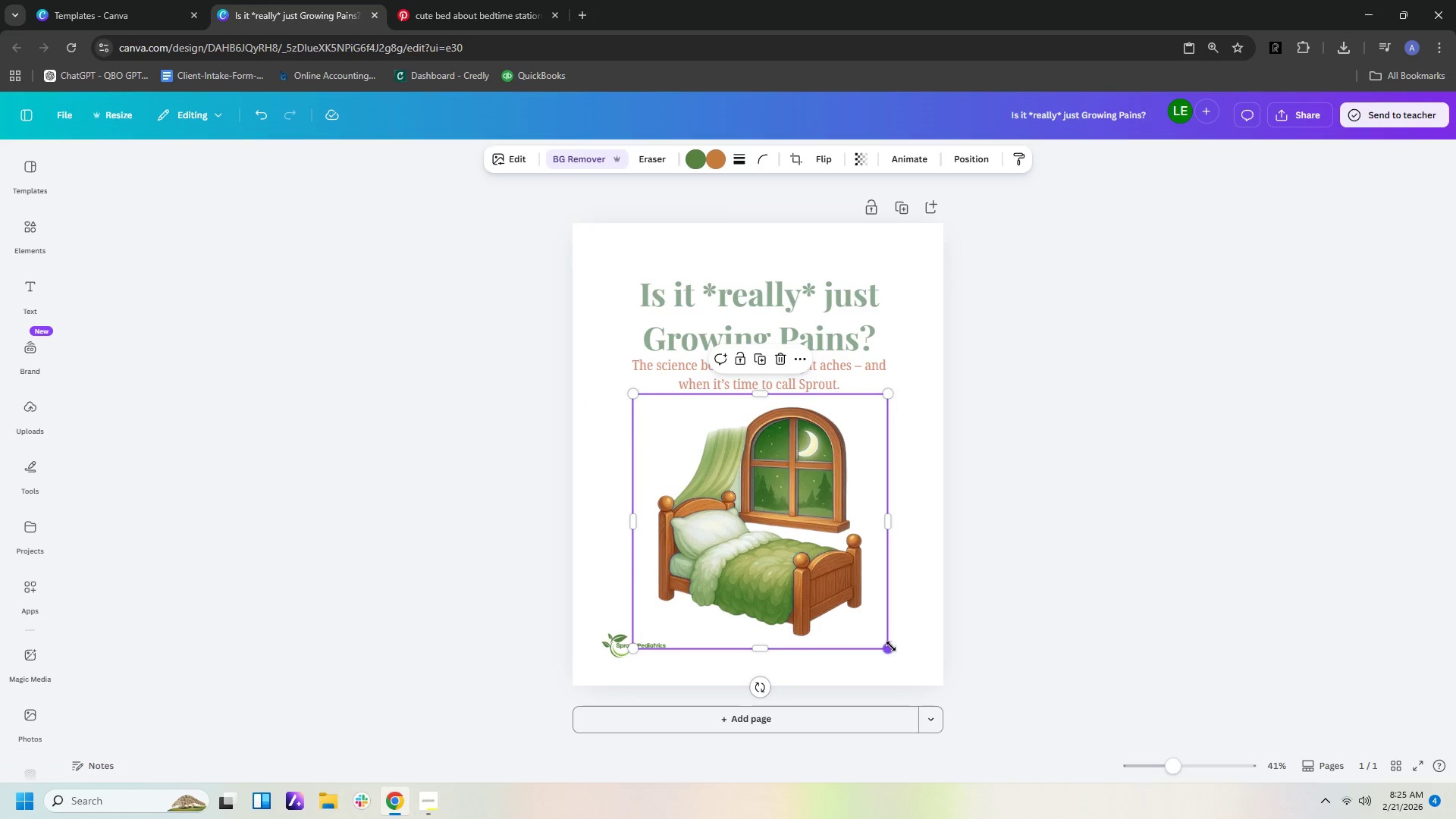 
left_click_drag(start_coordinate=[890, 646], to_coordinate=[880, 632])
 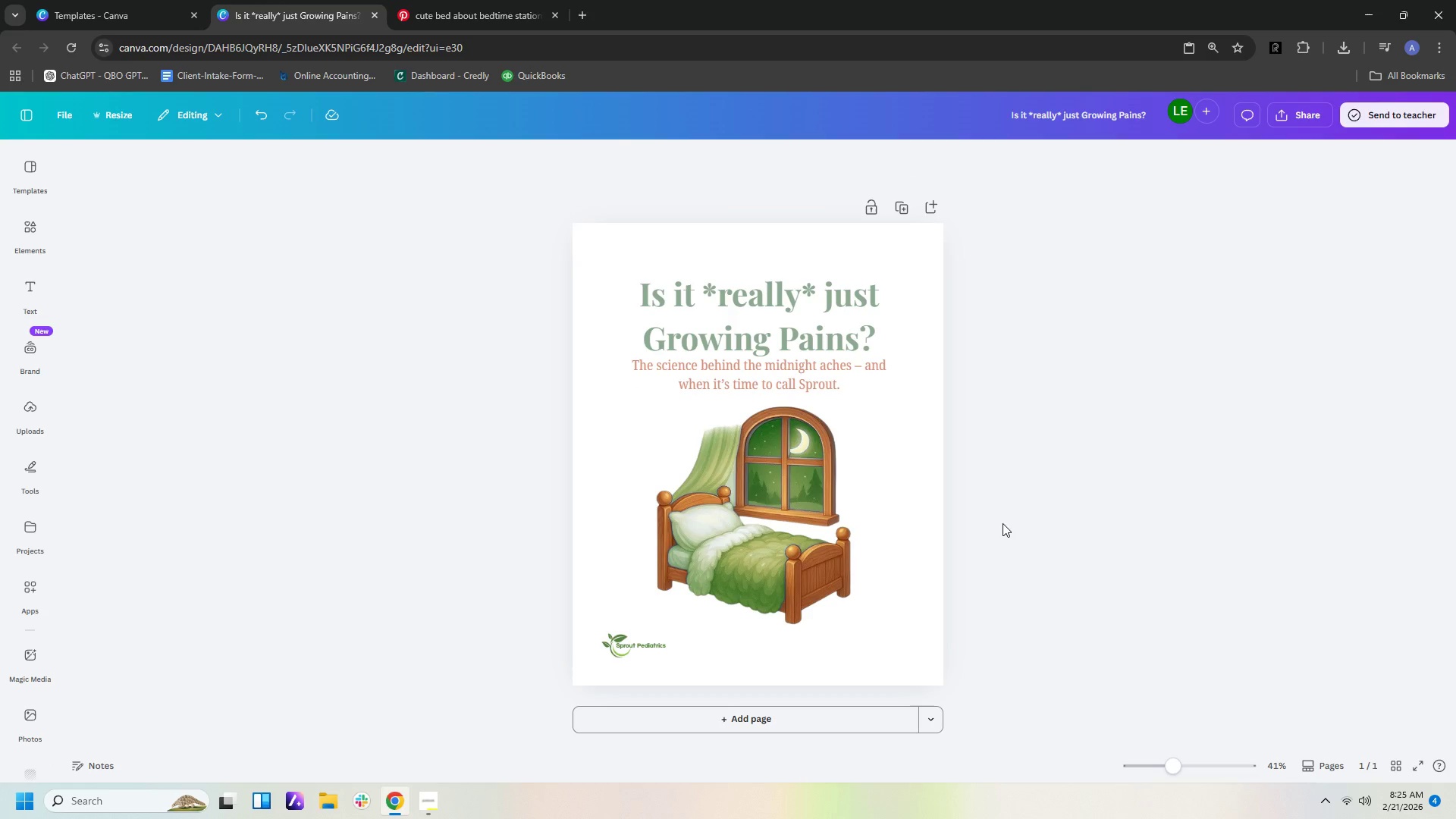 
left_click([1022, 534])
 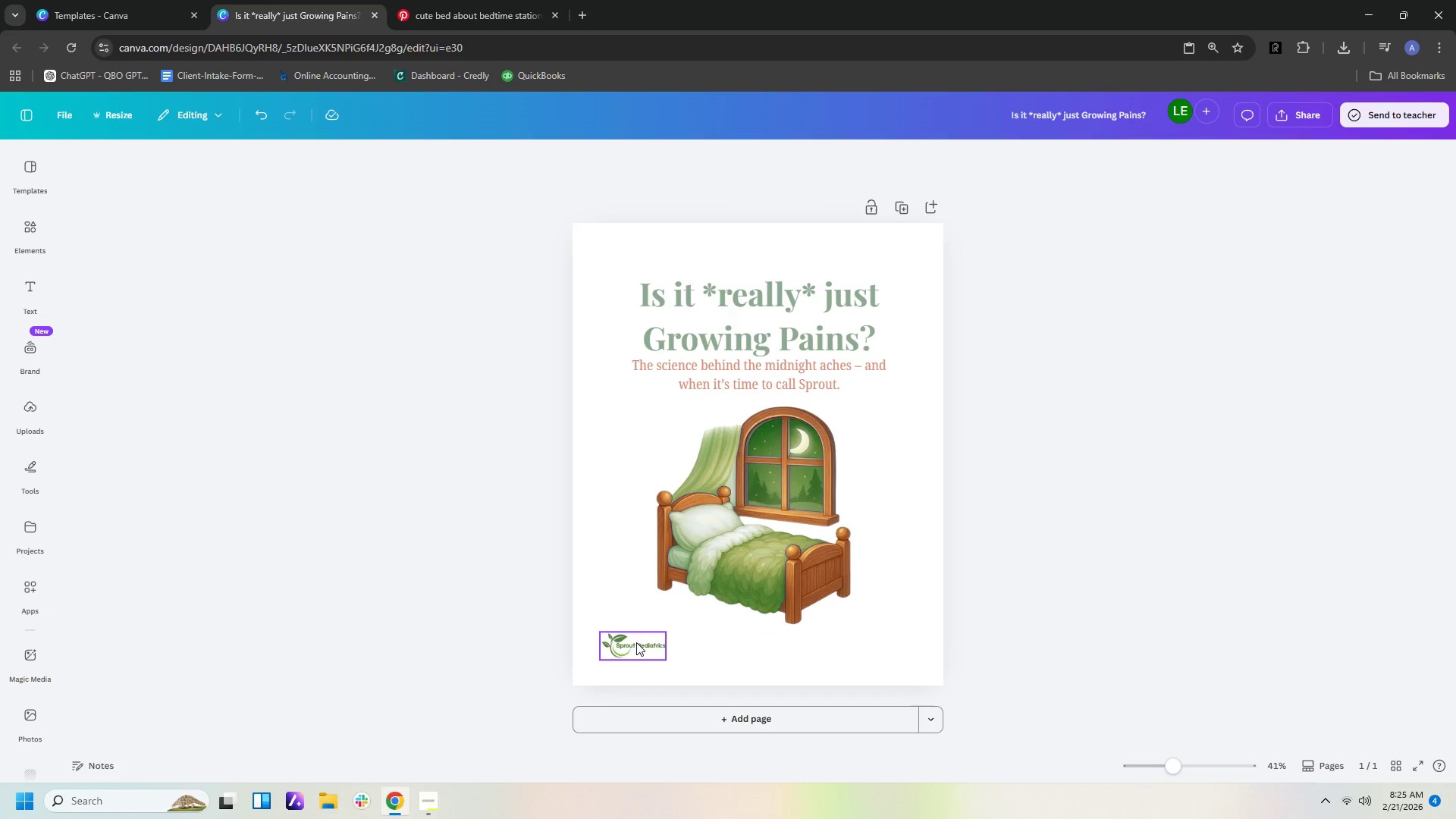 
left_click_drag(start_coordinate=[638, 646], to_coordinate=[637, 655])
 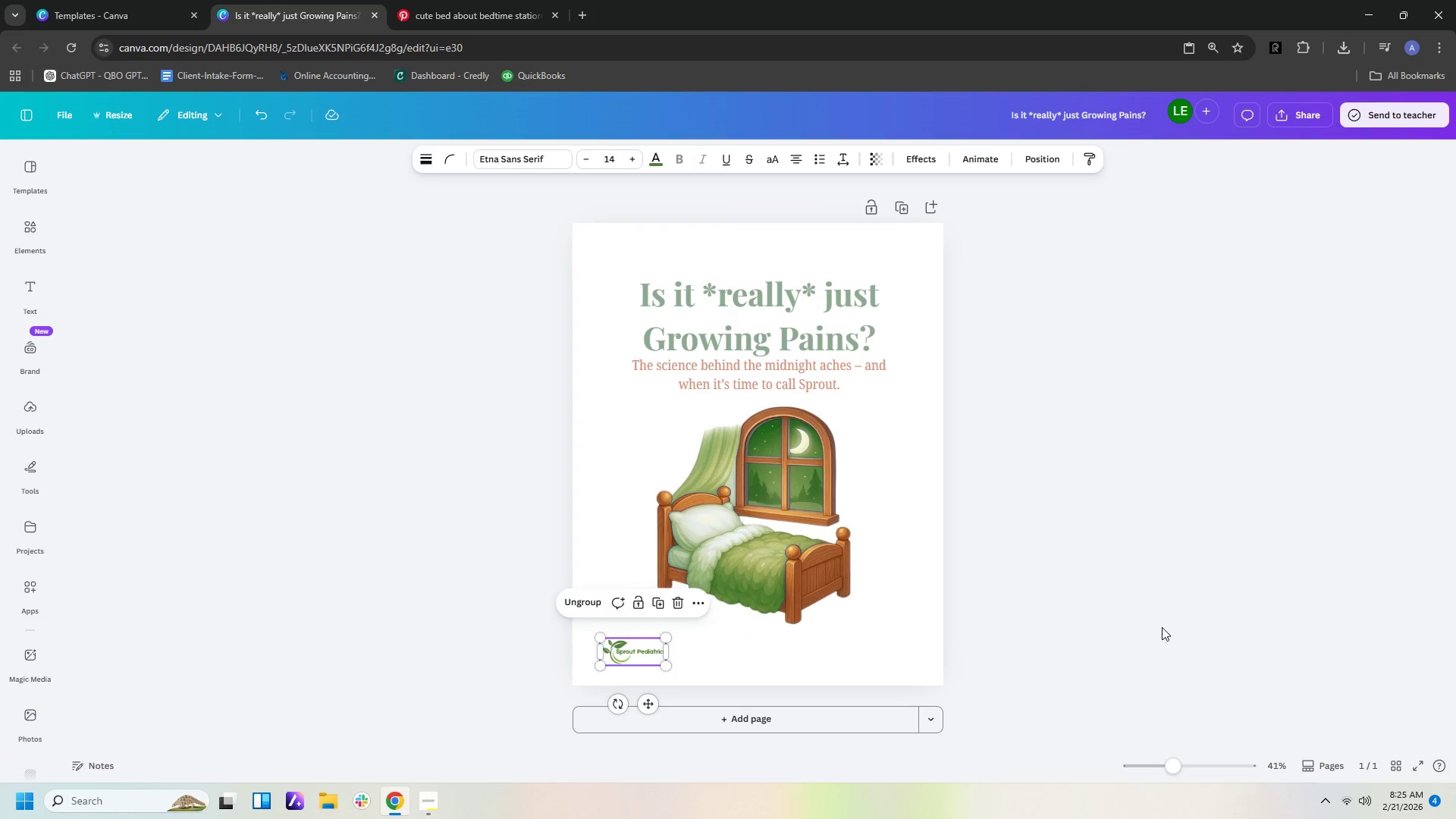 
left_click([1162, 627])
 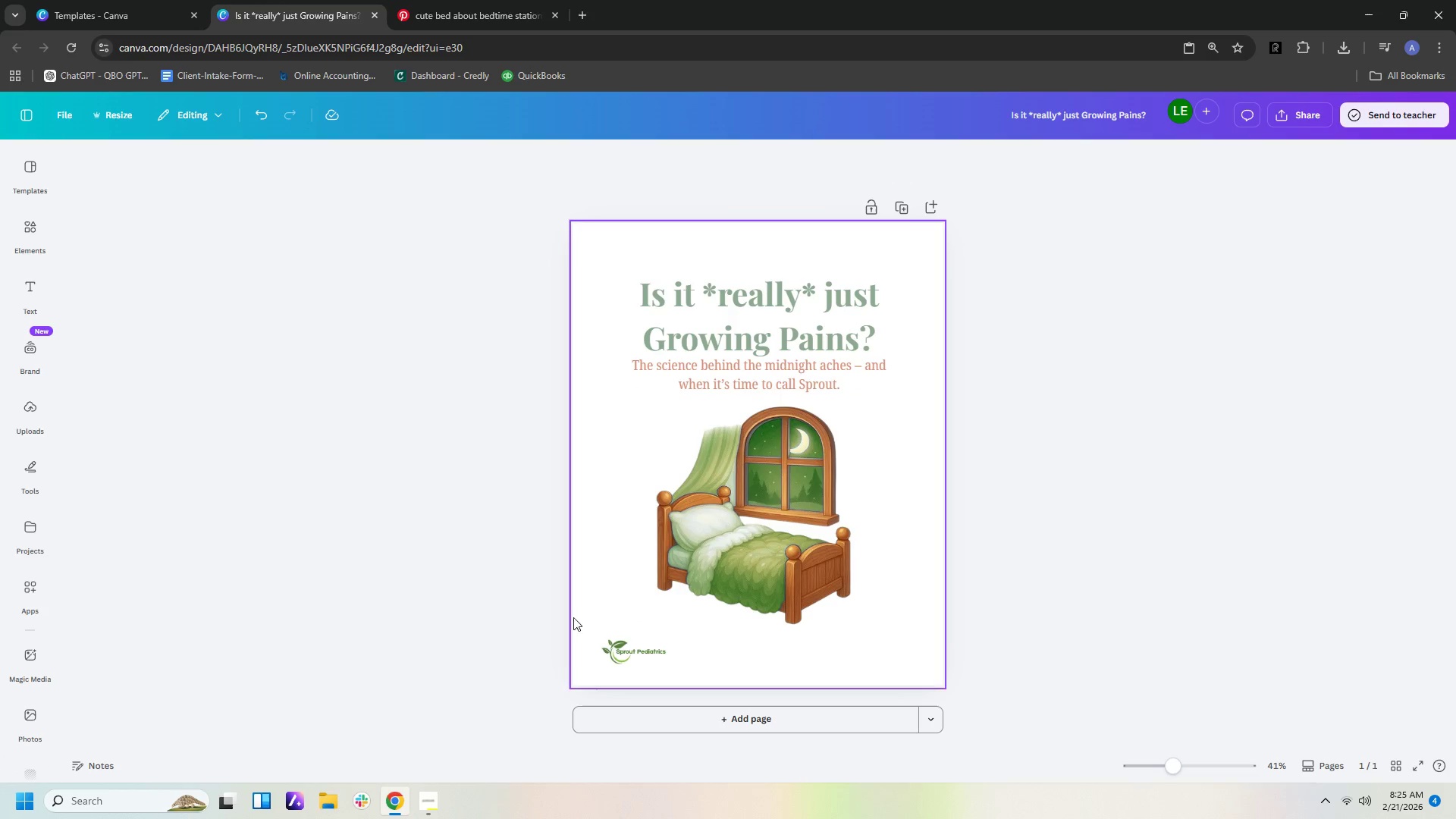 
left_click_drag(start_coordinate=[629, 654], to_coordinate=[623, 660])
 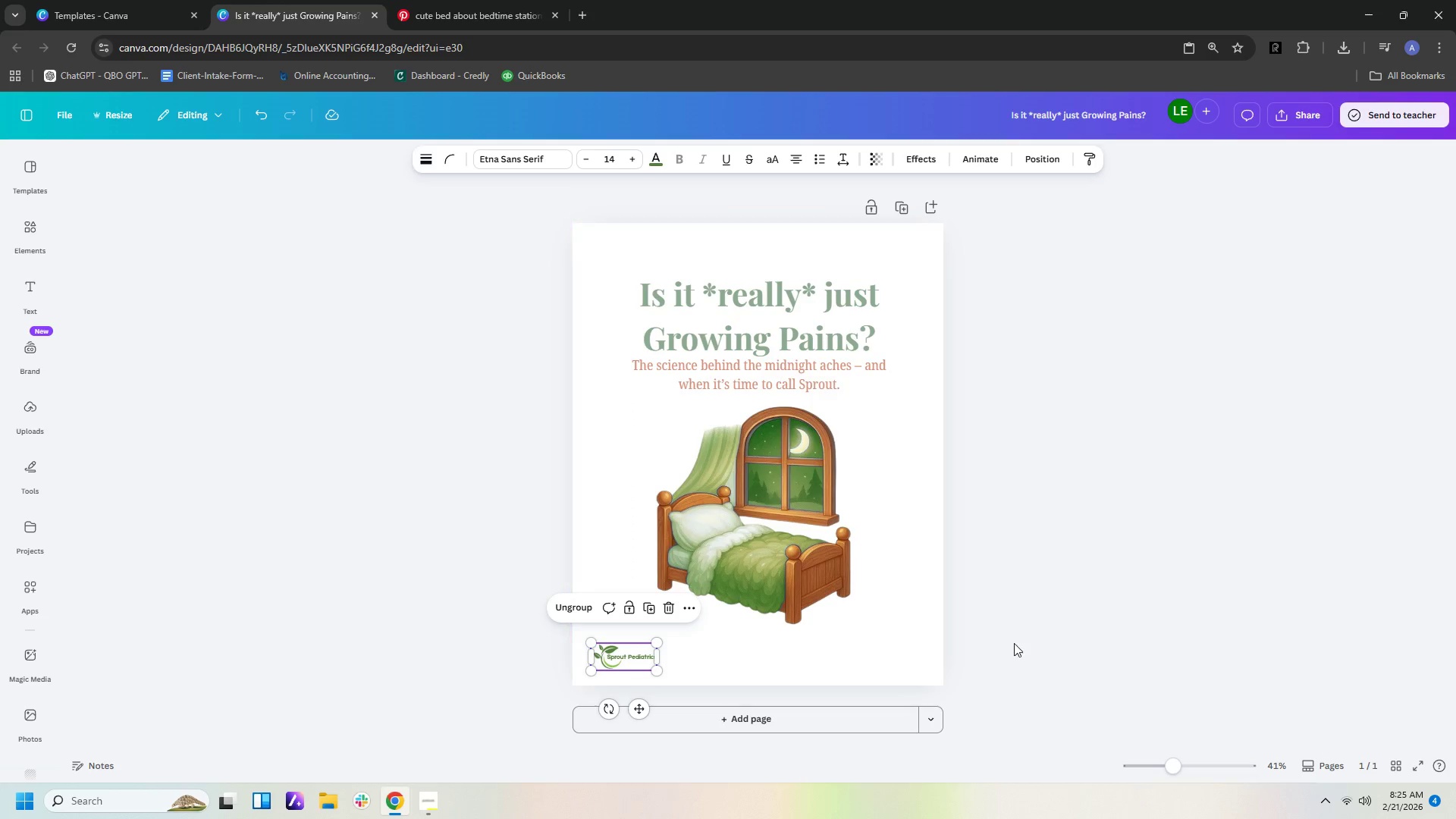 
left_click([1017, 642])
 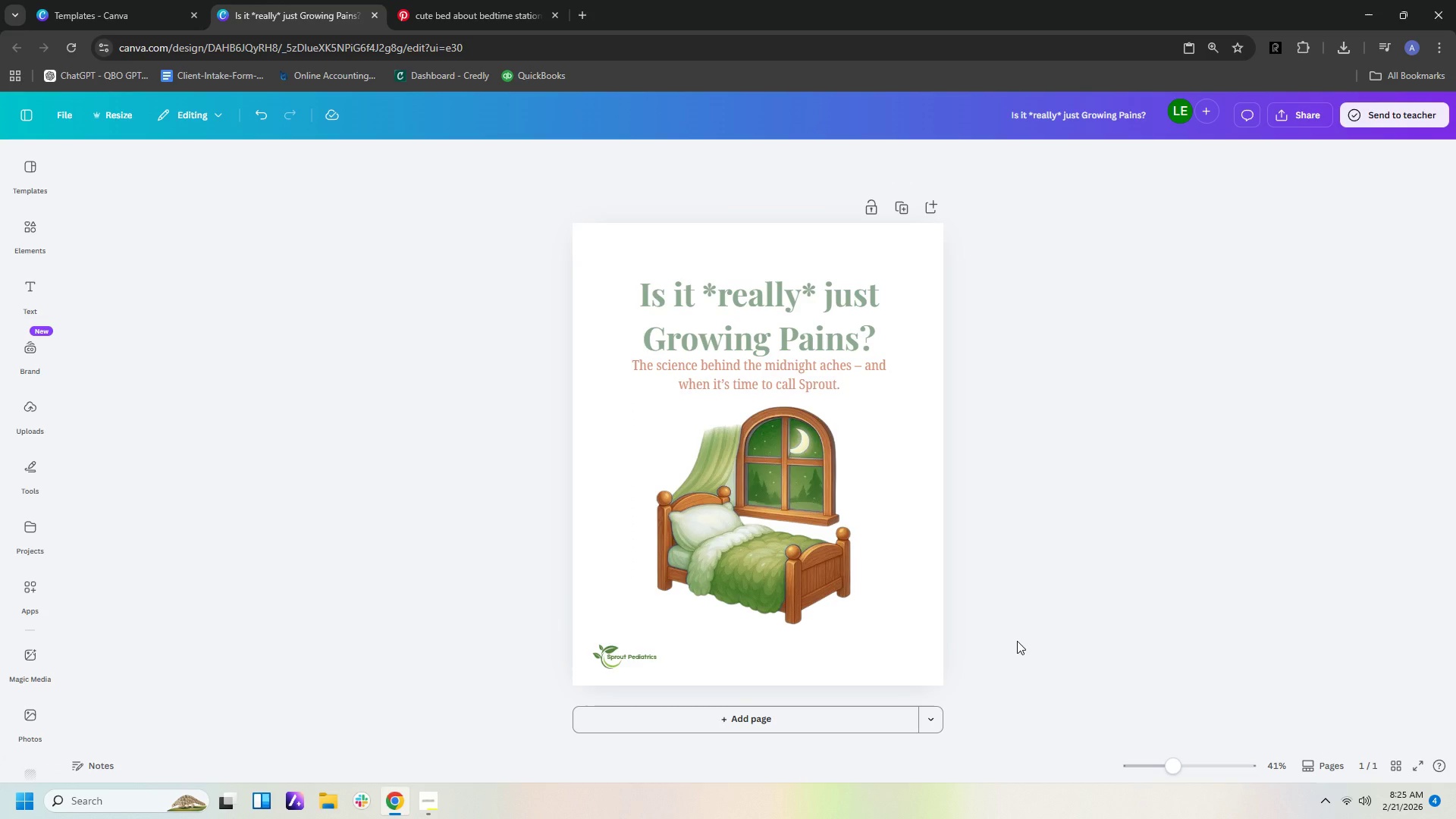 
wait(5.51)
 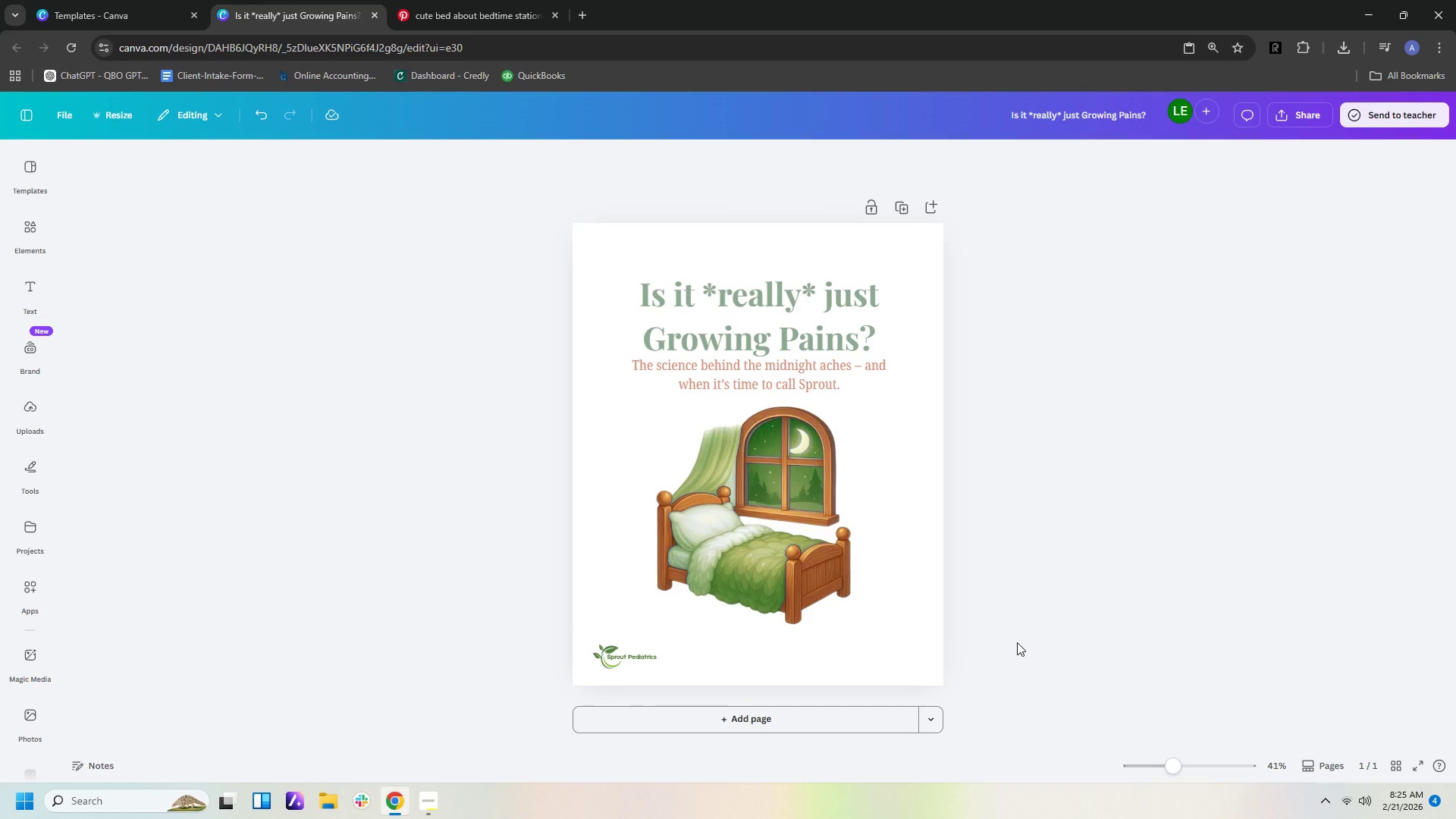 
left_click([822, 457])
 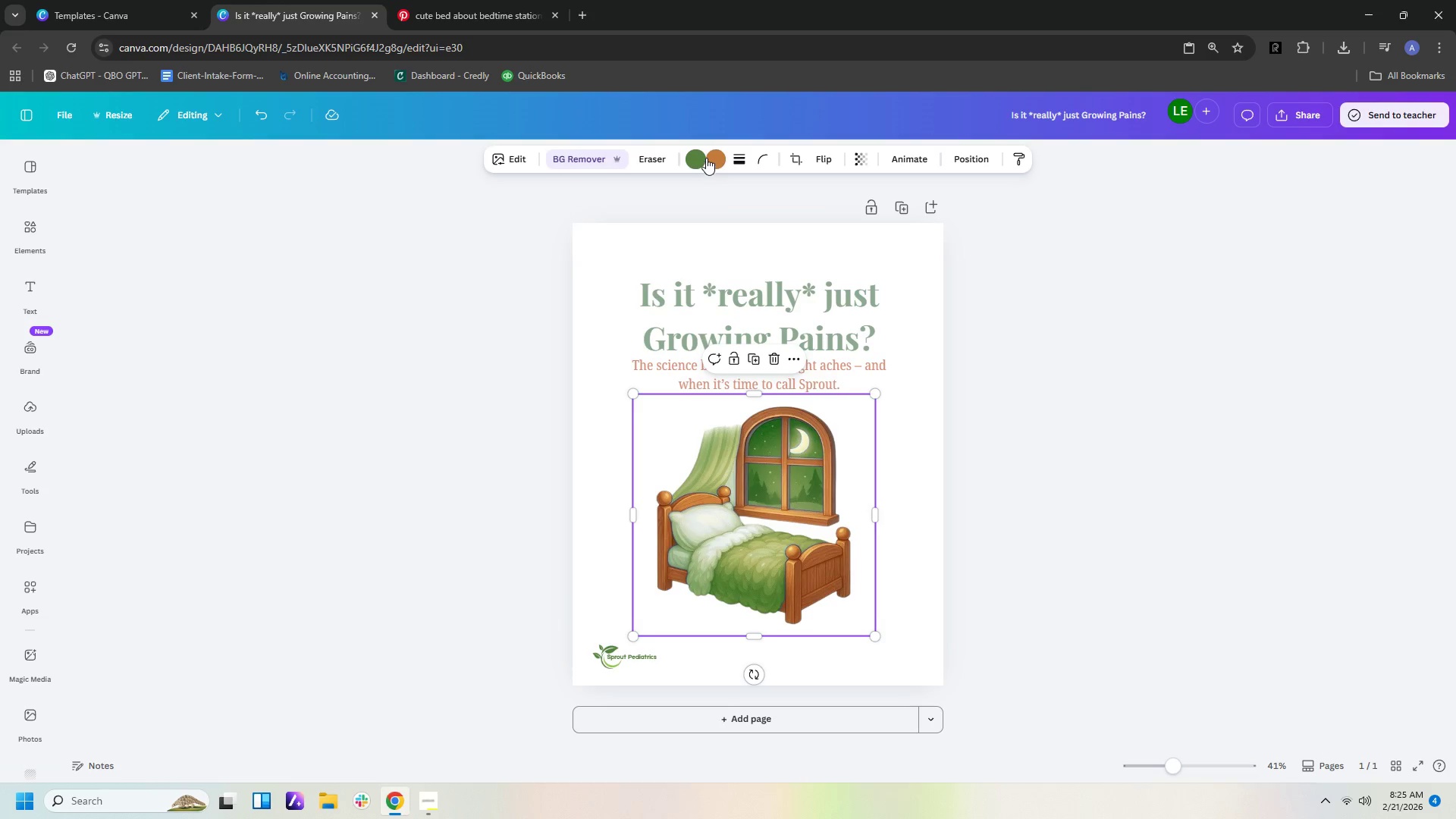 
left_click([693, 157])
 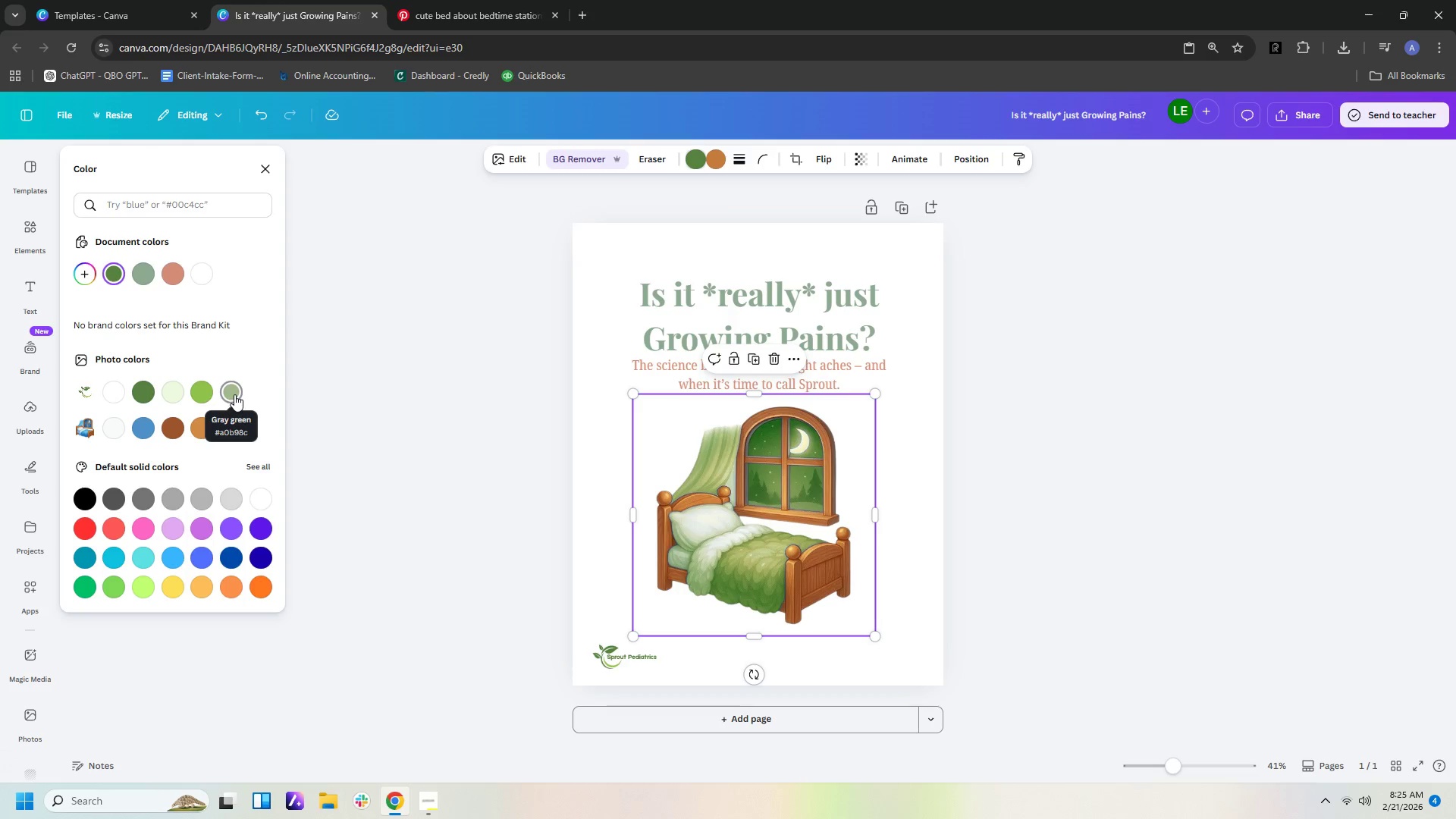 
left_click([206, 395])
 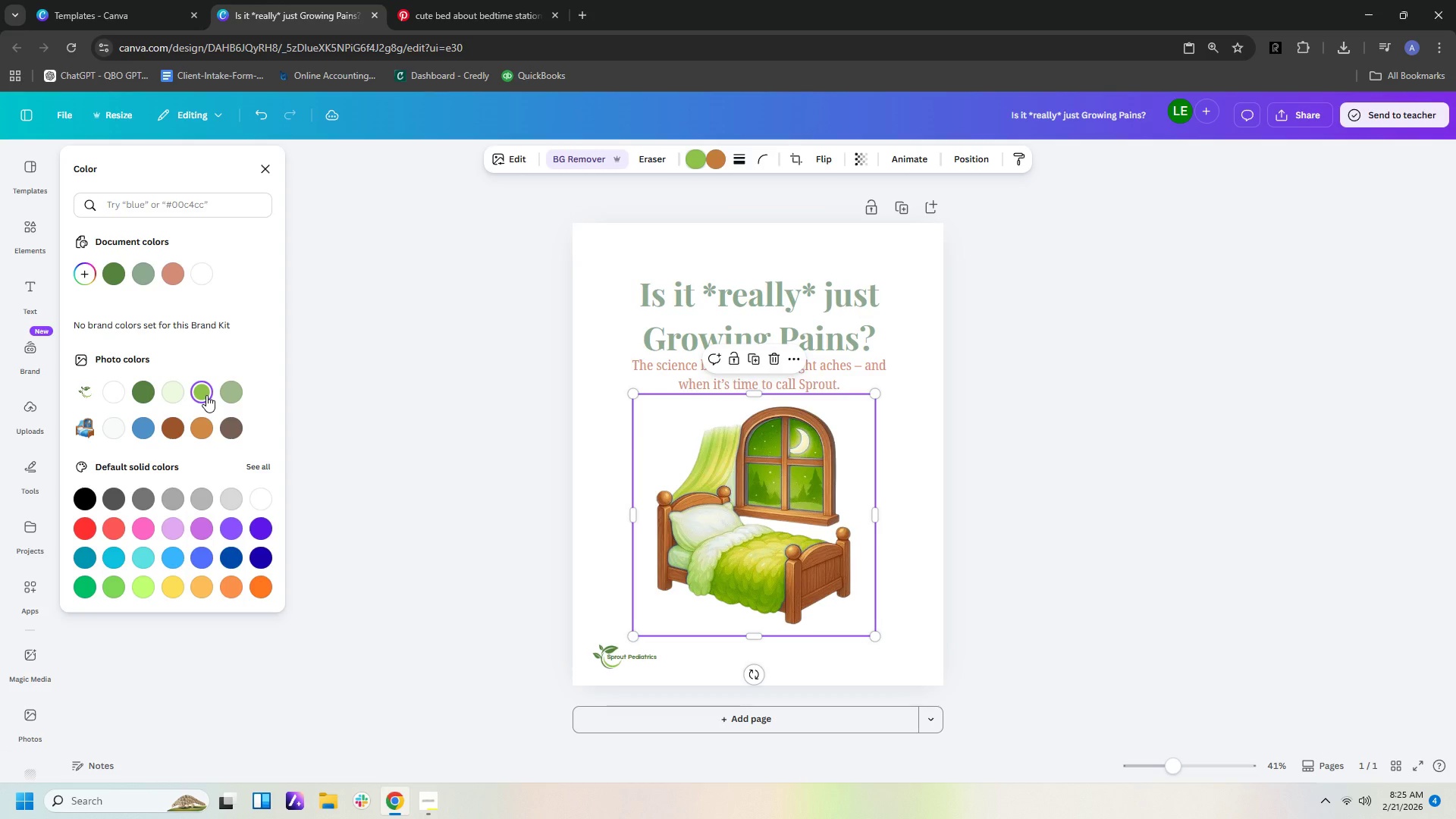 
left_click([231, 393])
 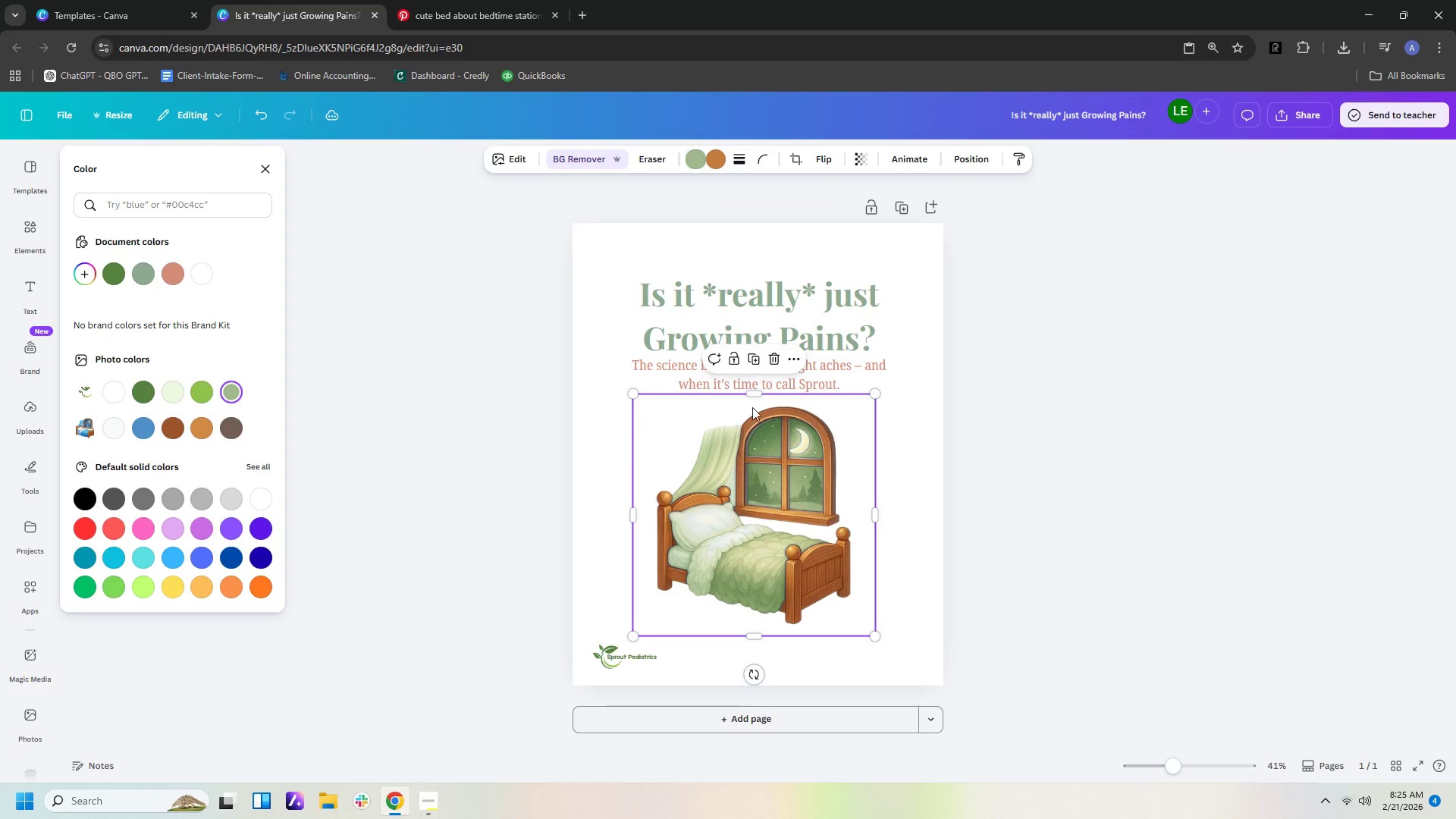 
left_click([1095, 450])
 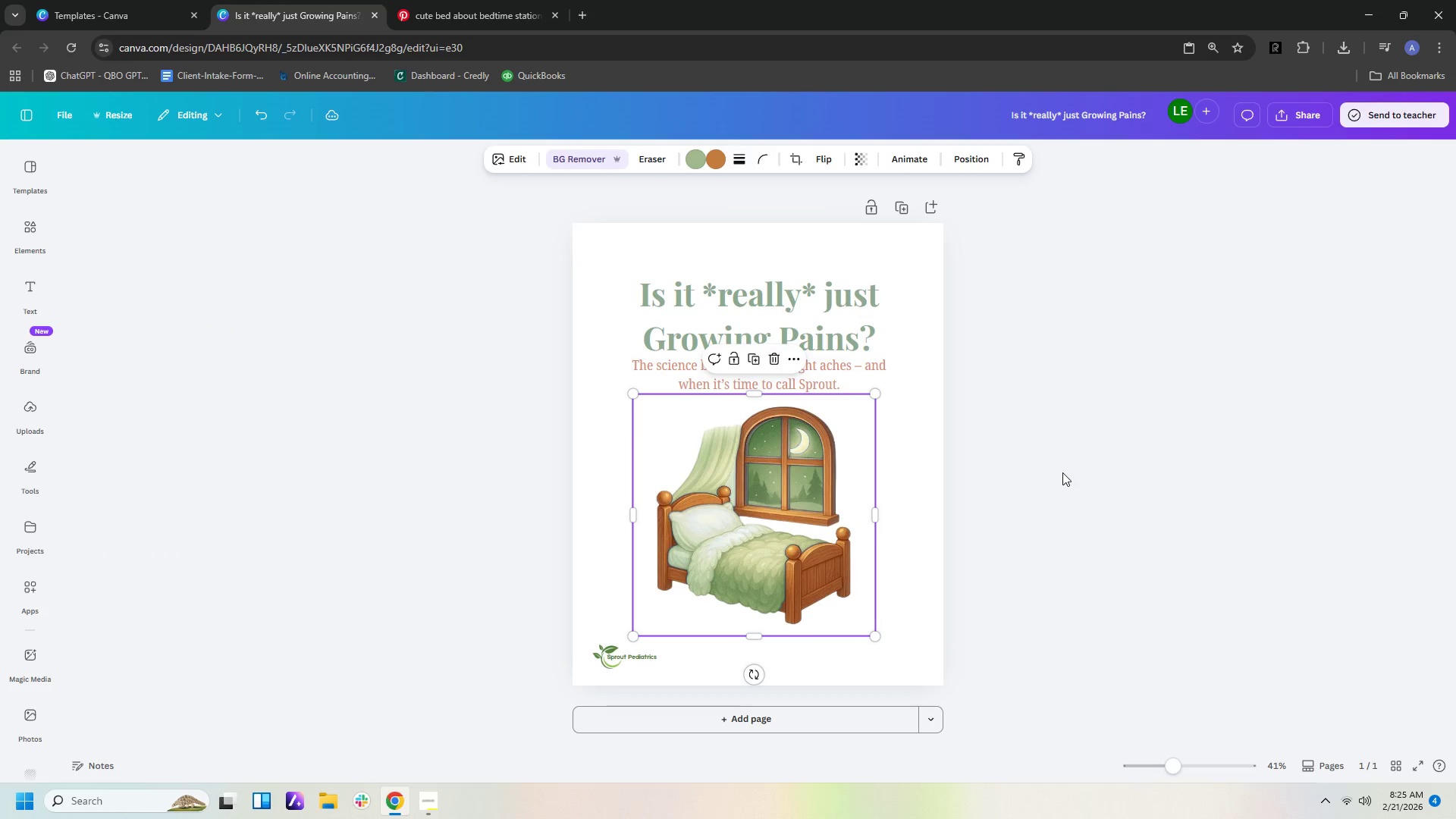 
left_click([1027, 482])
 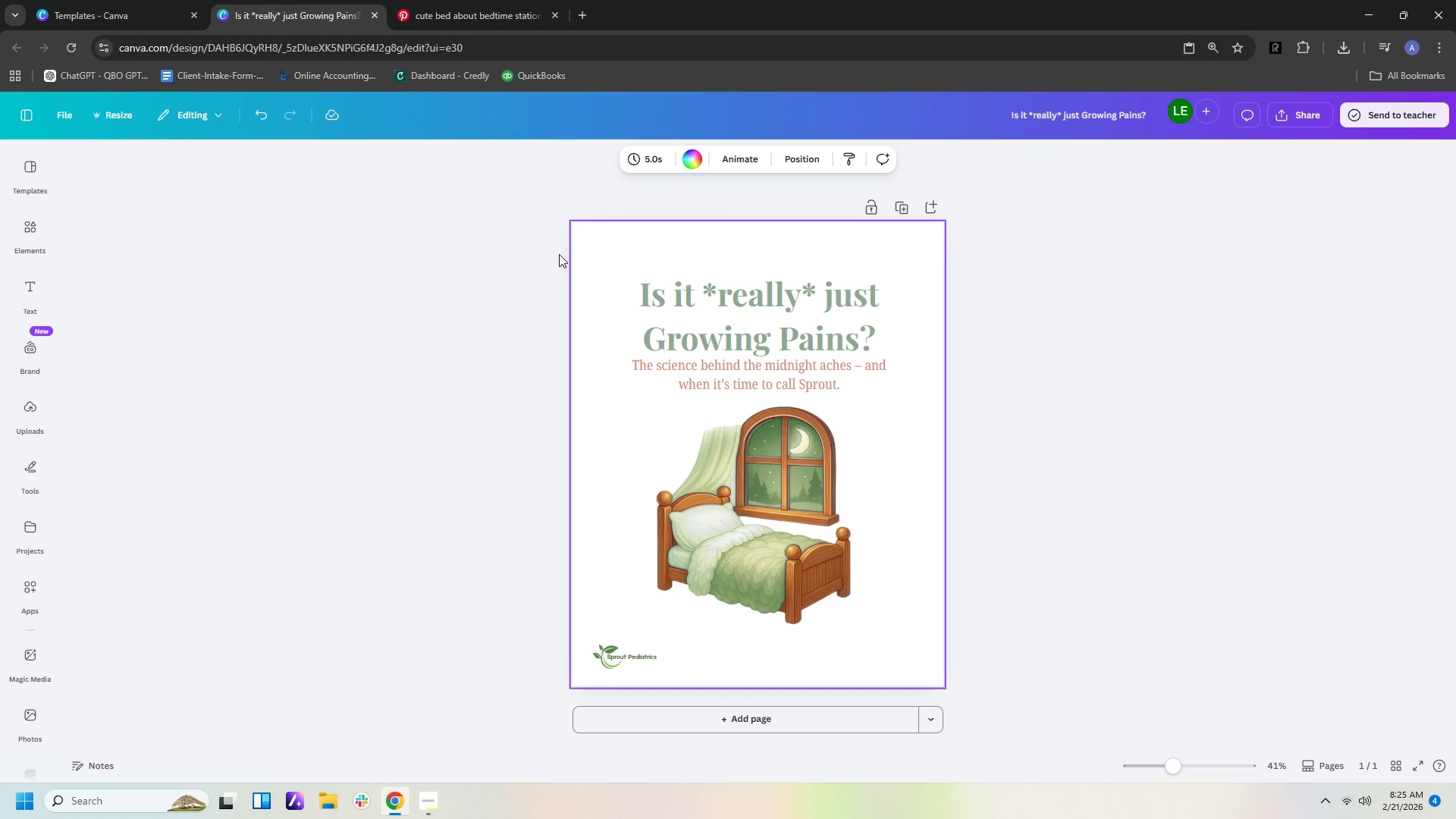 
wait(10.41)
 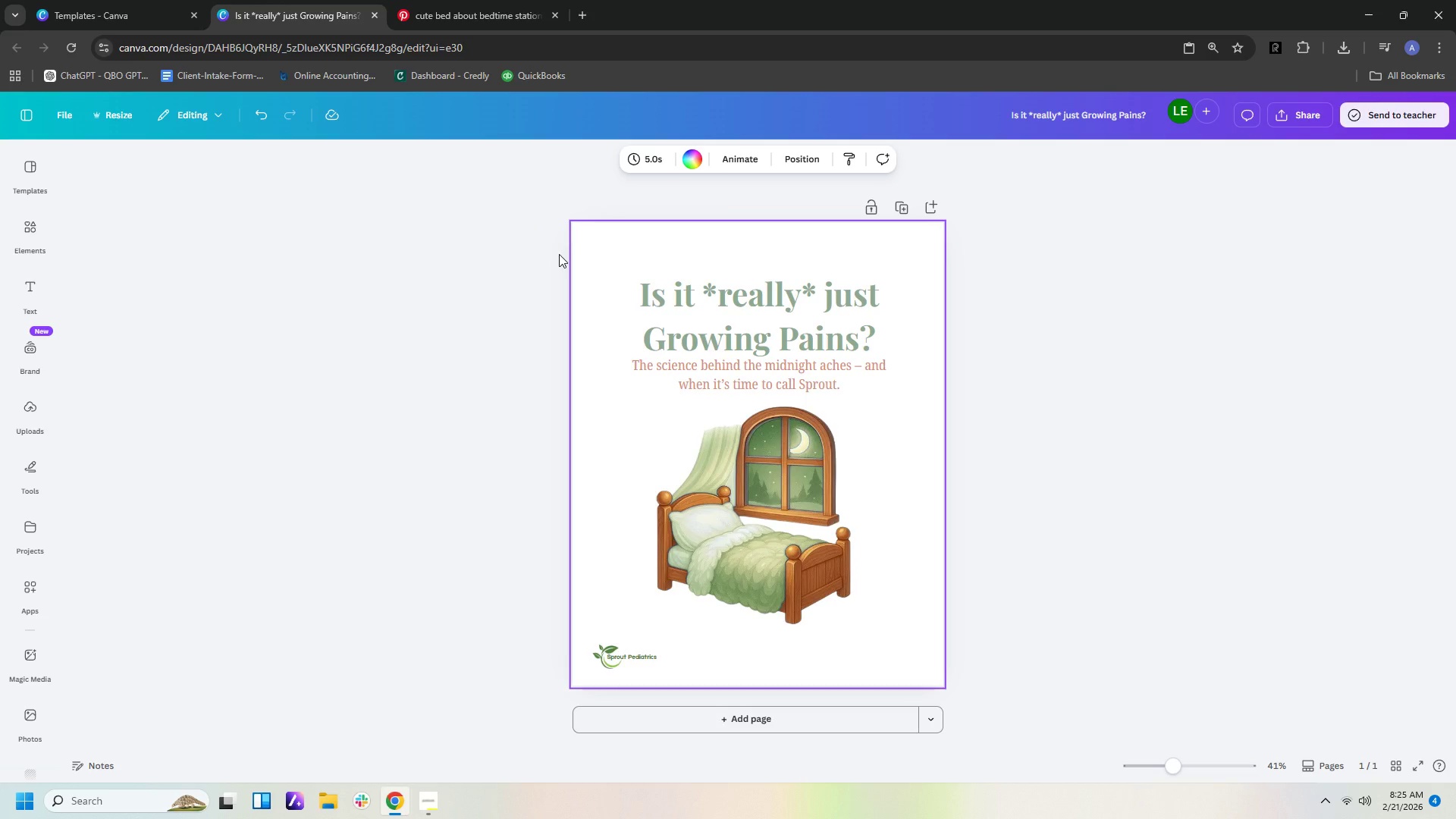 
left_click([36, 287])
 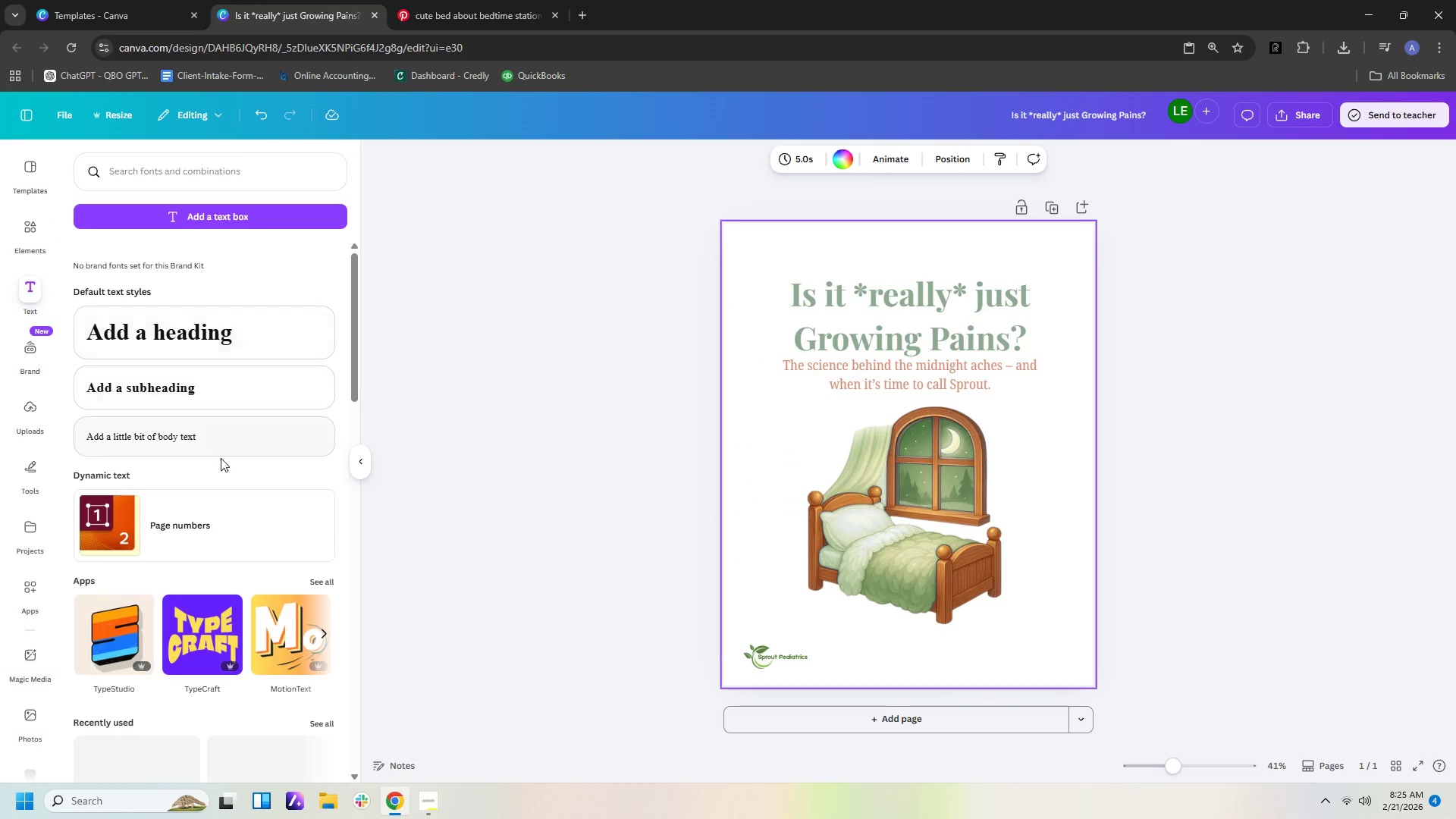 
left_click([221, 441])
 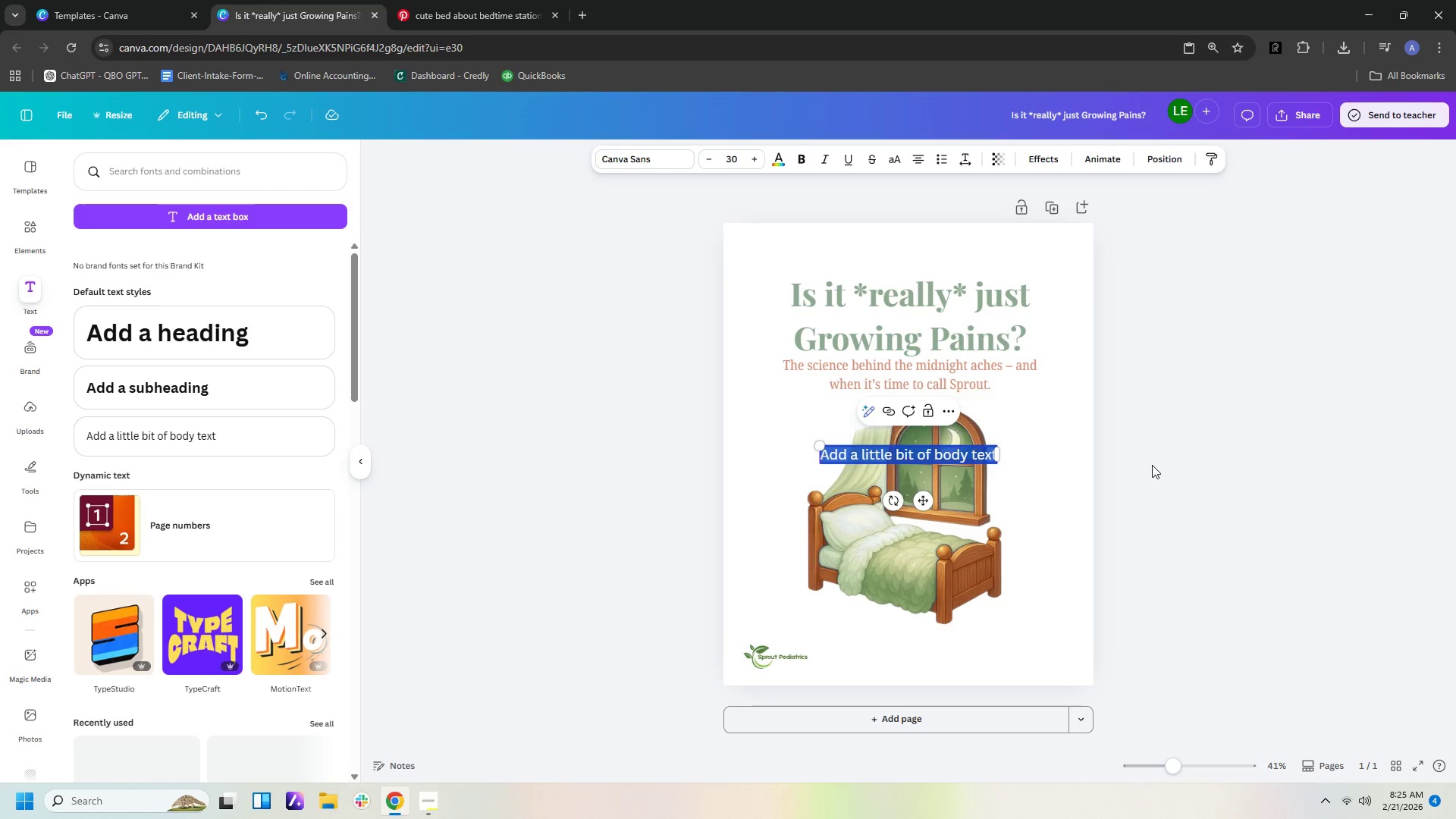 
wait(5.19)
 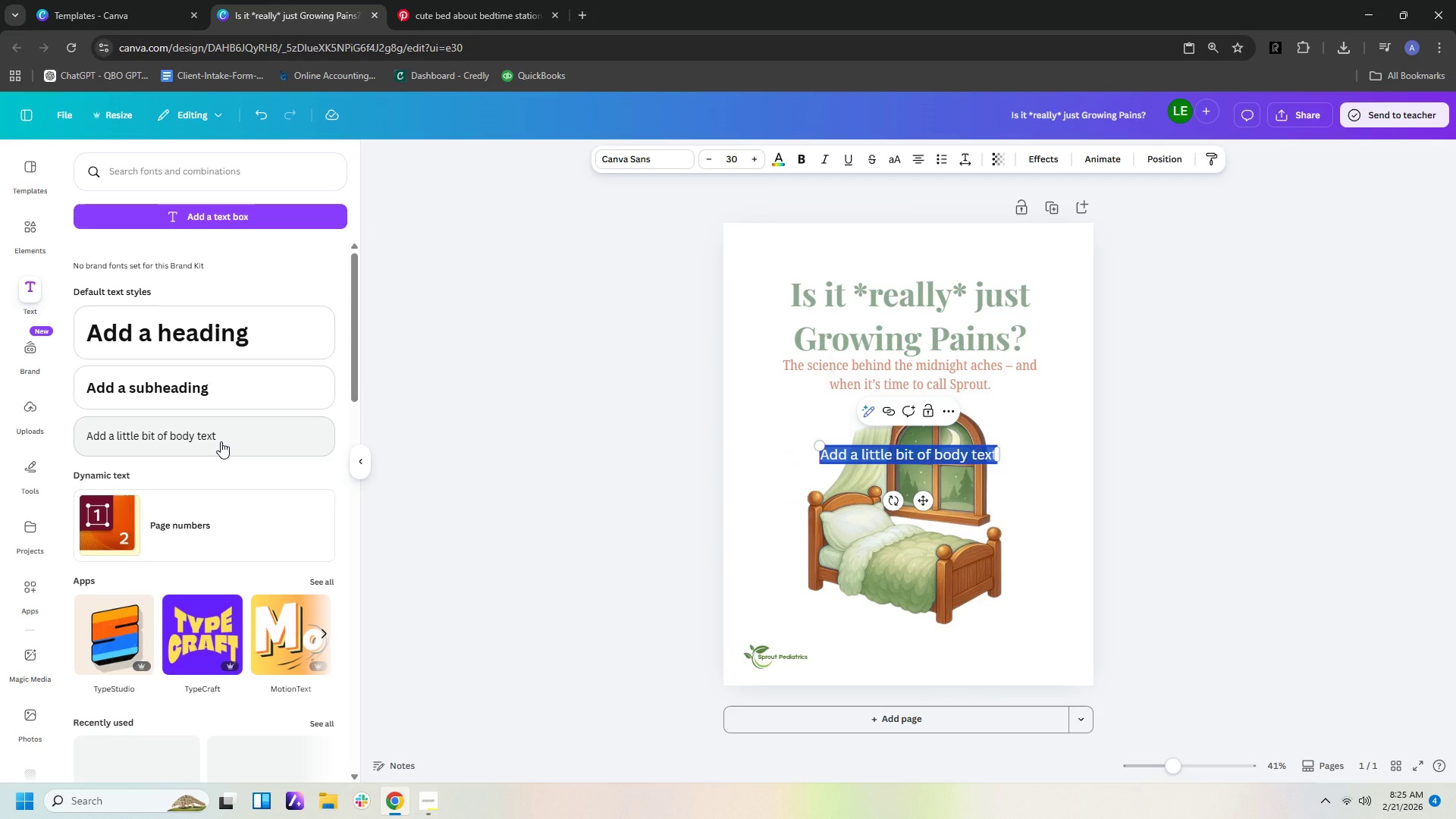 
type(Swipe to solve the myste)
key(Backspace)
type(ery)
 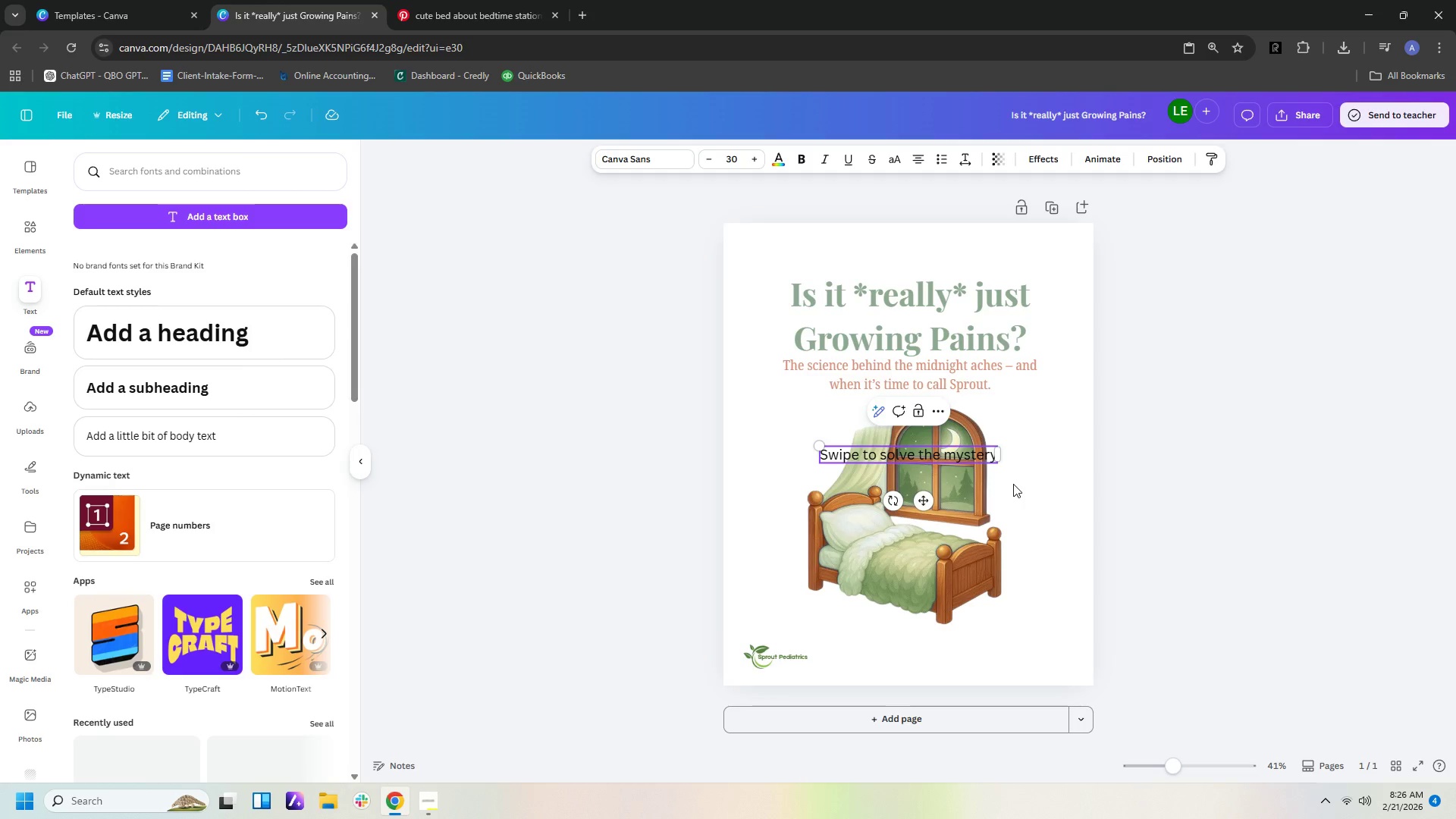 
left_click([1084, 500])
 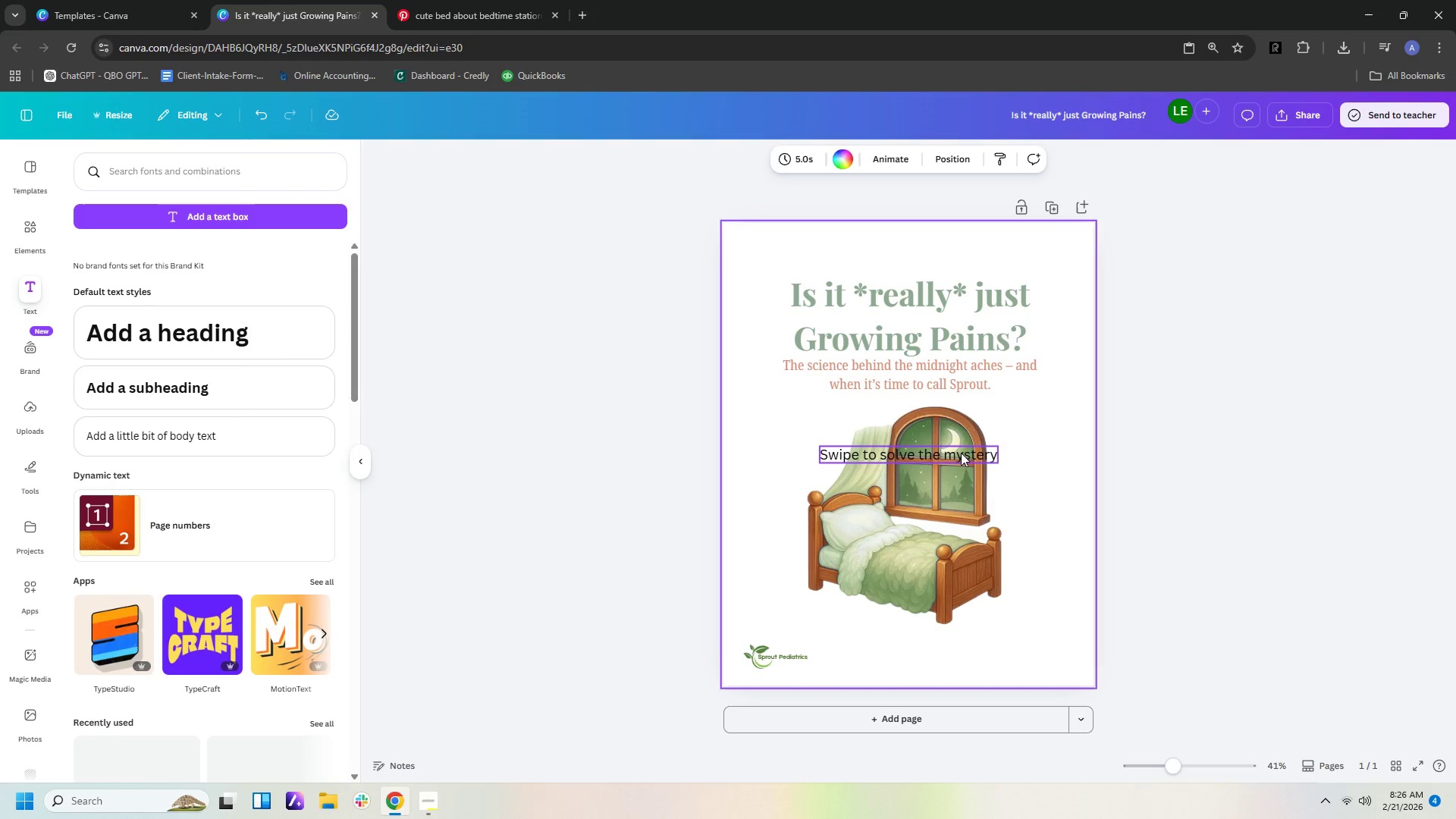 
left_click_drag(start_coordinate=[961, 453], to_coordinate=[959, 654])
 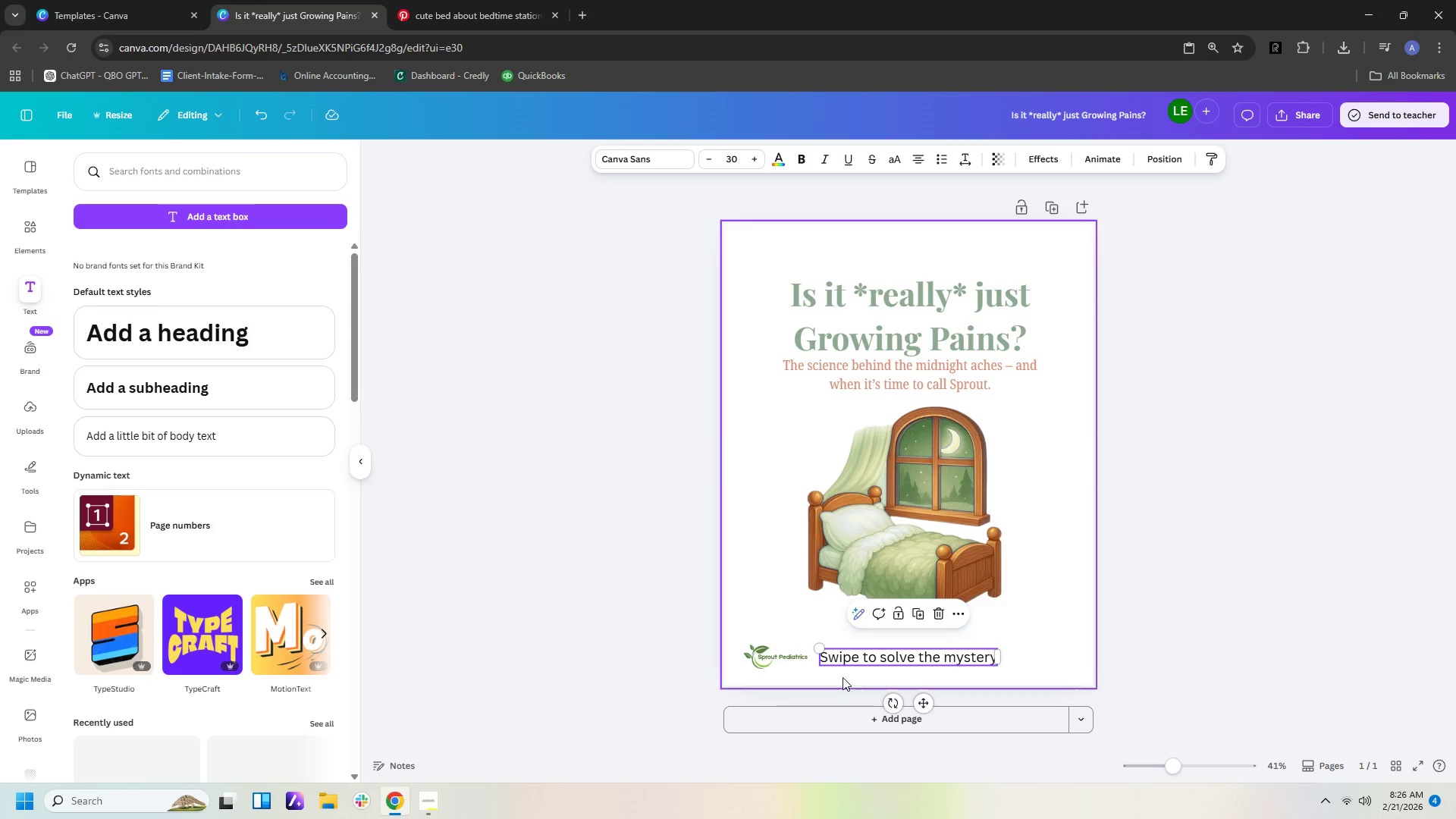 
left_click([835, 664])
 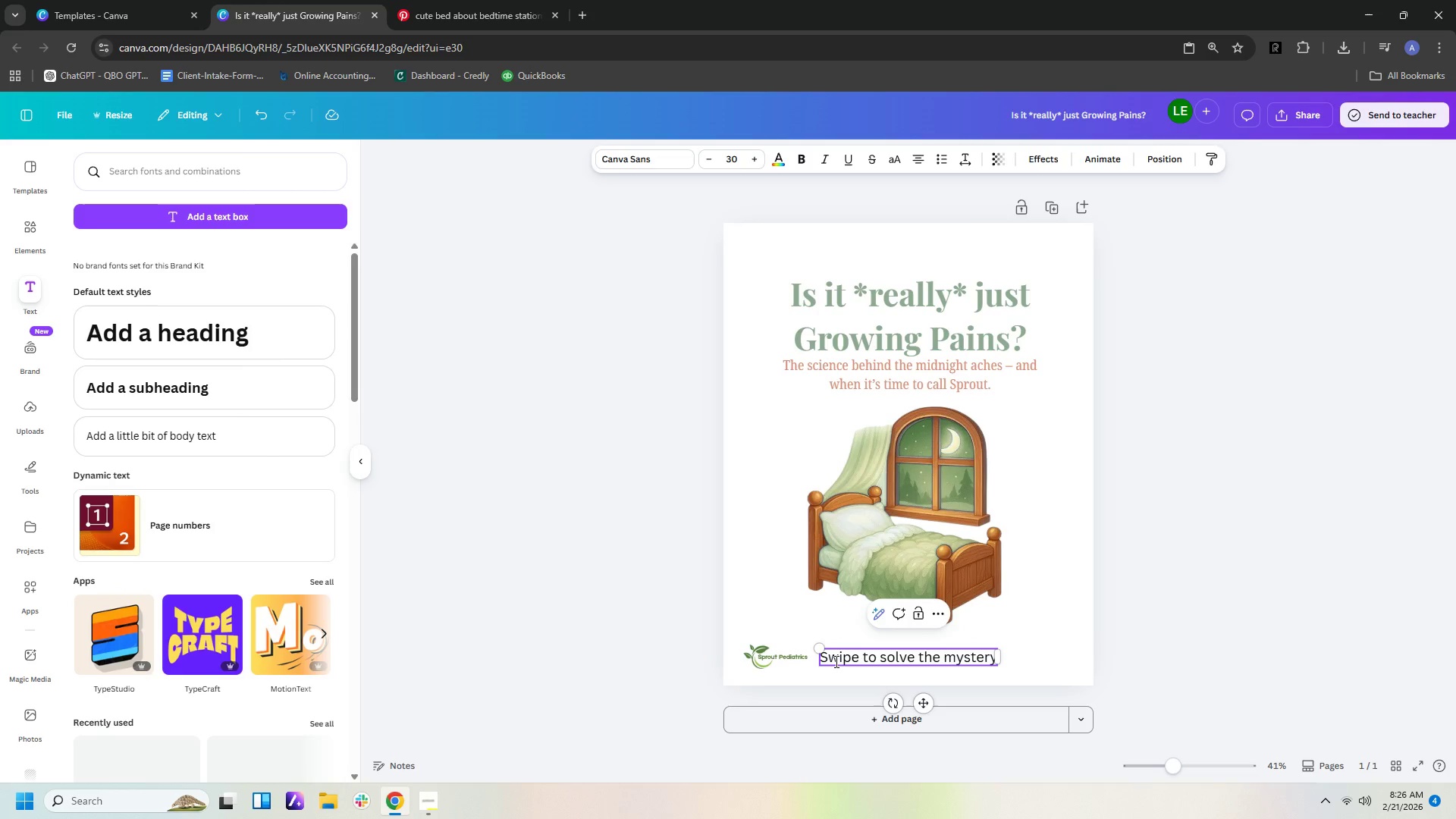 
key(ArrowLeft)
 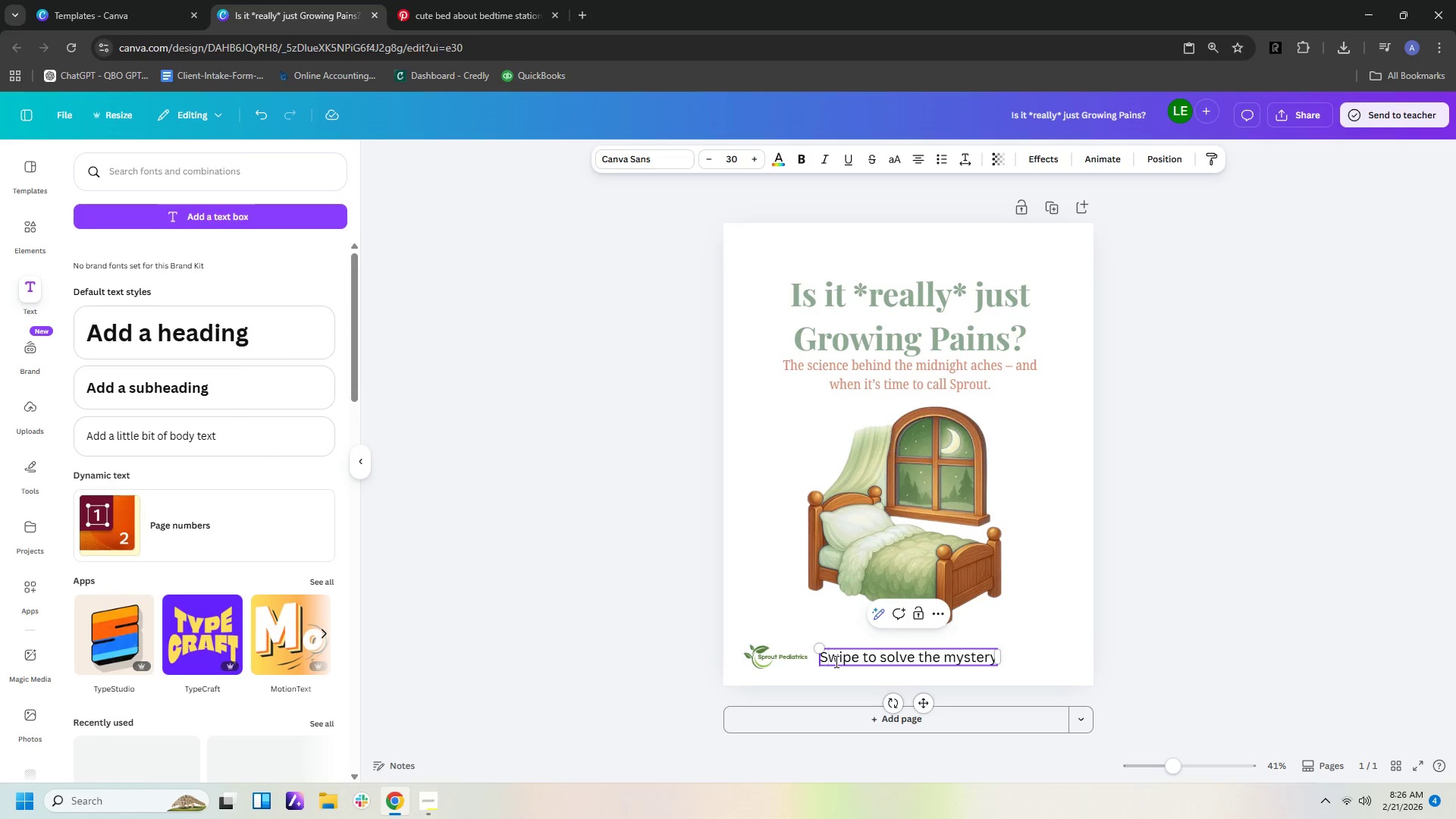 
key(ArrowLeft)
 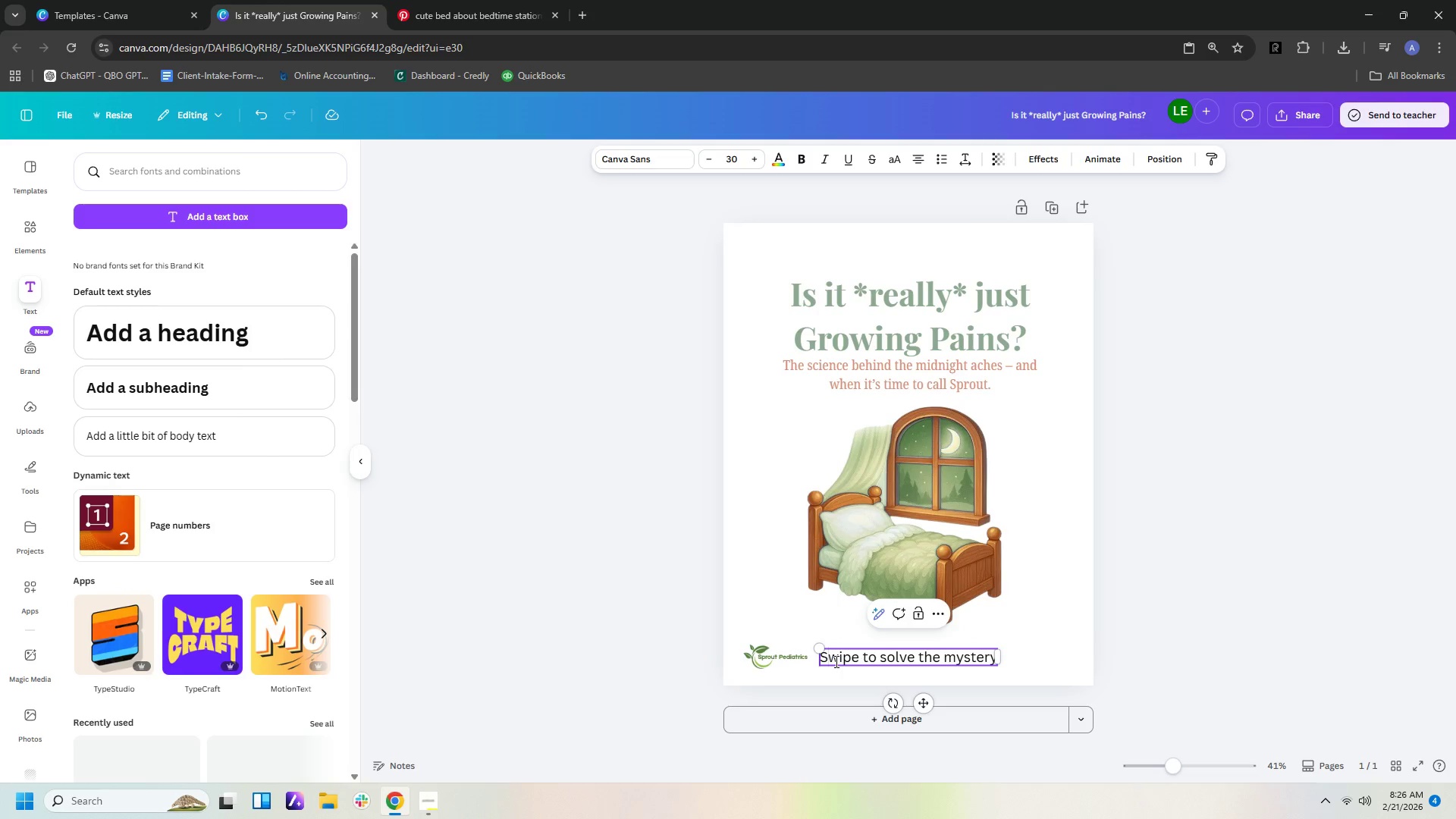 
key(ArrowLeft)
 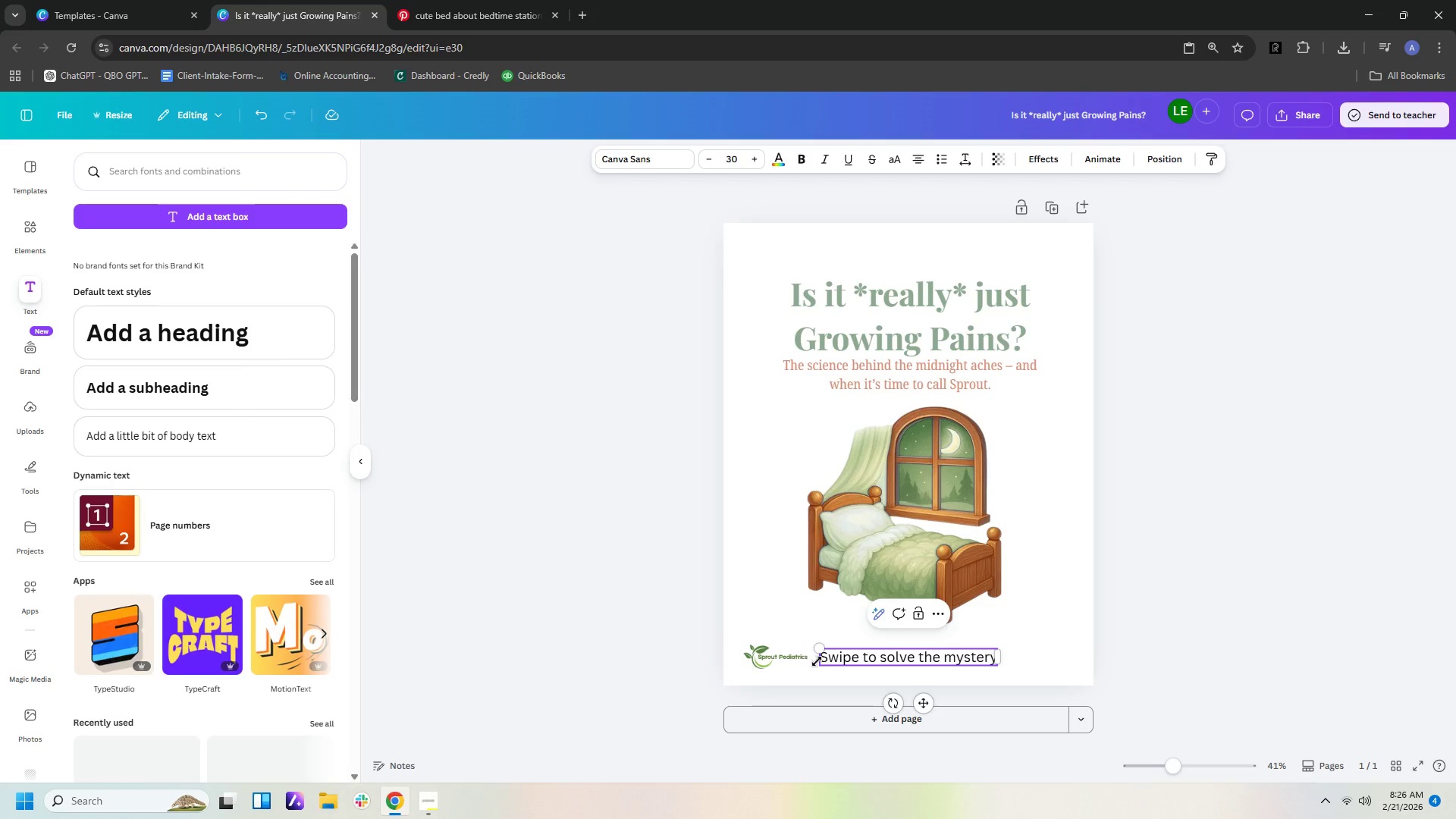 
left_click([822, 659])
 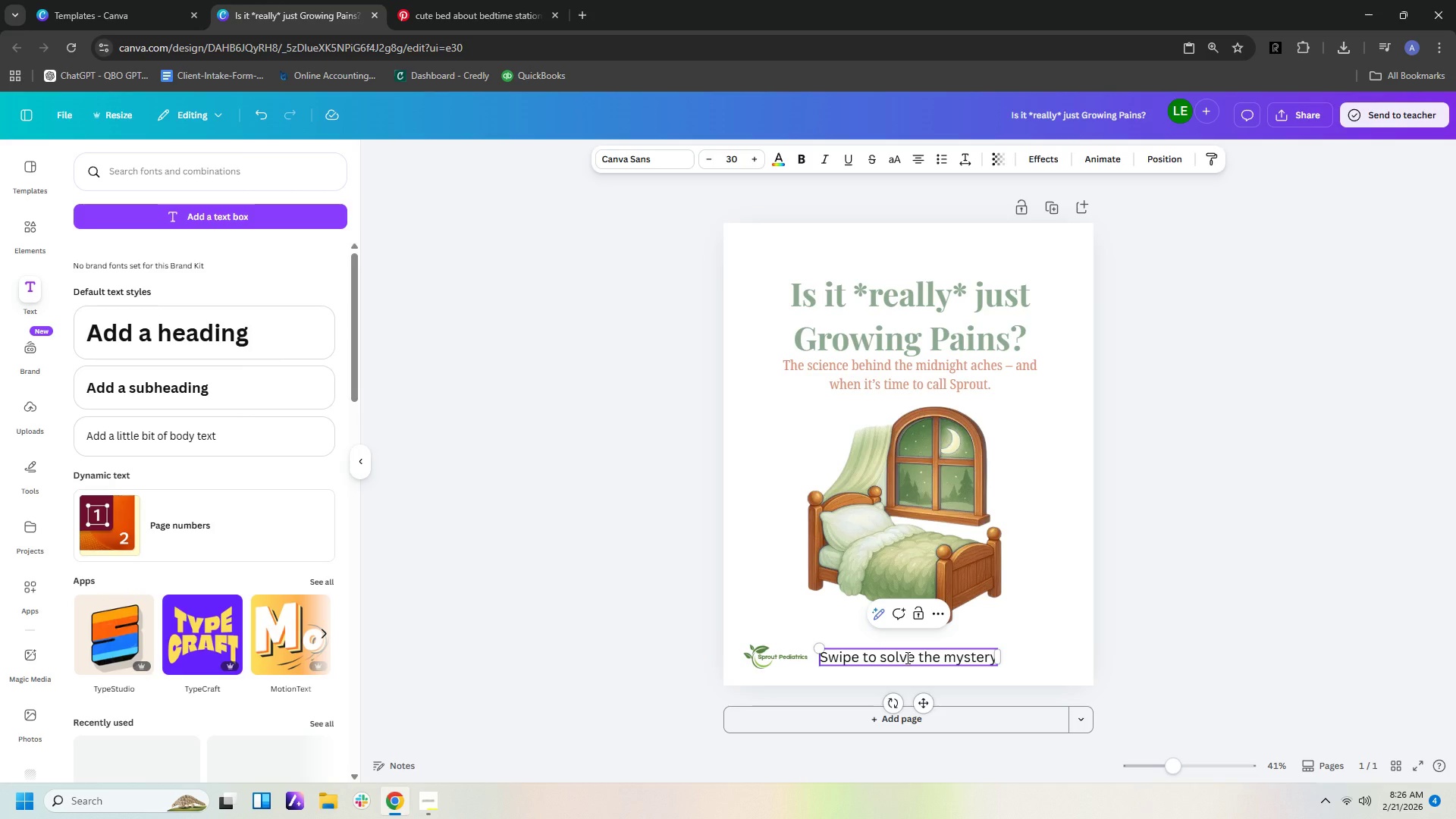 
wait(5.53)
 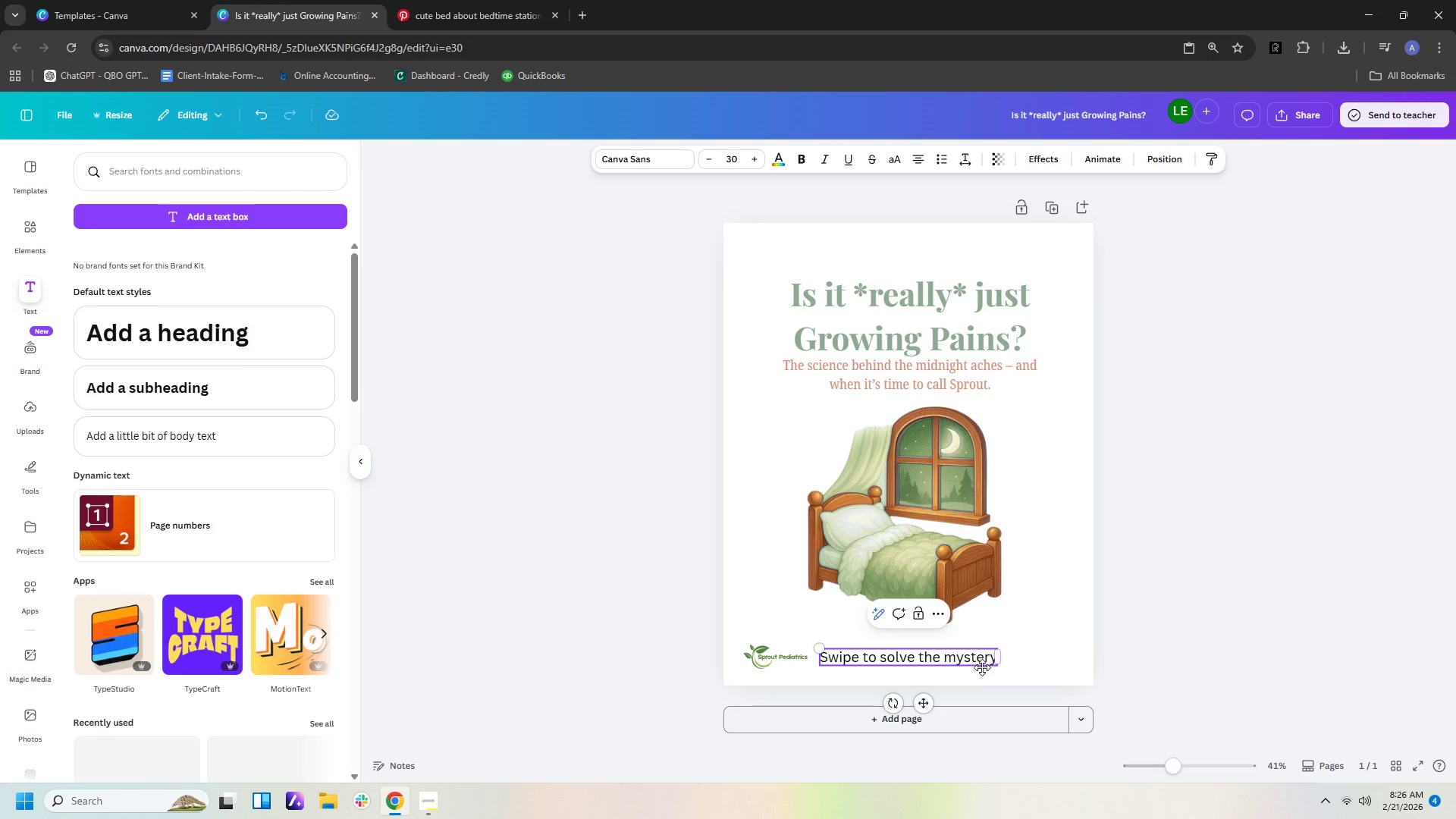 
double_click([934, 660])
 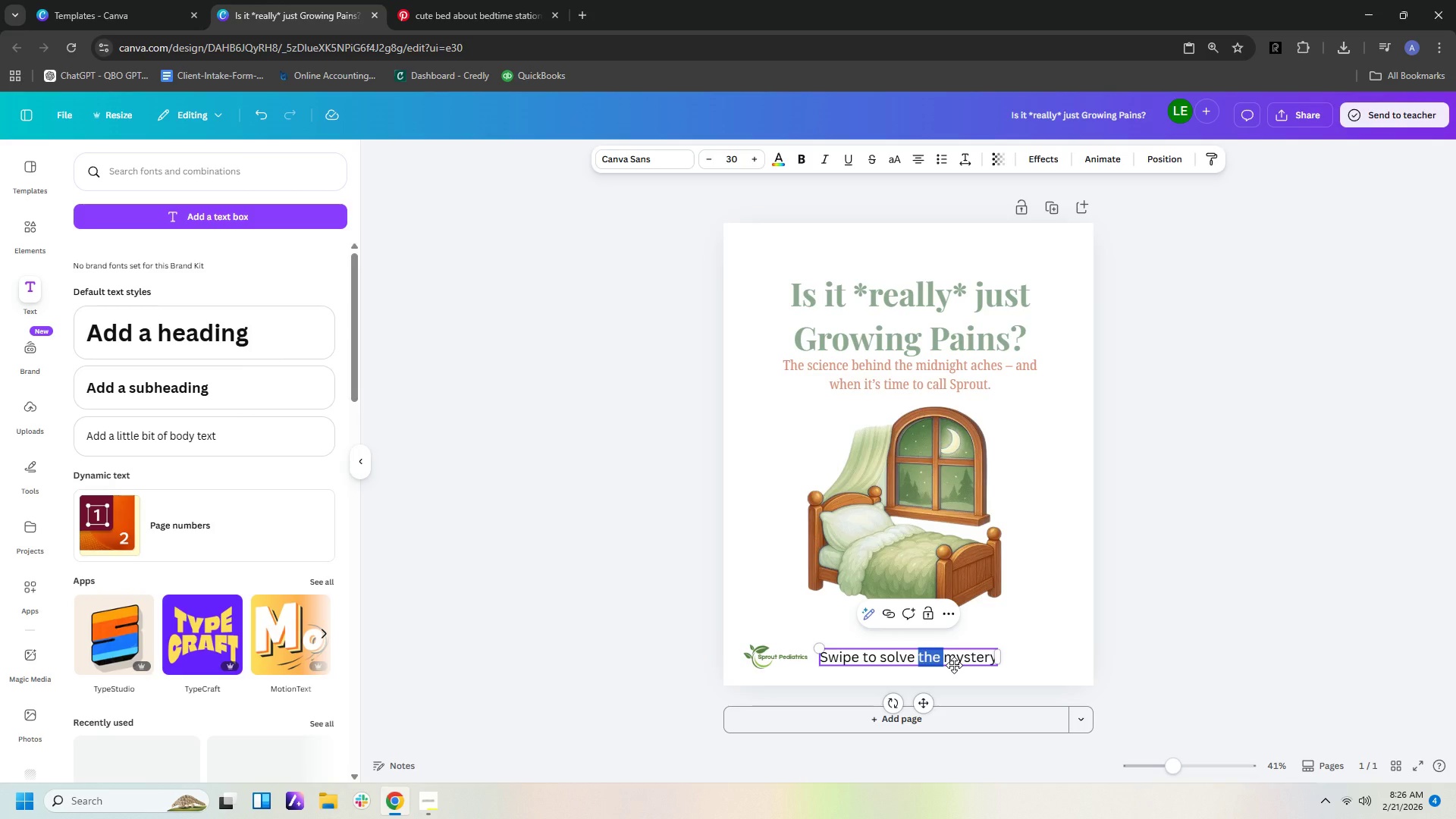 
hold_key(key=ControlLeft, duration=0.34)
 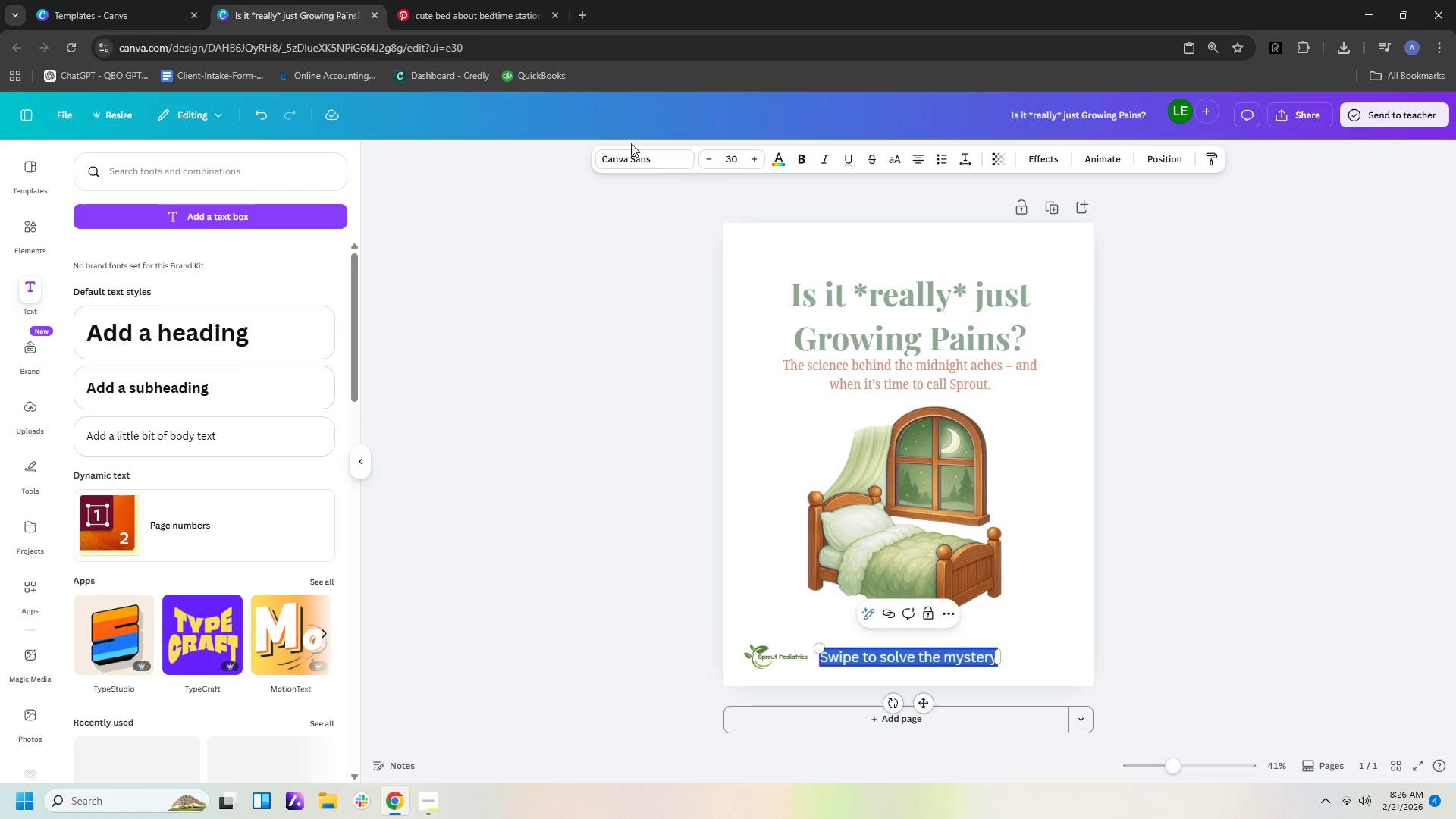 
hold_key(key=A, duration=23.7)
 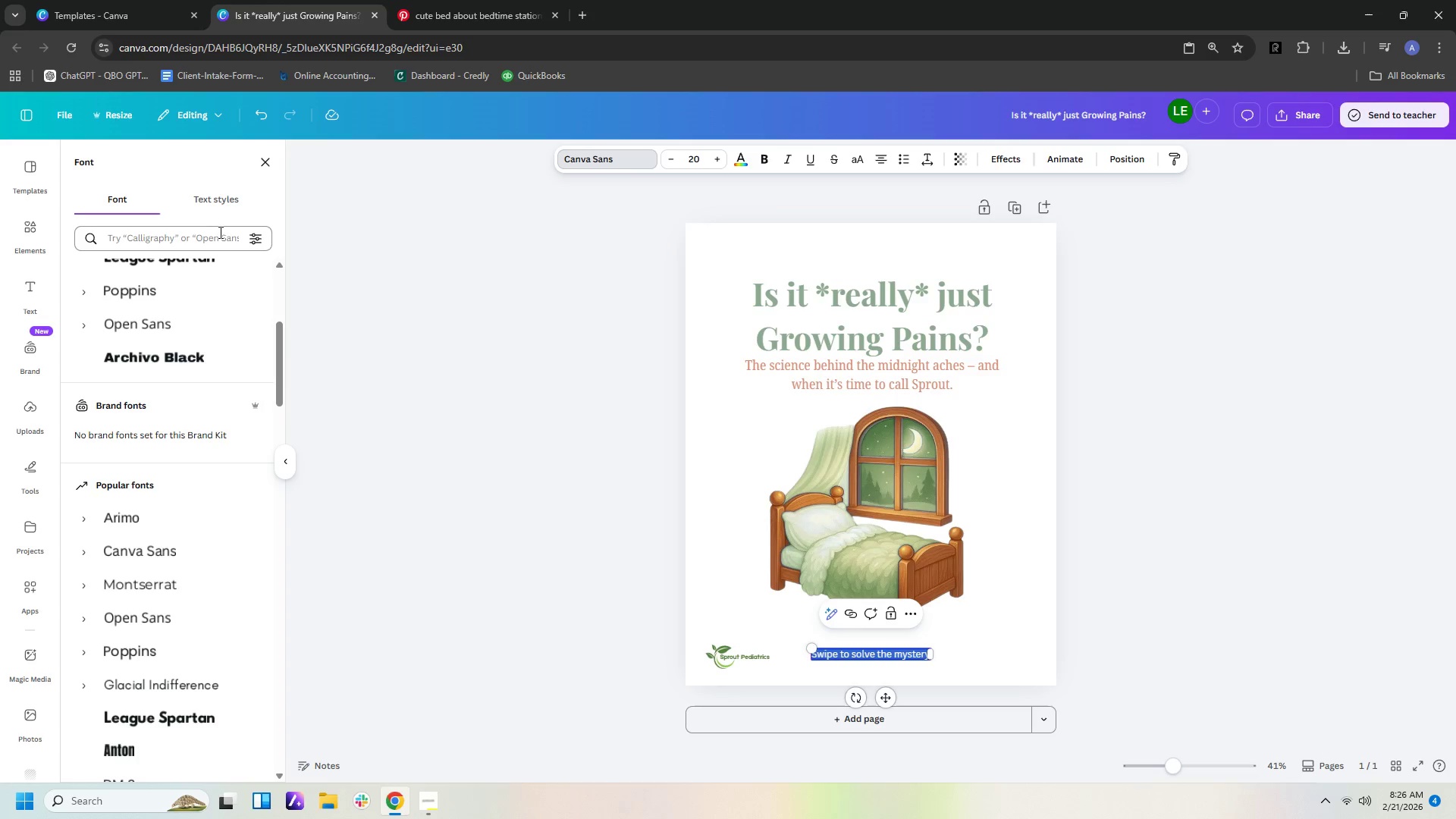 
type(20)
 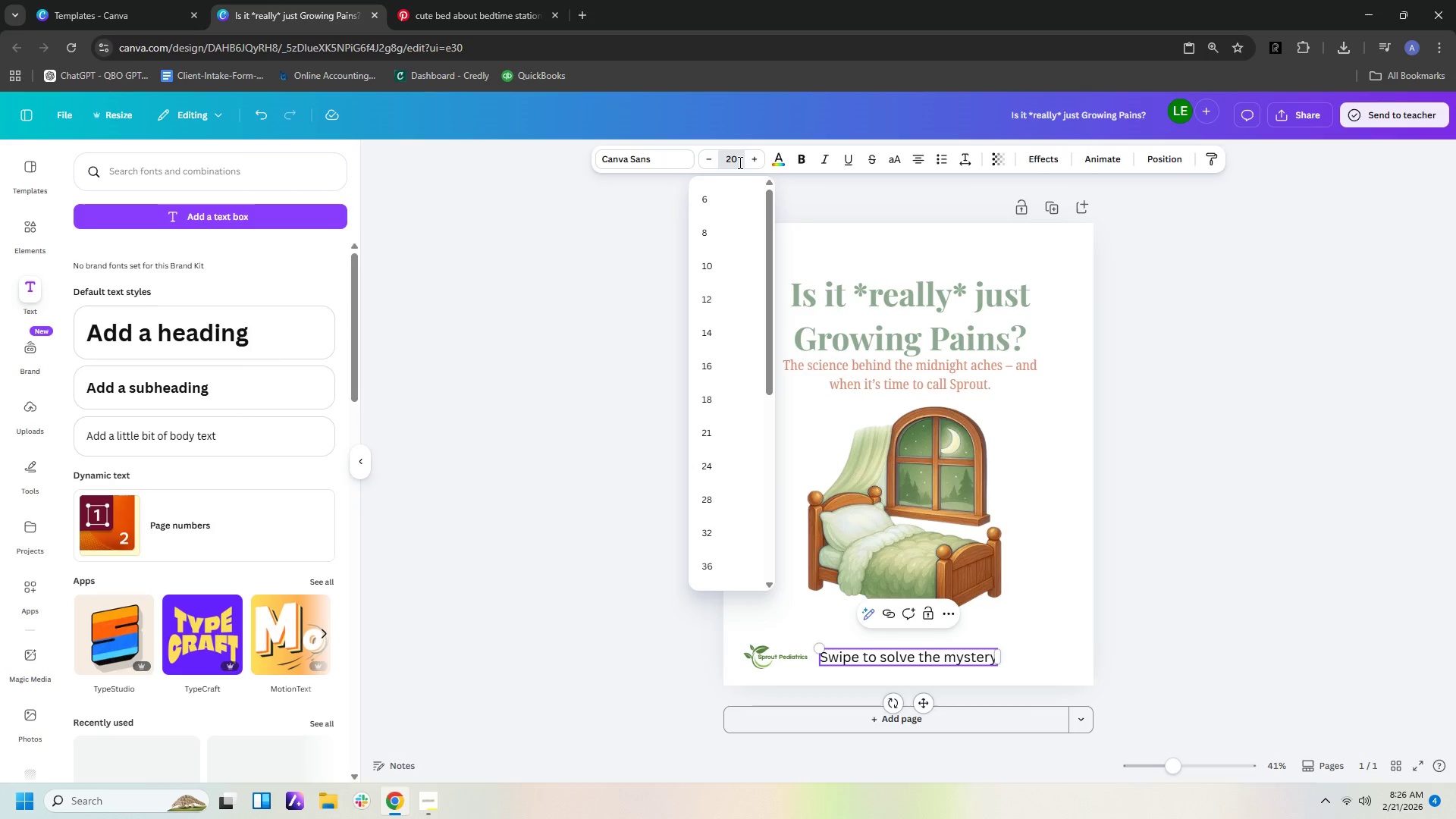 
key(Enter)
 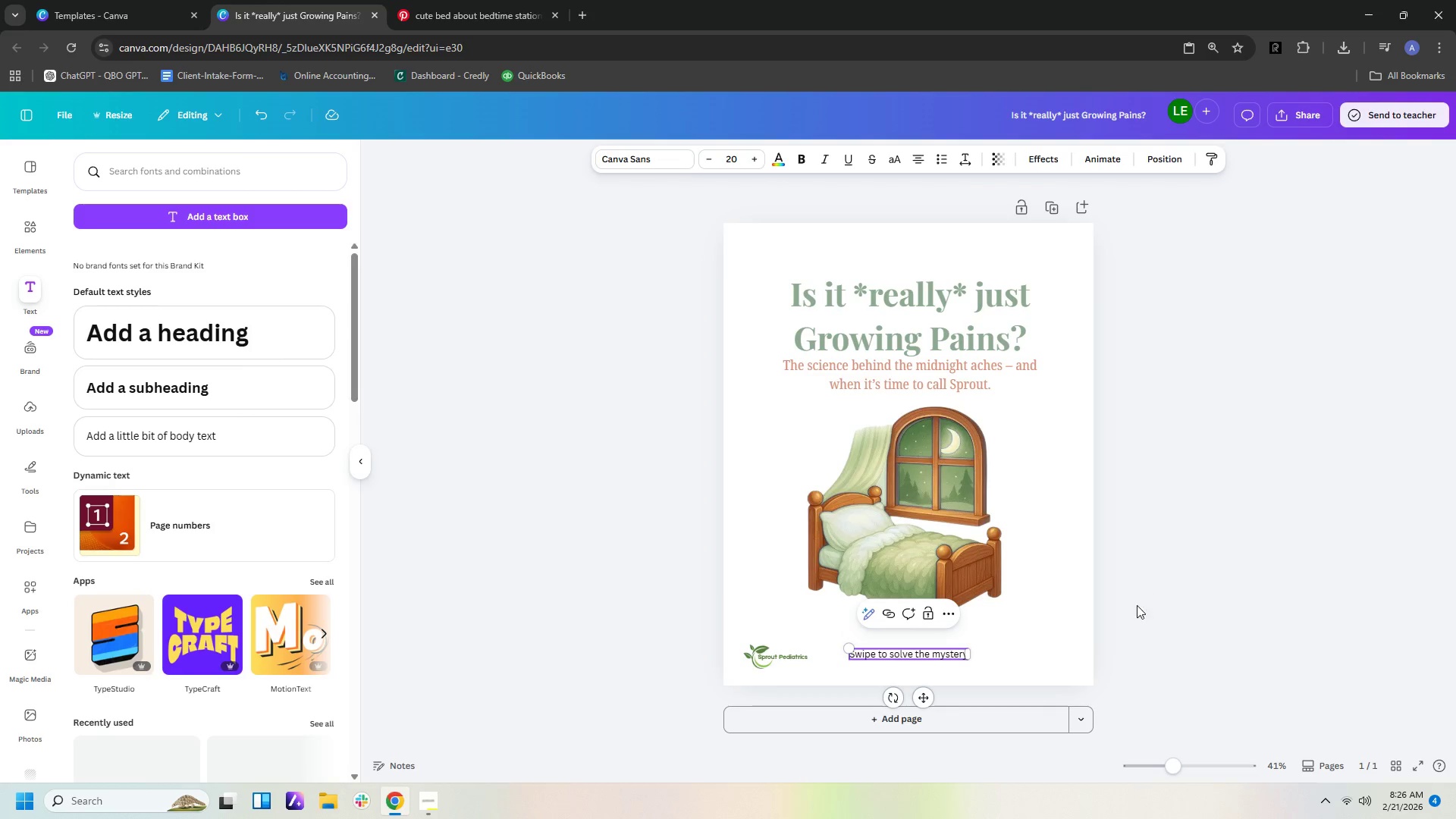 
left_click([1068, 599])
 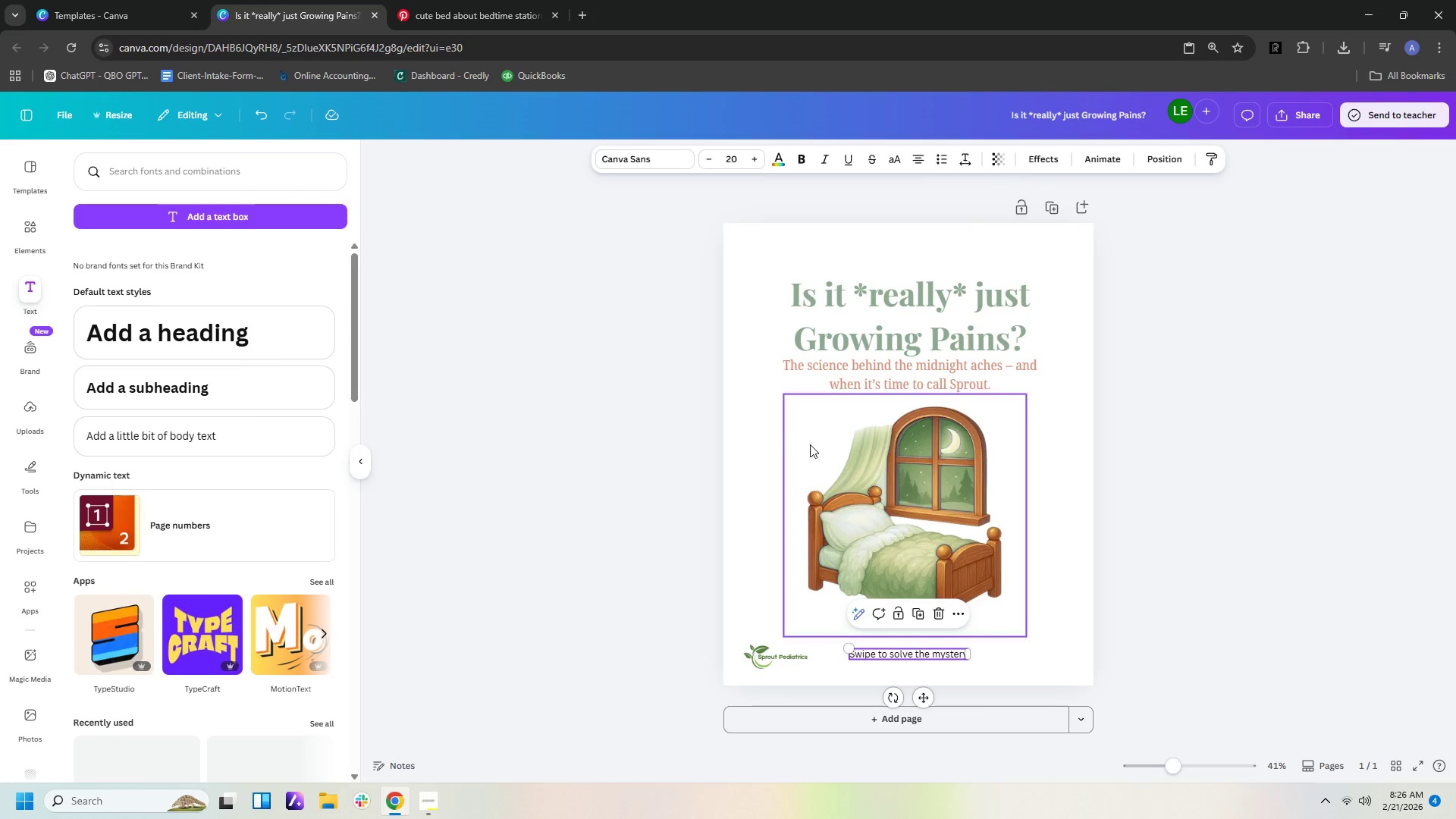 
left_click([664, 156])
 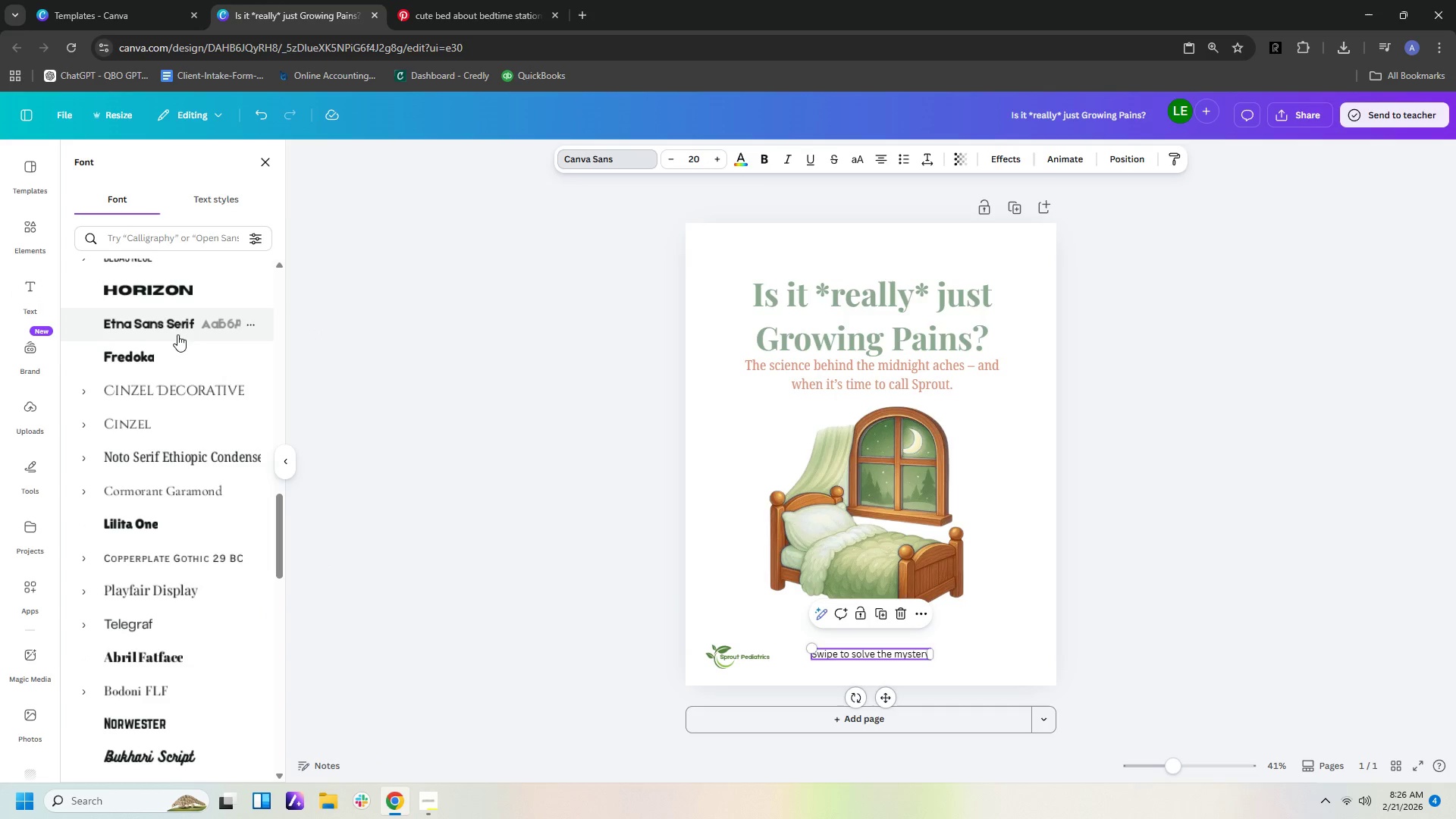 
scroll: coordinate [207, 387], scroll_direction: up, amount: 14.0
 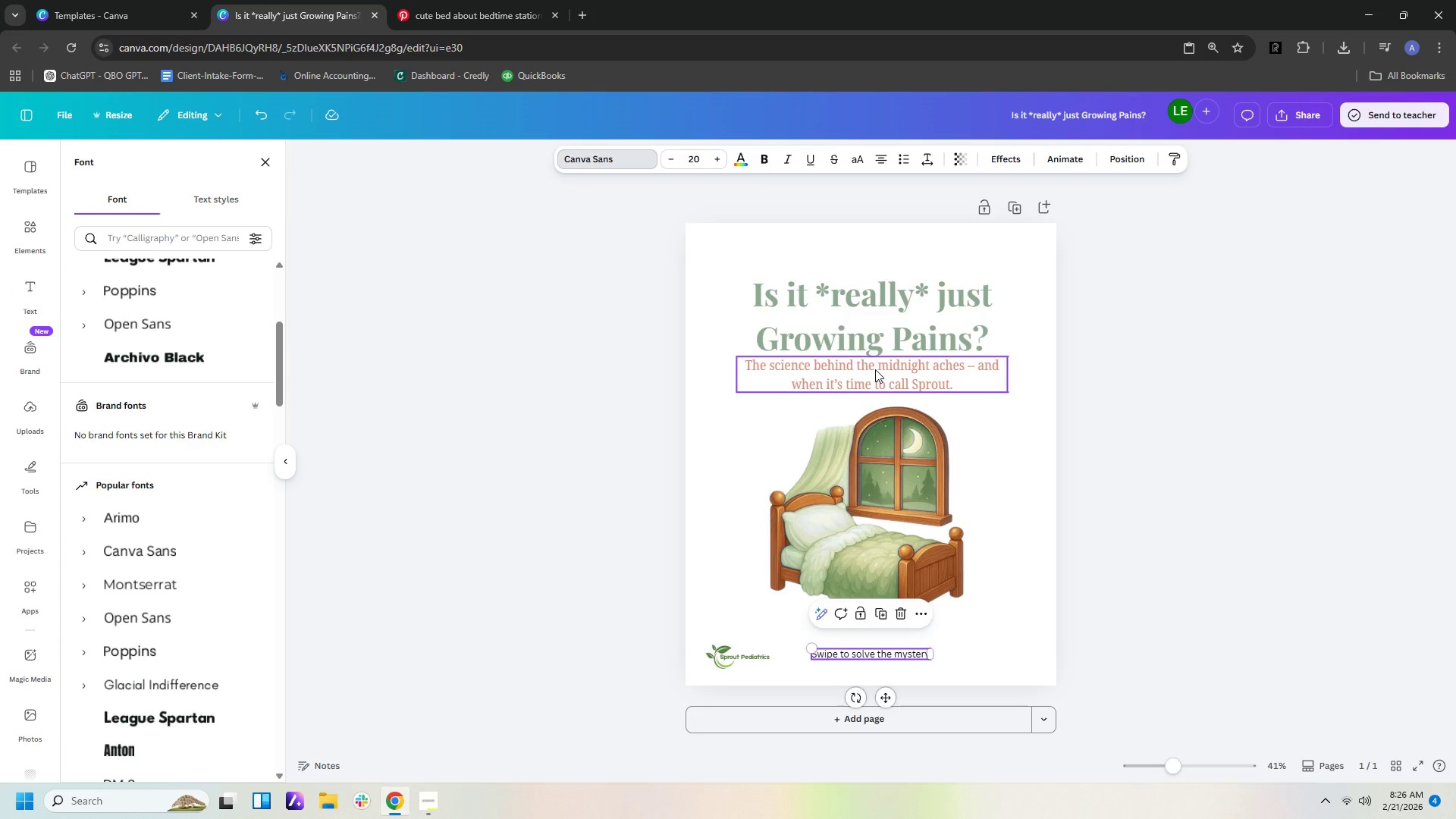 
left_click([875, 369])
 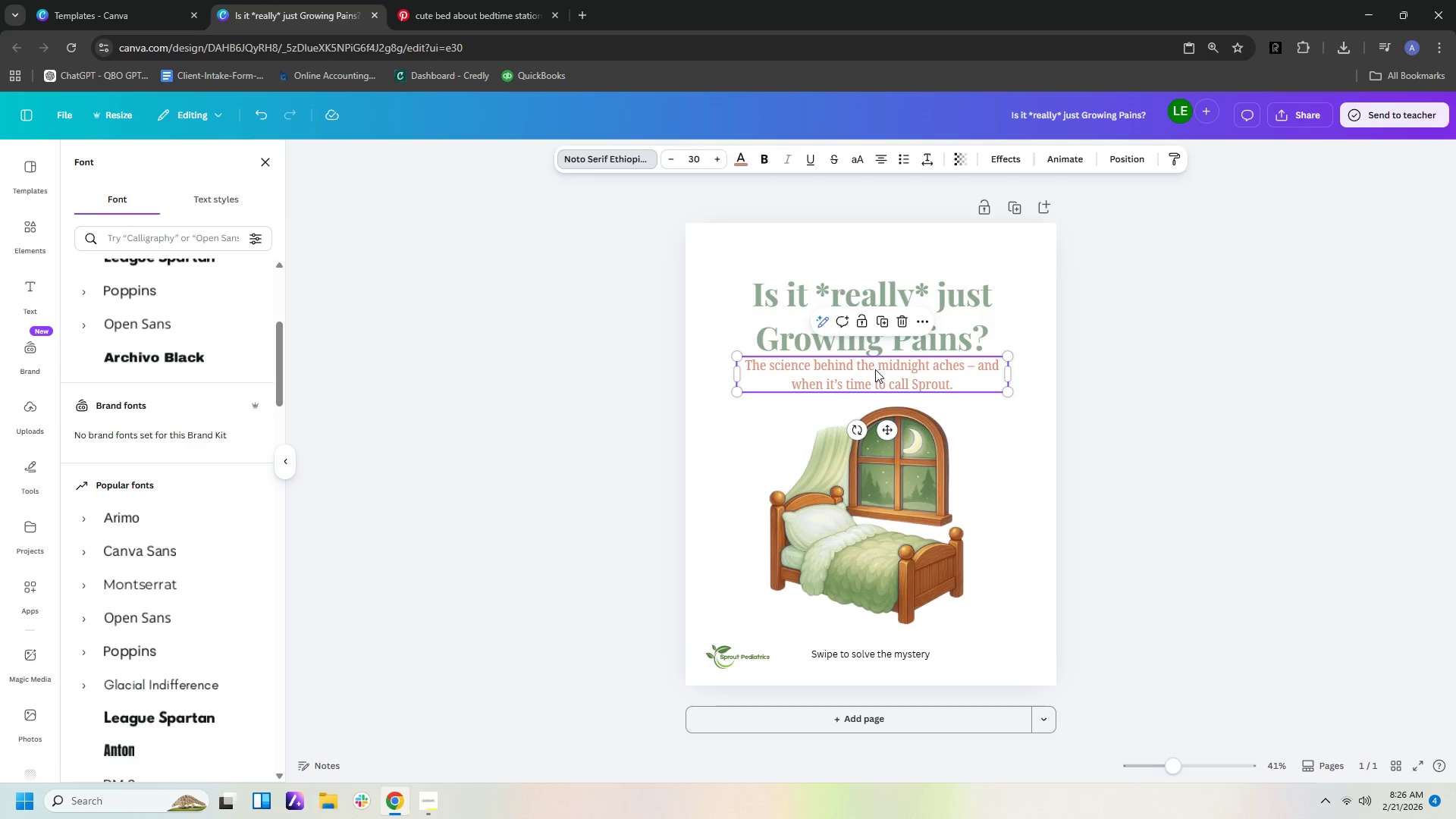 
double_click([875, 369])
 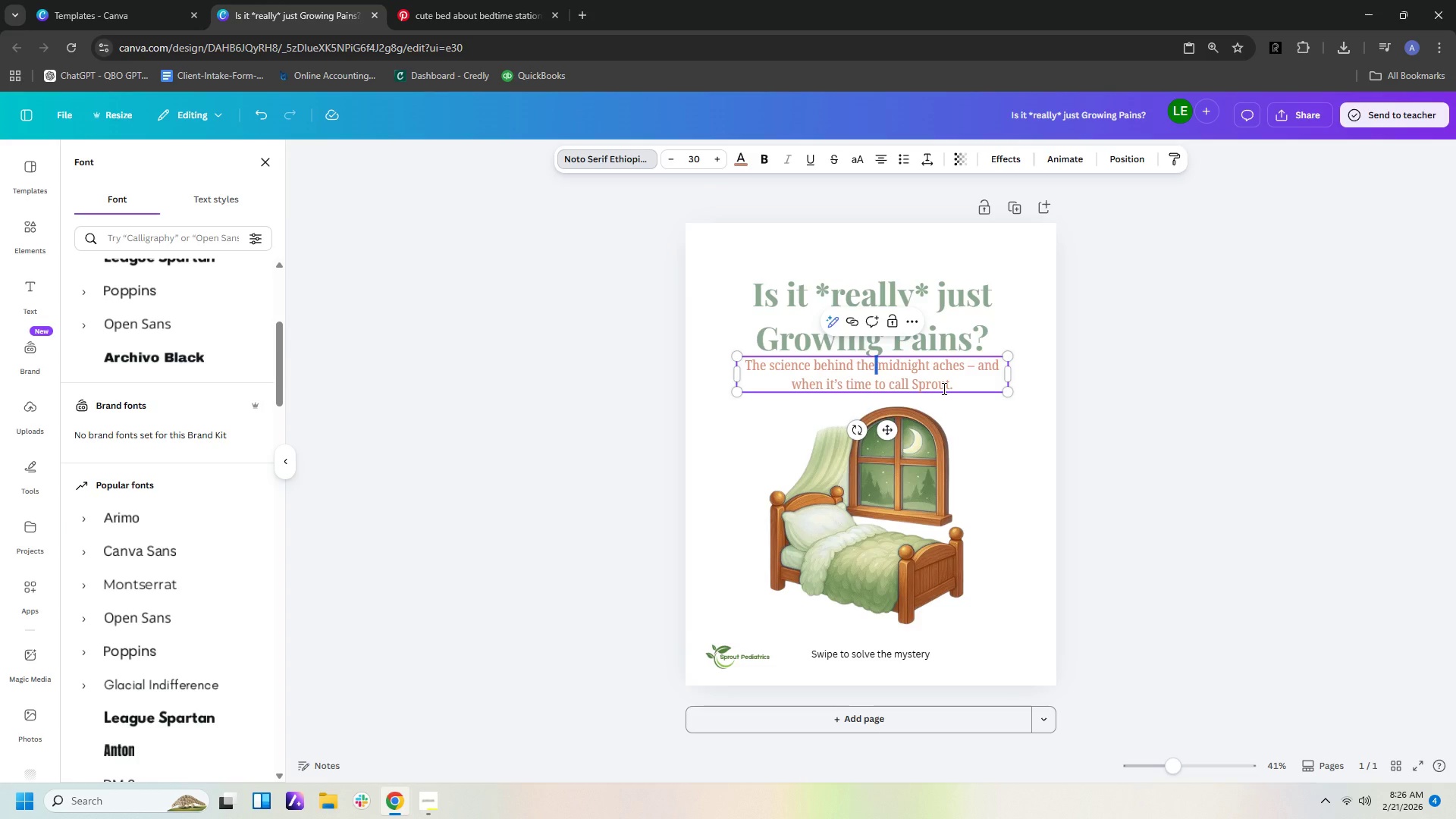 
left_click([943, 388])
 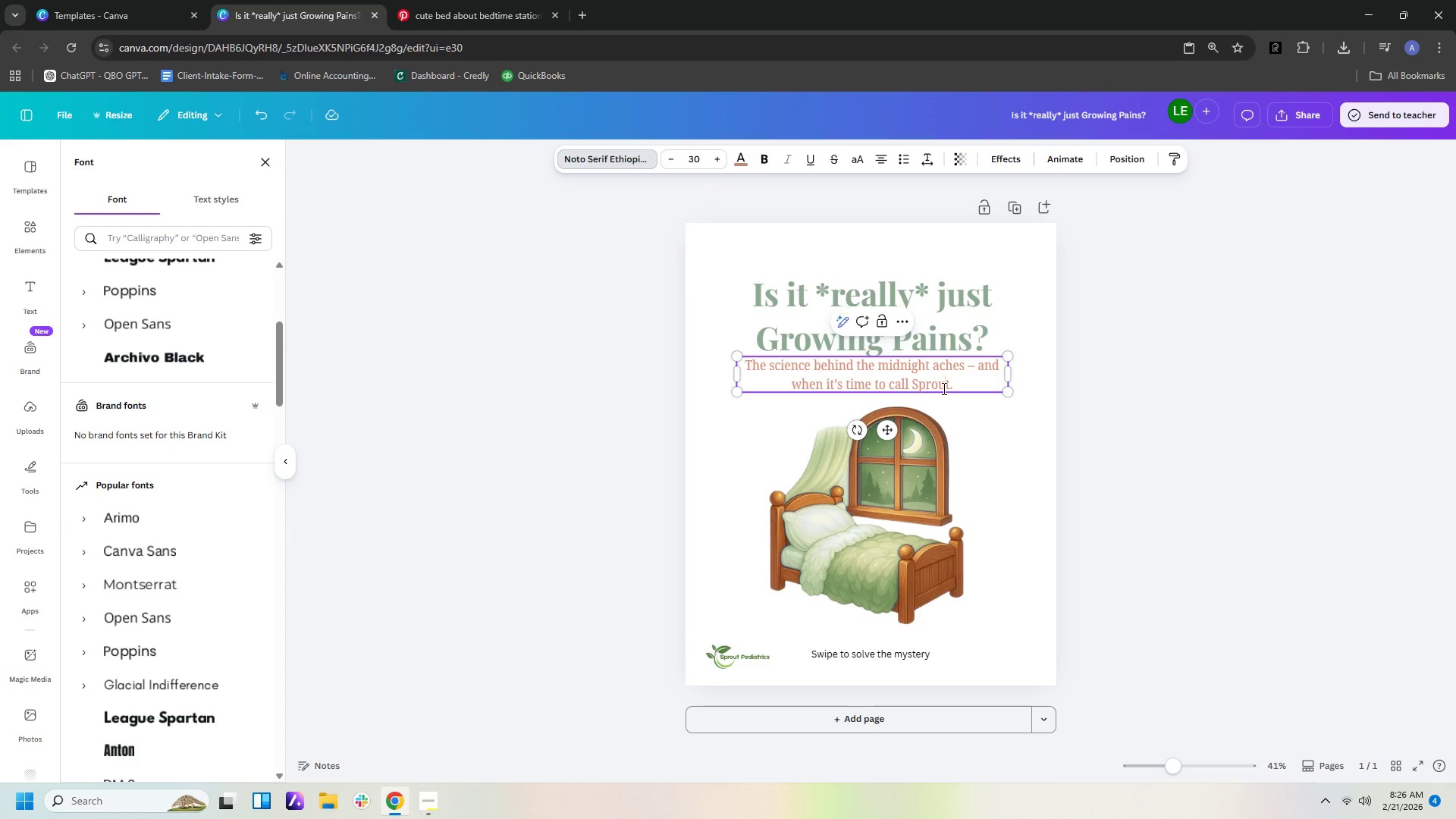 
double_click([943, 388])
 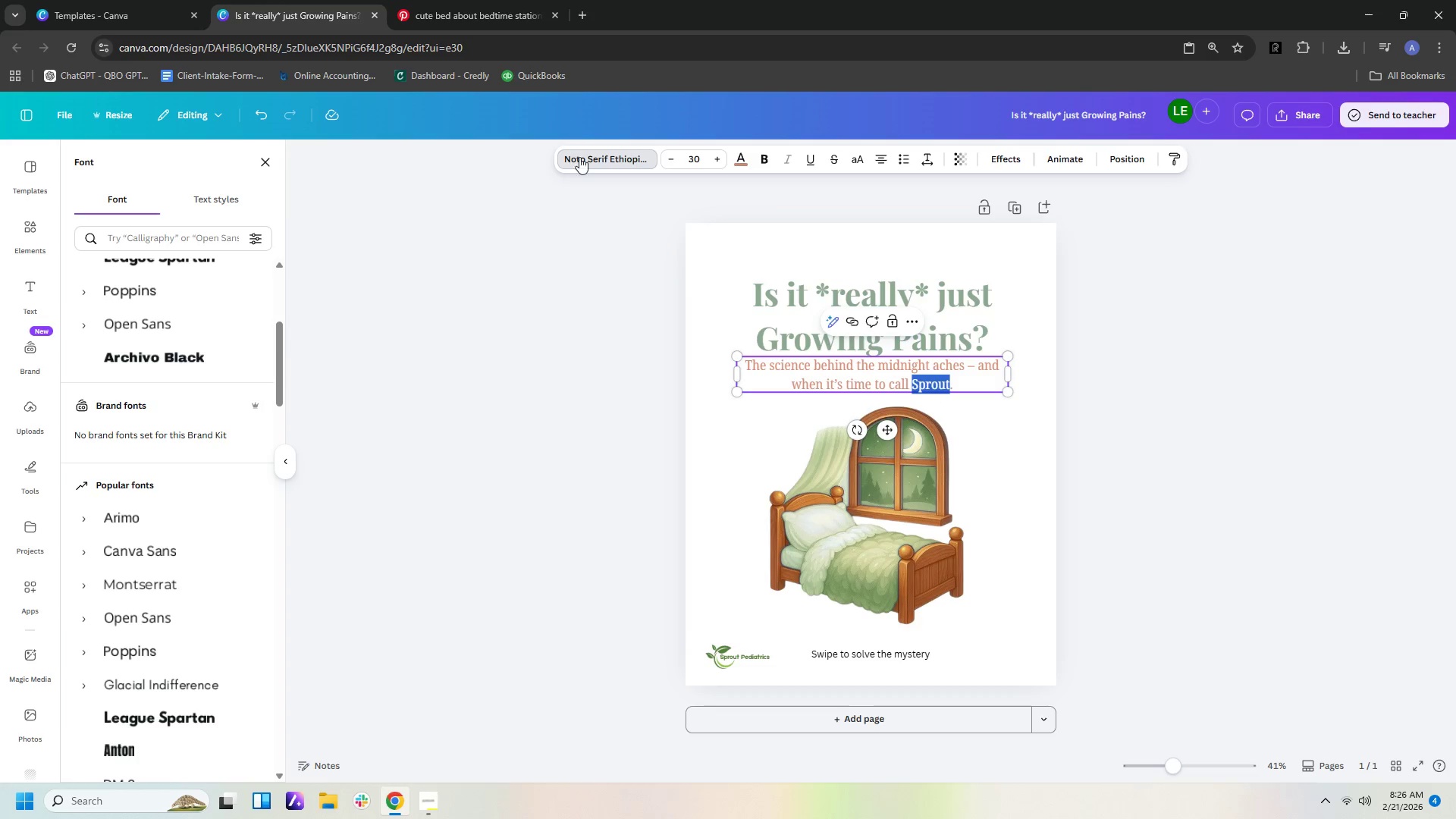 
left_click([905, 385])
 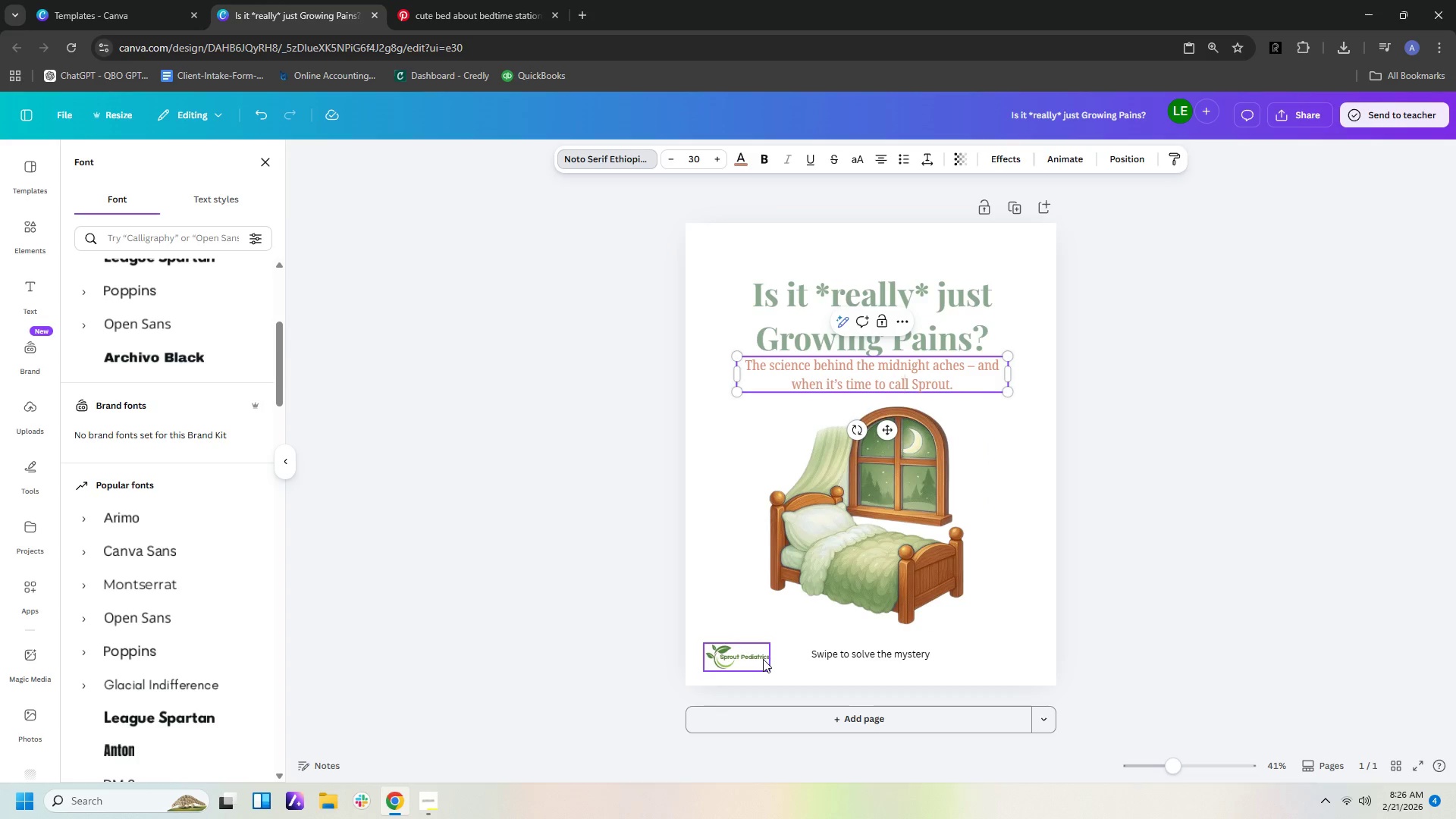 
double_click([763, 659])
 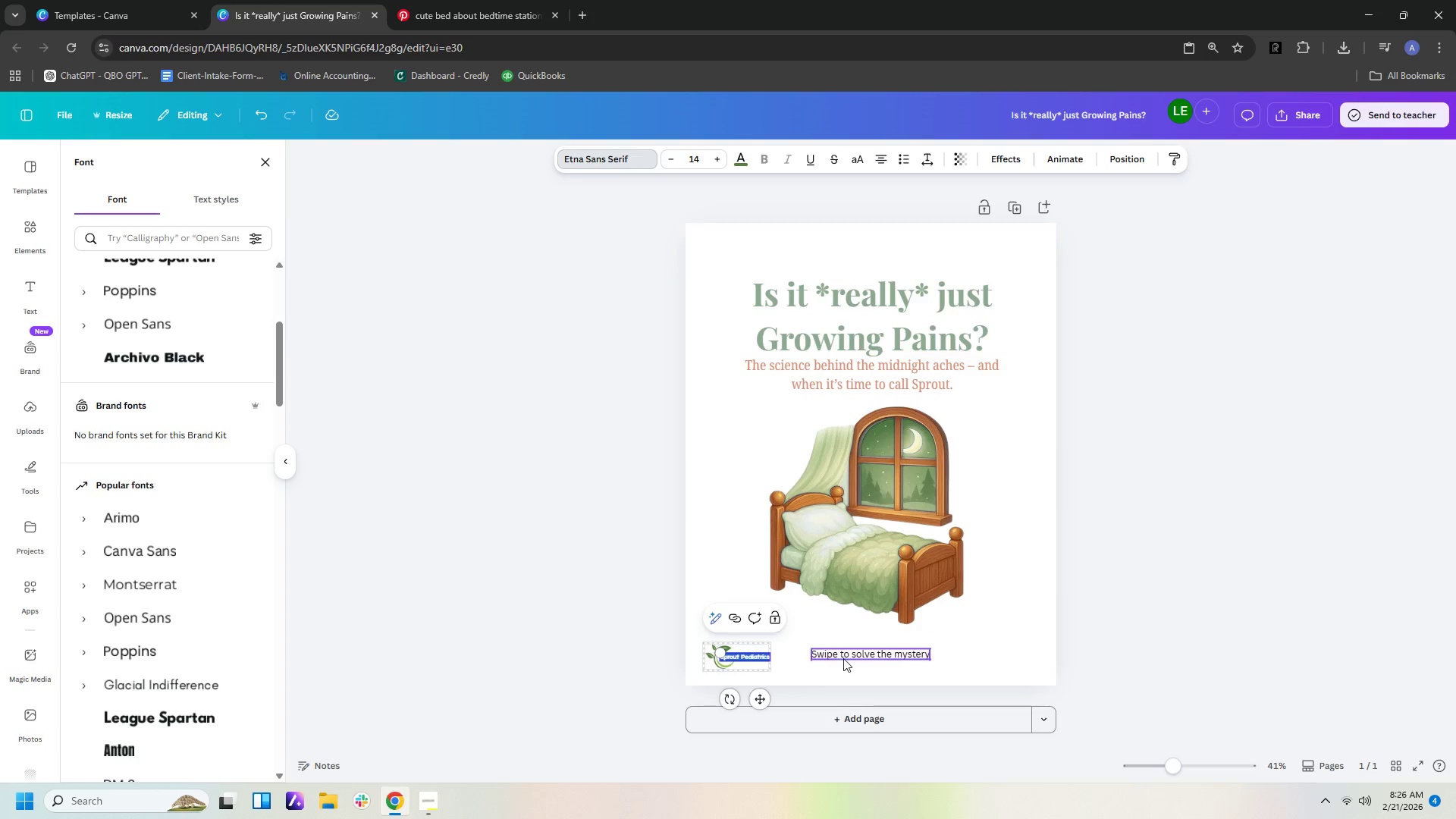 
double_click([853, 649])
 